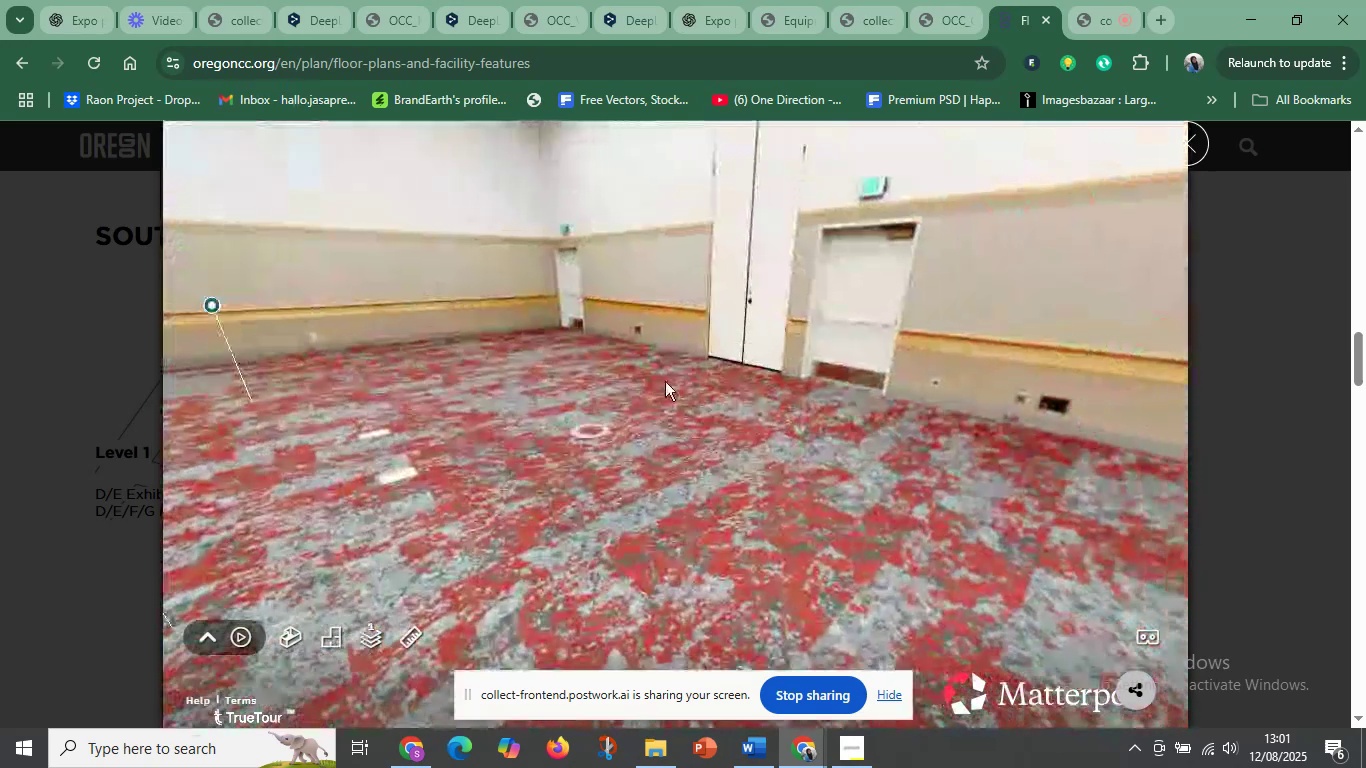 
left_click_drag(start_coordinate=[829, 327], to_coordinate=[764, 392])
 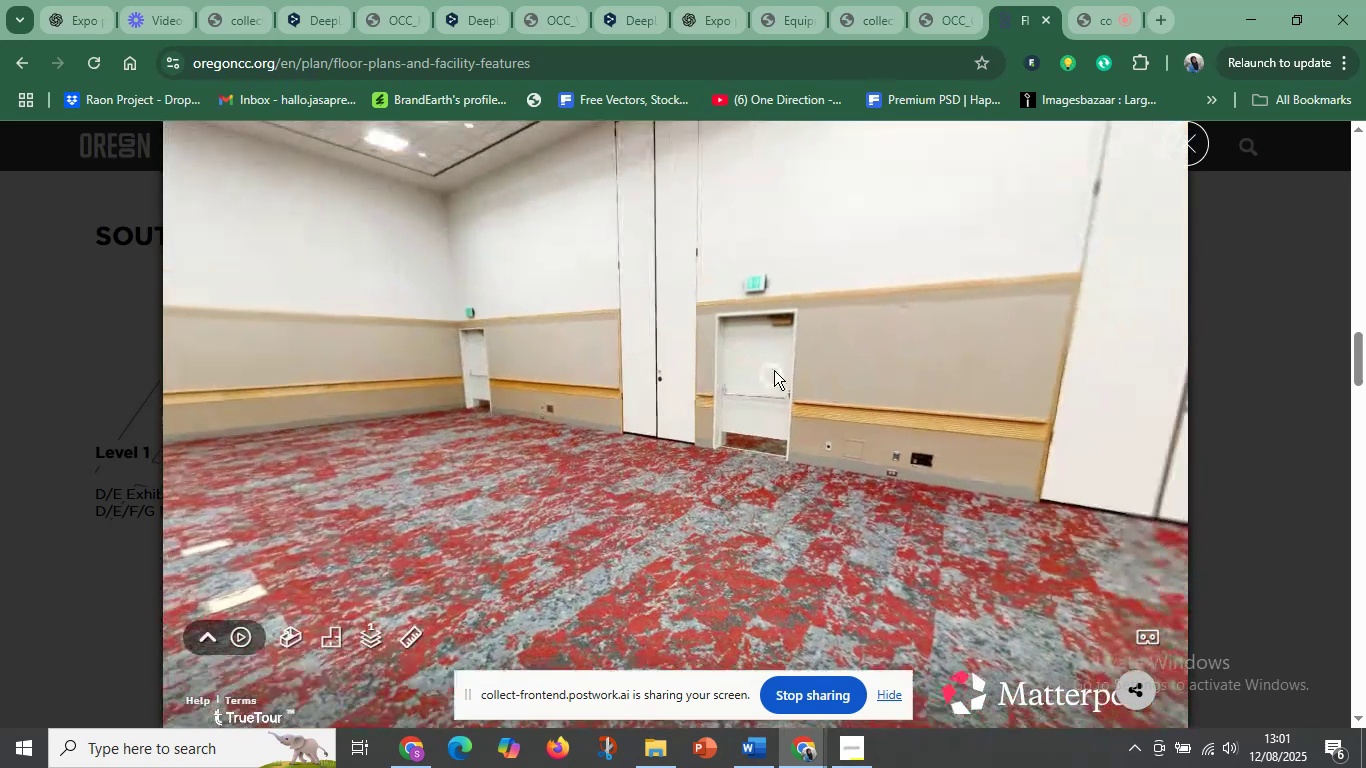 
left_click([774, 370])
 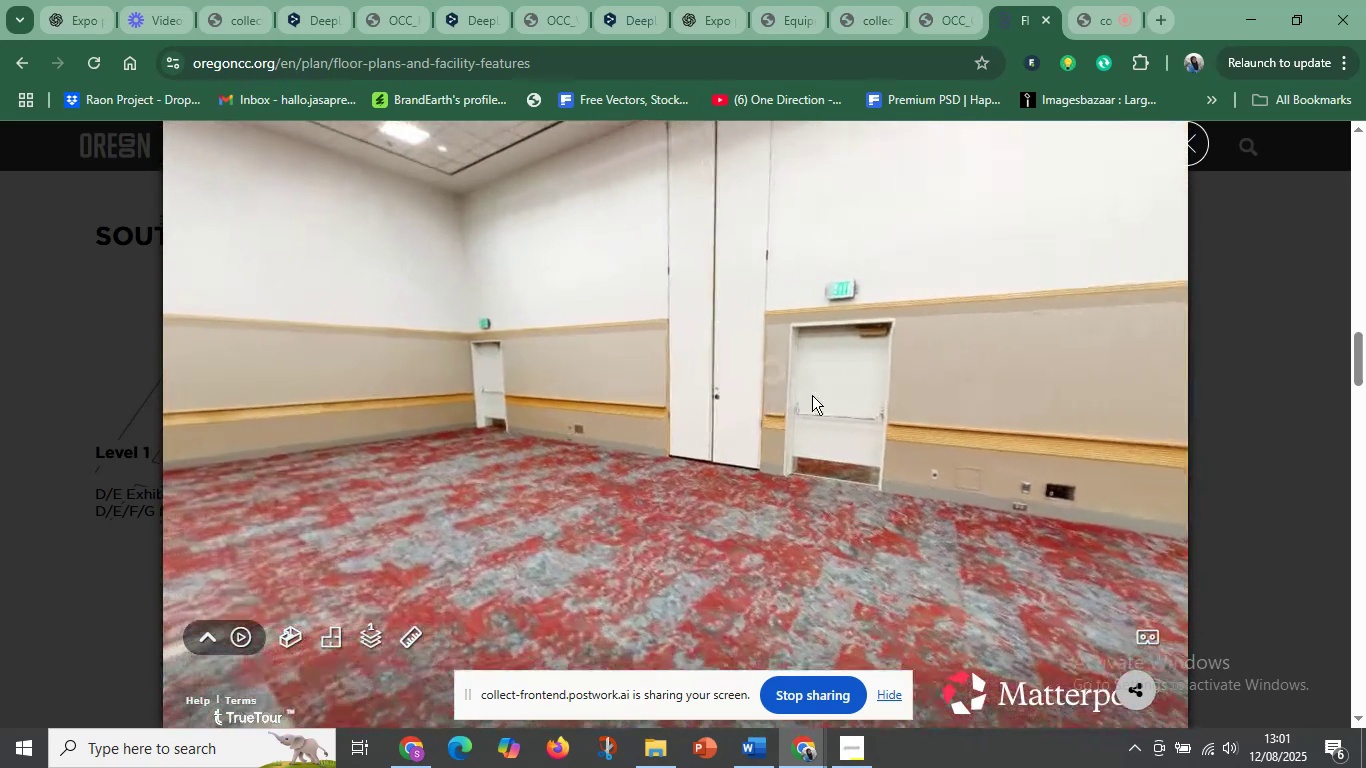 
left_click_drag(start_coordinate=[924, 454], to_coordinate=[500, 485])
 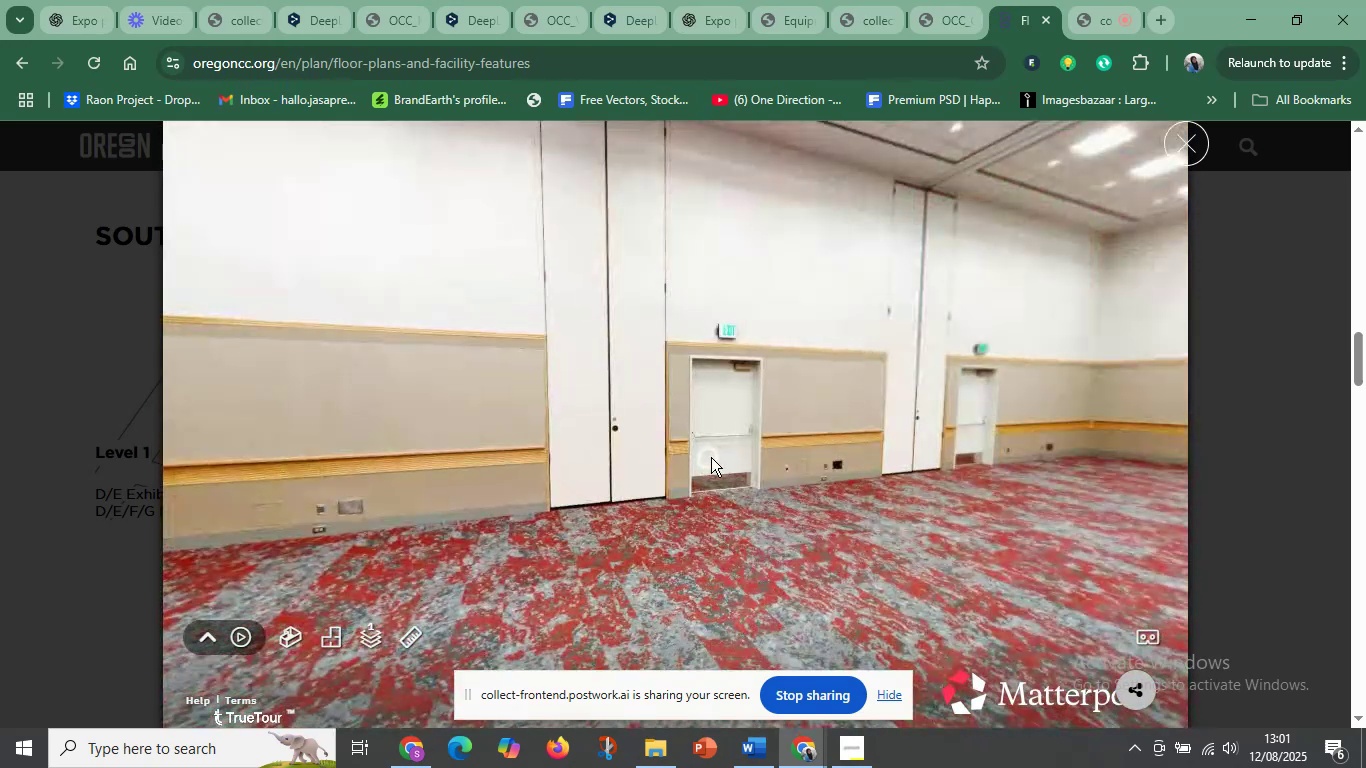 
left_click([711, 457])
 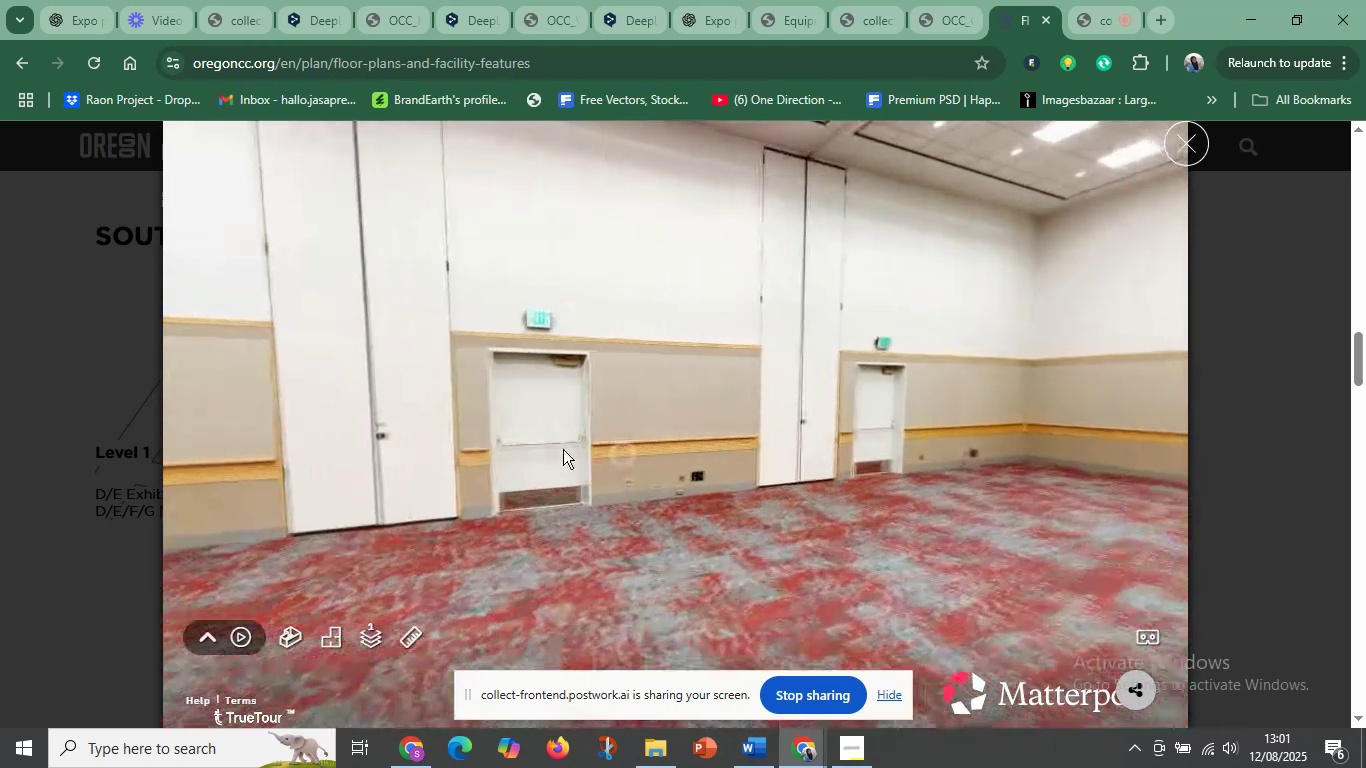 
left_click_drag(start_coordinate=[647, 436], to_coordinate=[1053, 499])
 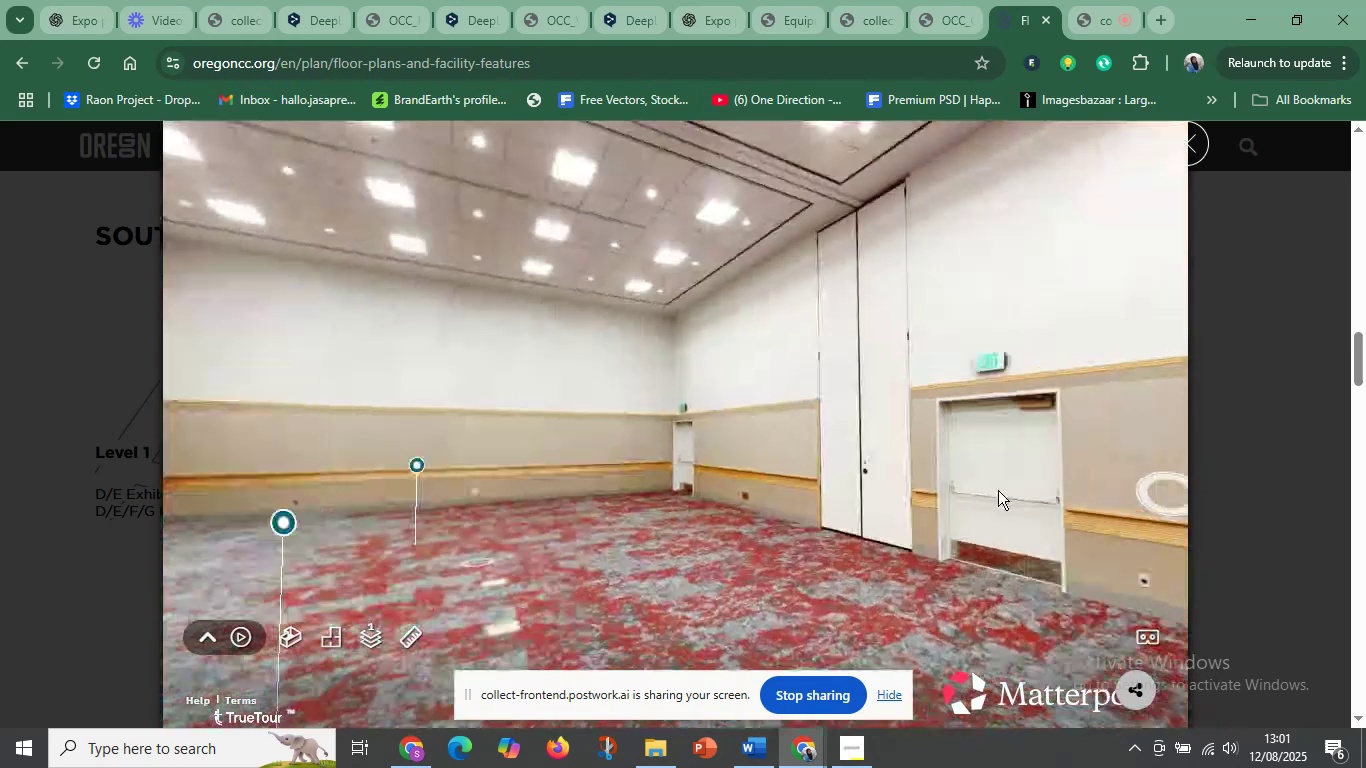 
left_click_drag(start_coordinate=[617, 528], to_coordinate=[882, 391])
 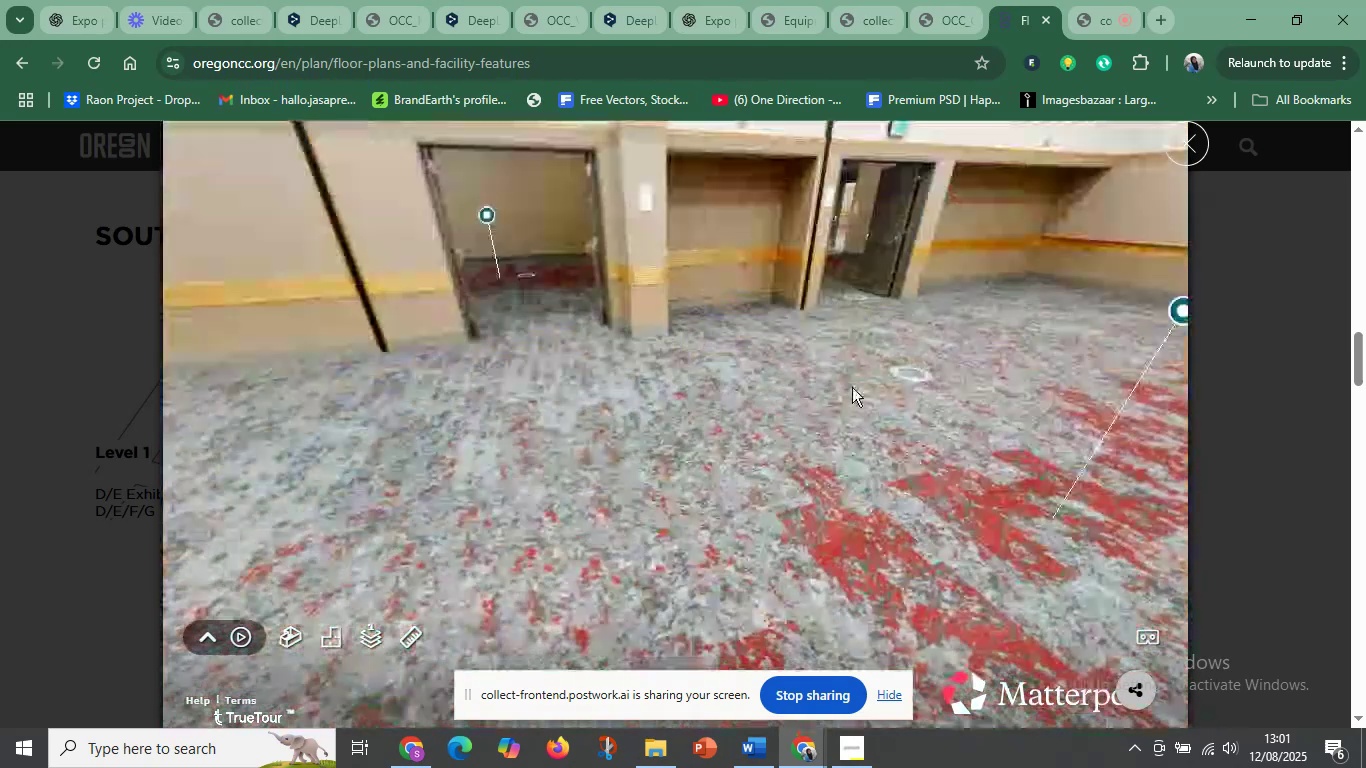 
left_click_drag(start_coordinate=[666, 418], to_coordinate=[668, 543])
 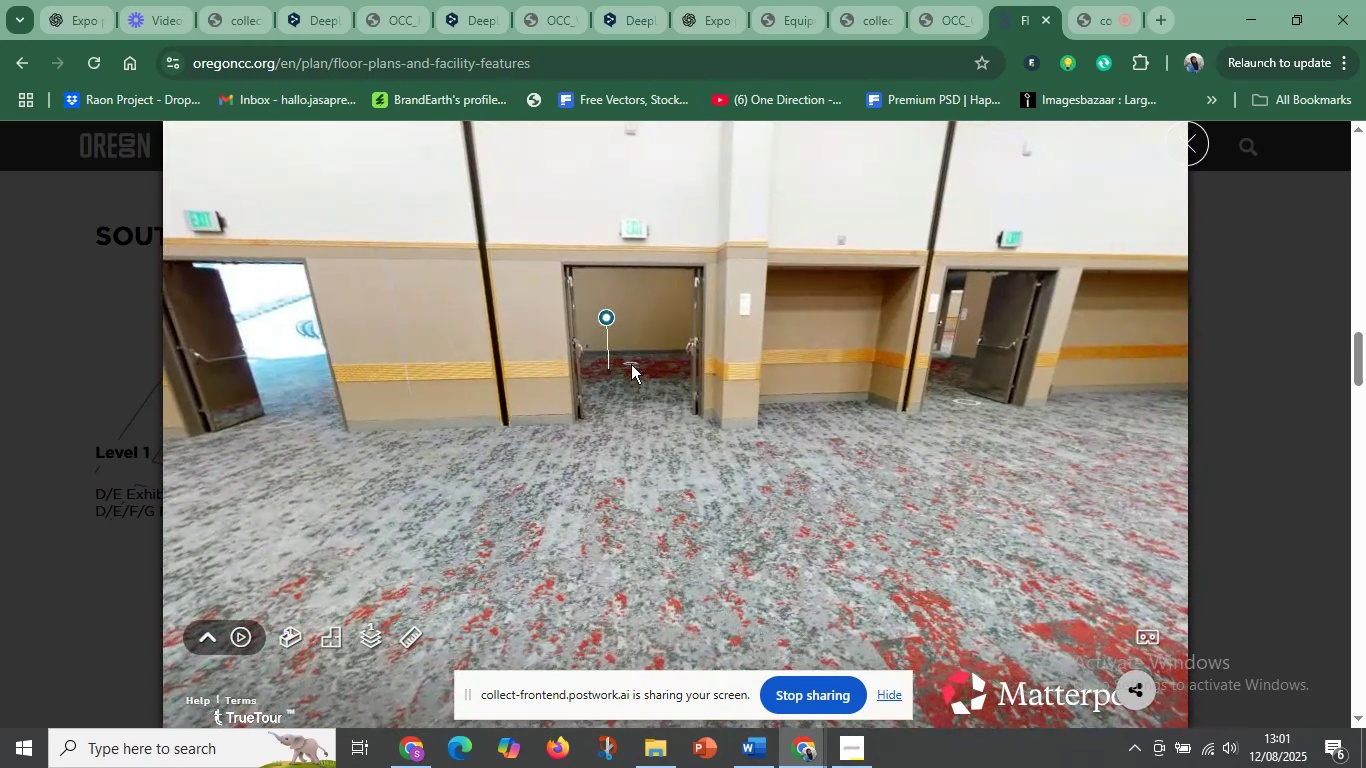 
left_click([632, 364])
 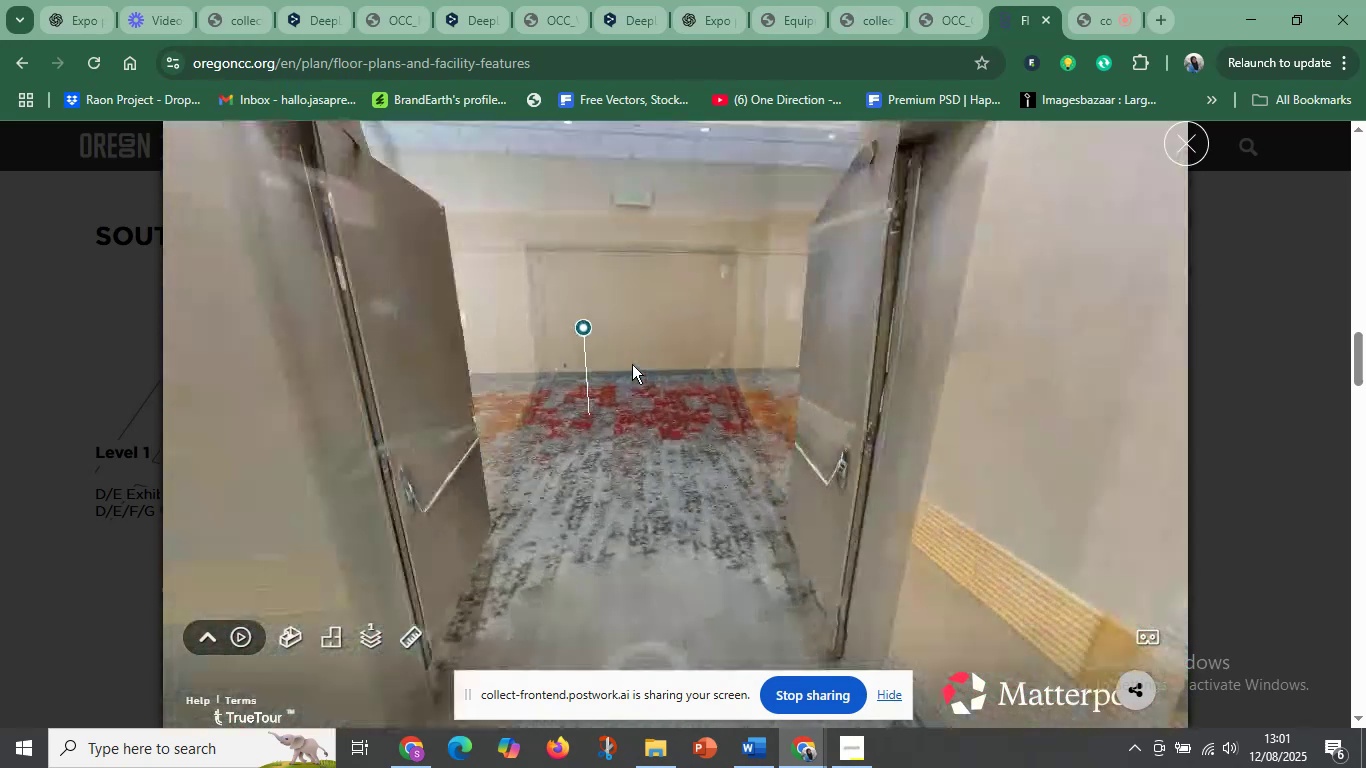 
left_click_drag(start_coordinate=[575, 427], to_coordinate=[917, 467])
 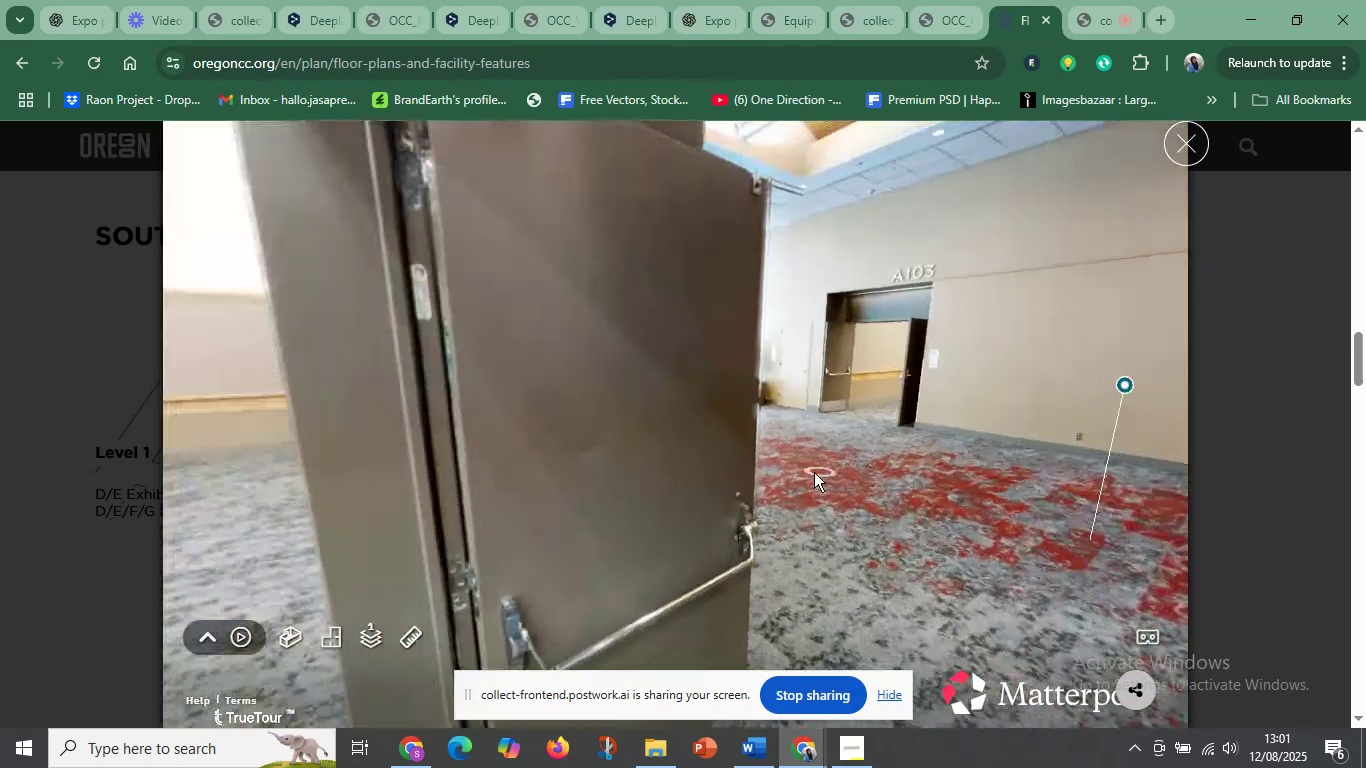 
left_click([815, 472])
 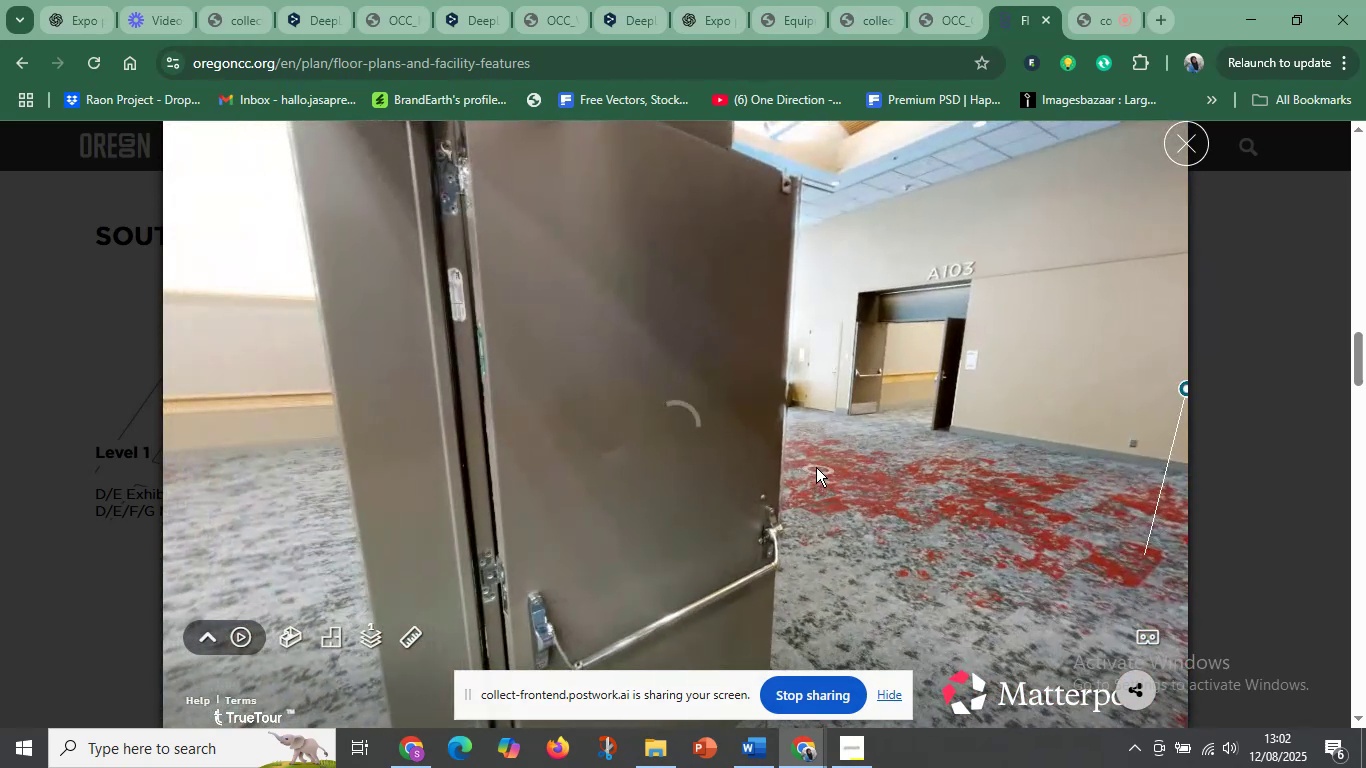 
left_click([814, 465])
 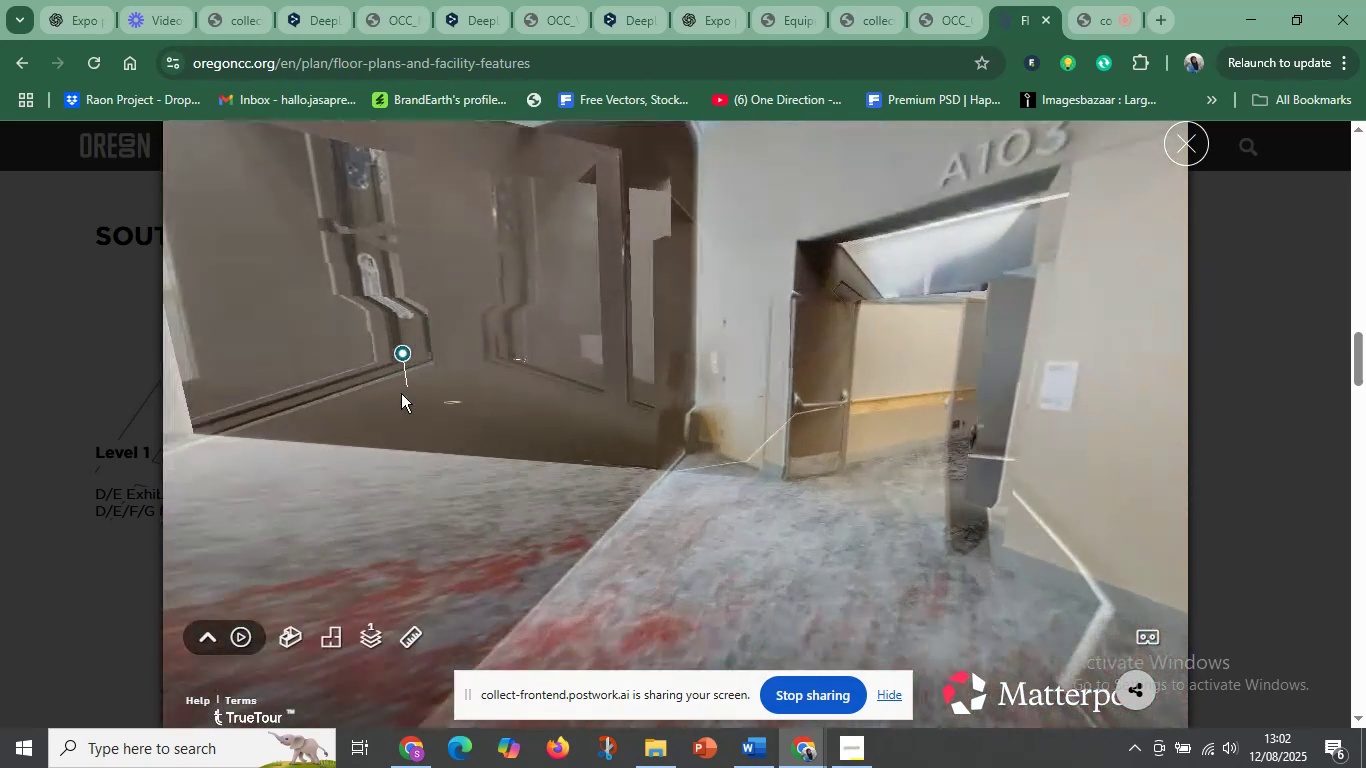 
left_click([315, 392])
 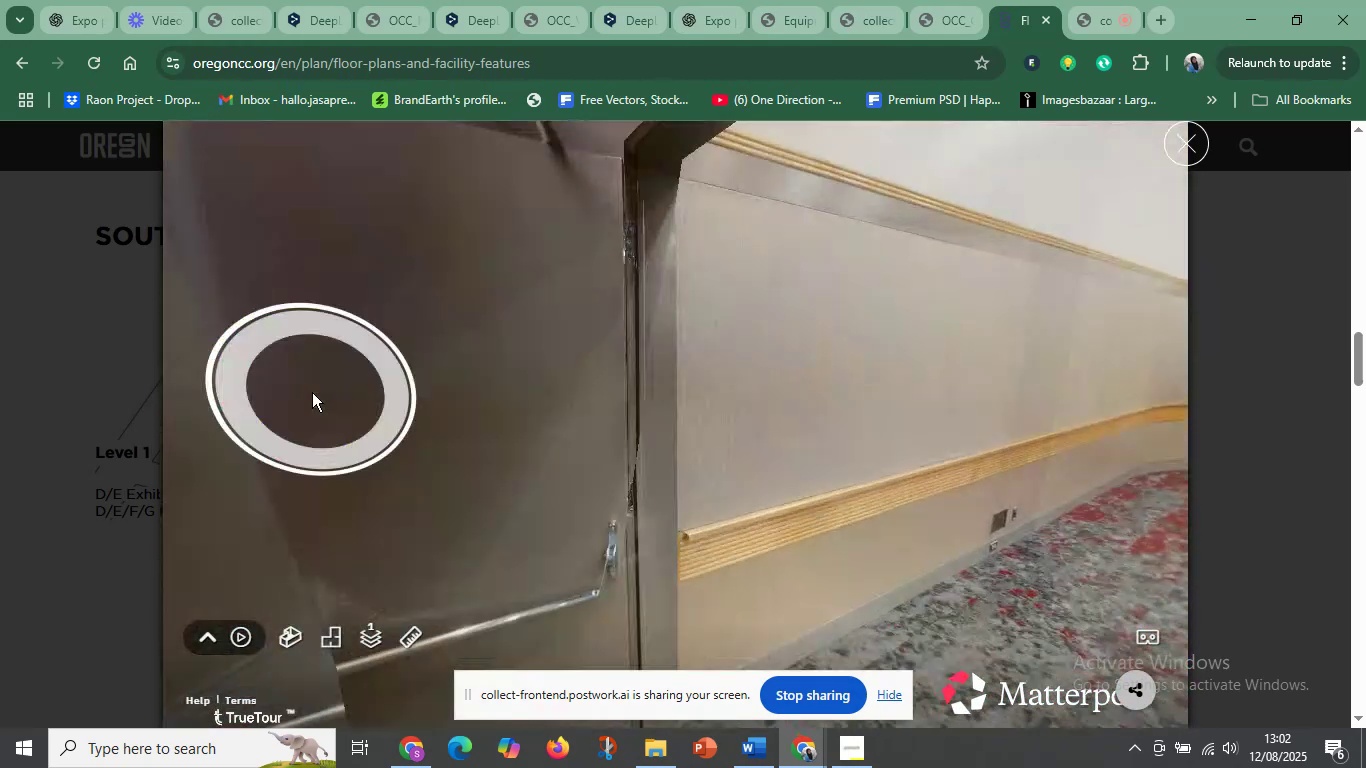 
left_click_drag(start_coordinate=[262, 390], to_coordinate=[1009, 417])
 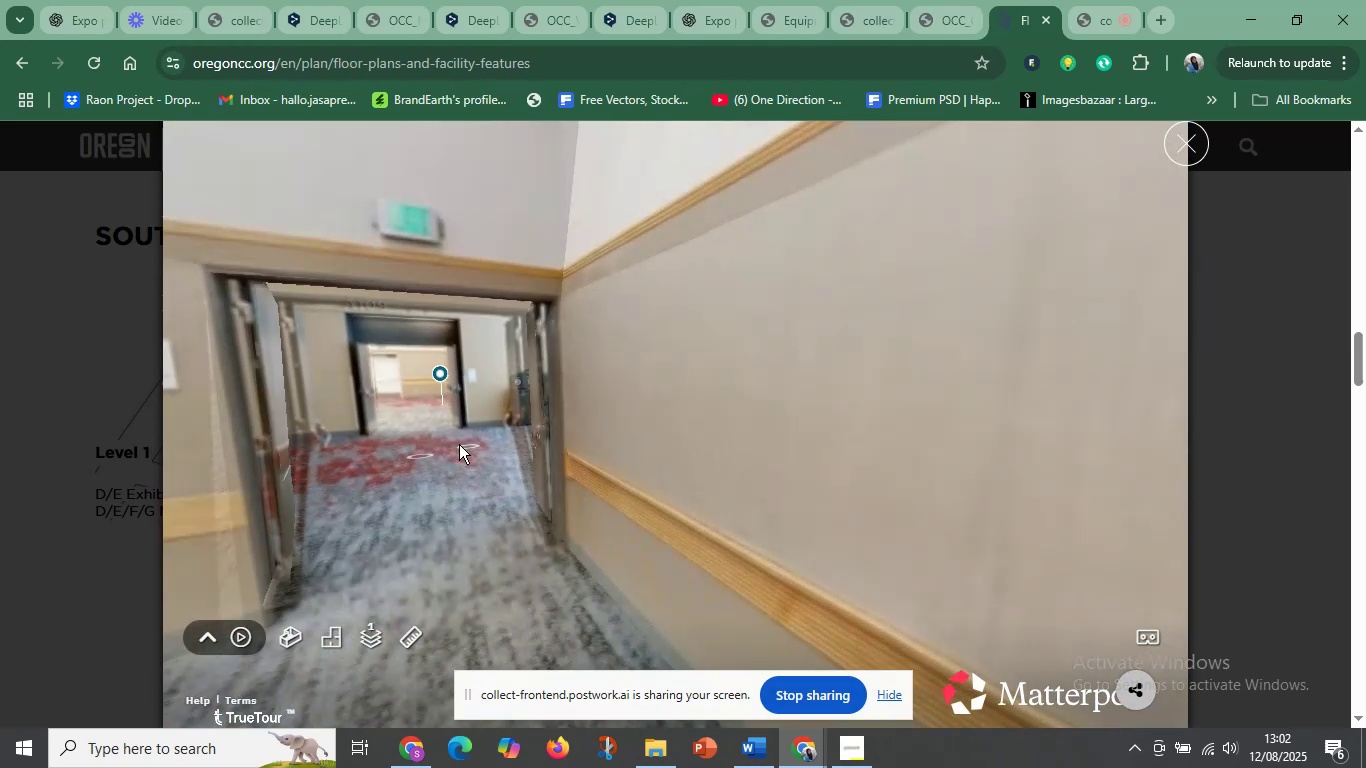 
left_click([459, 444])
 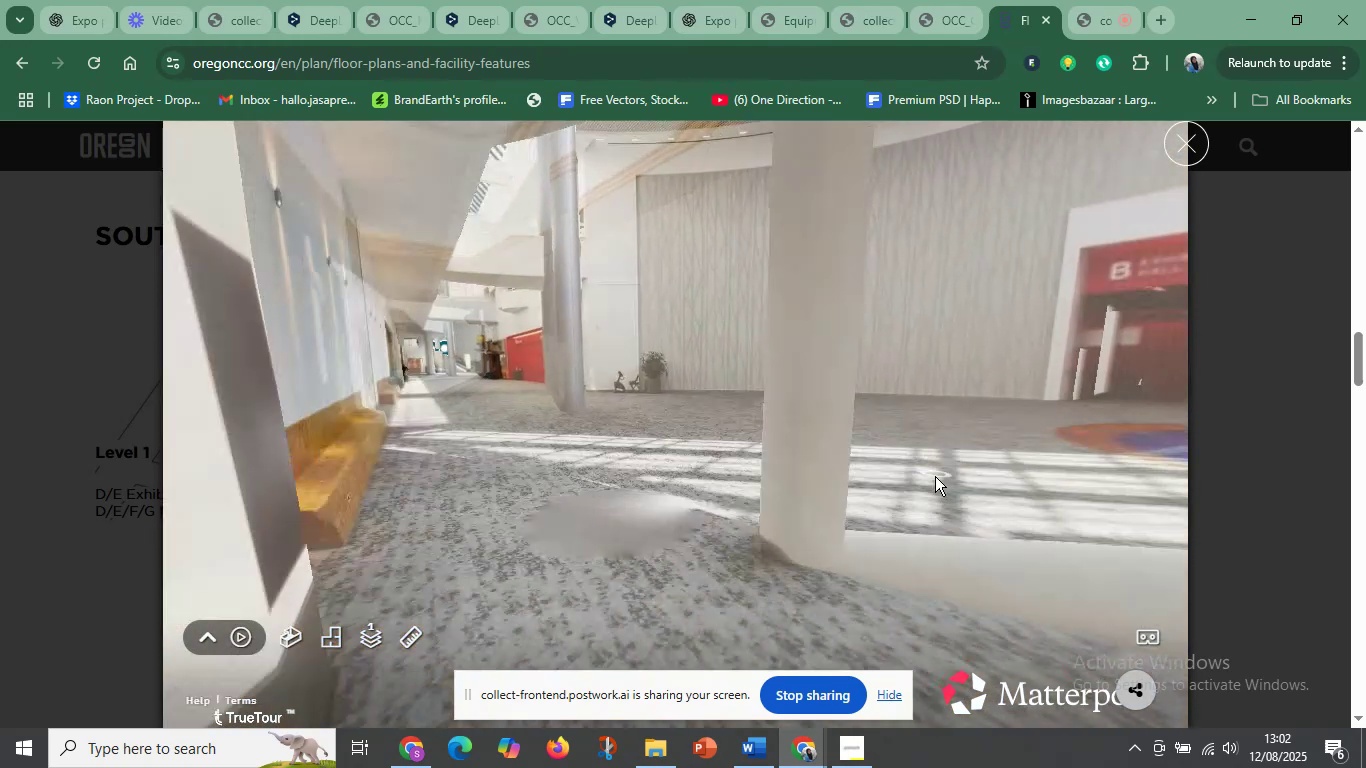 
left_click_drag(start_coordinate=[885, 465], to_coordinate=[491, 454])
 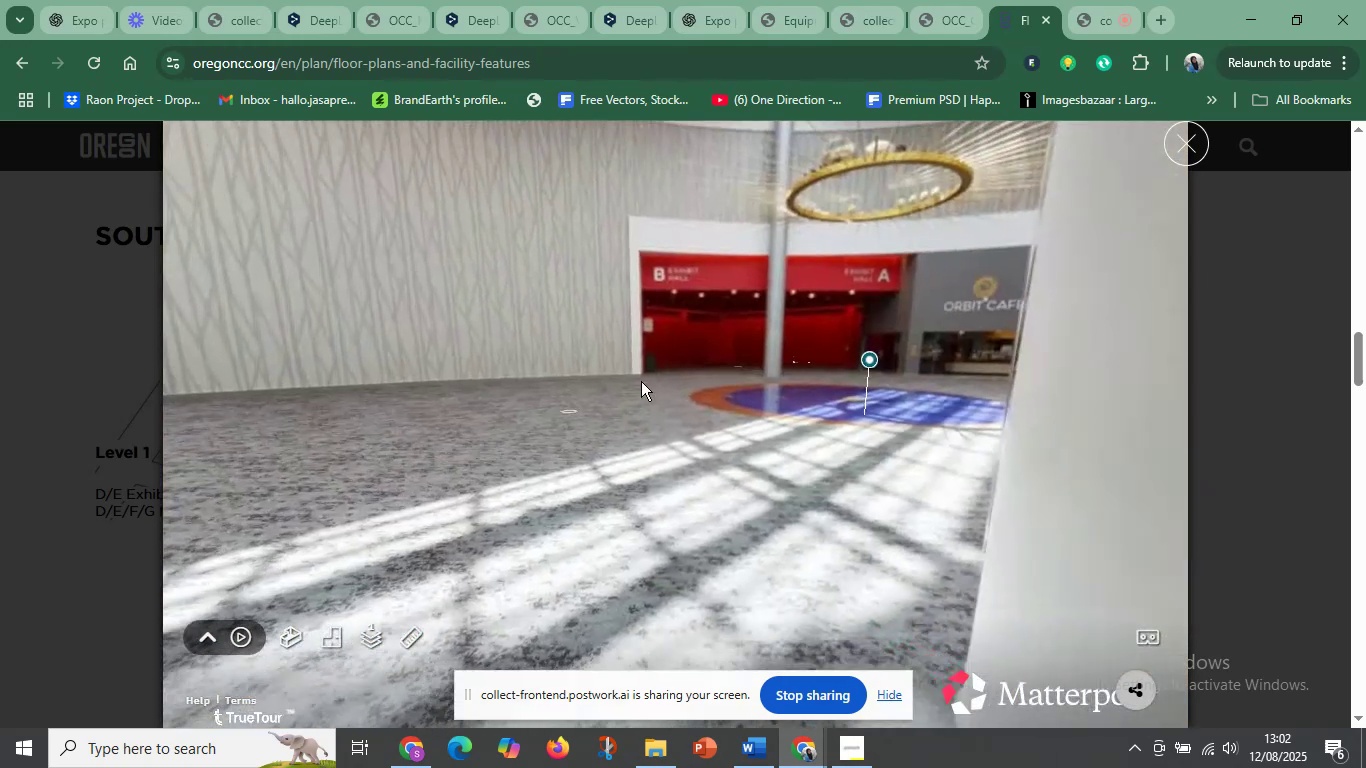 
left_click([645, 380])
 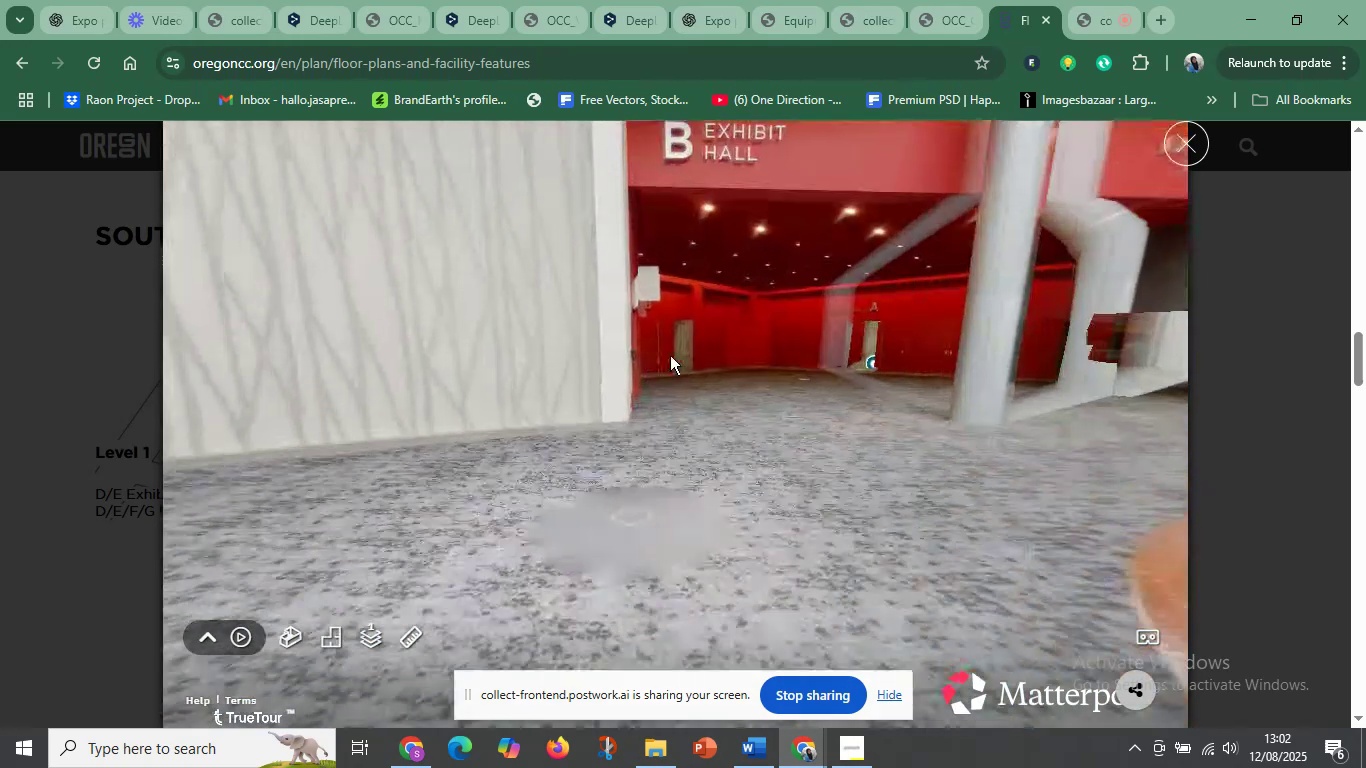 
left_click_drag(start_coordinate=[956, 429], to_coordinate=[835, 444])
 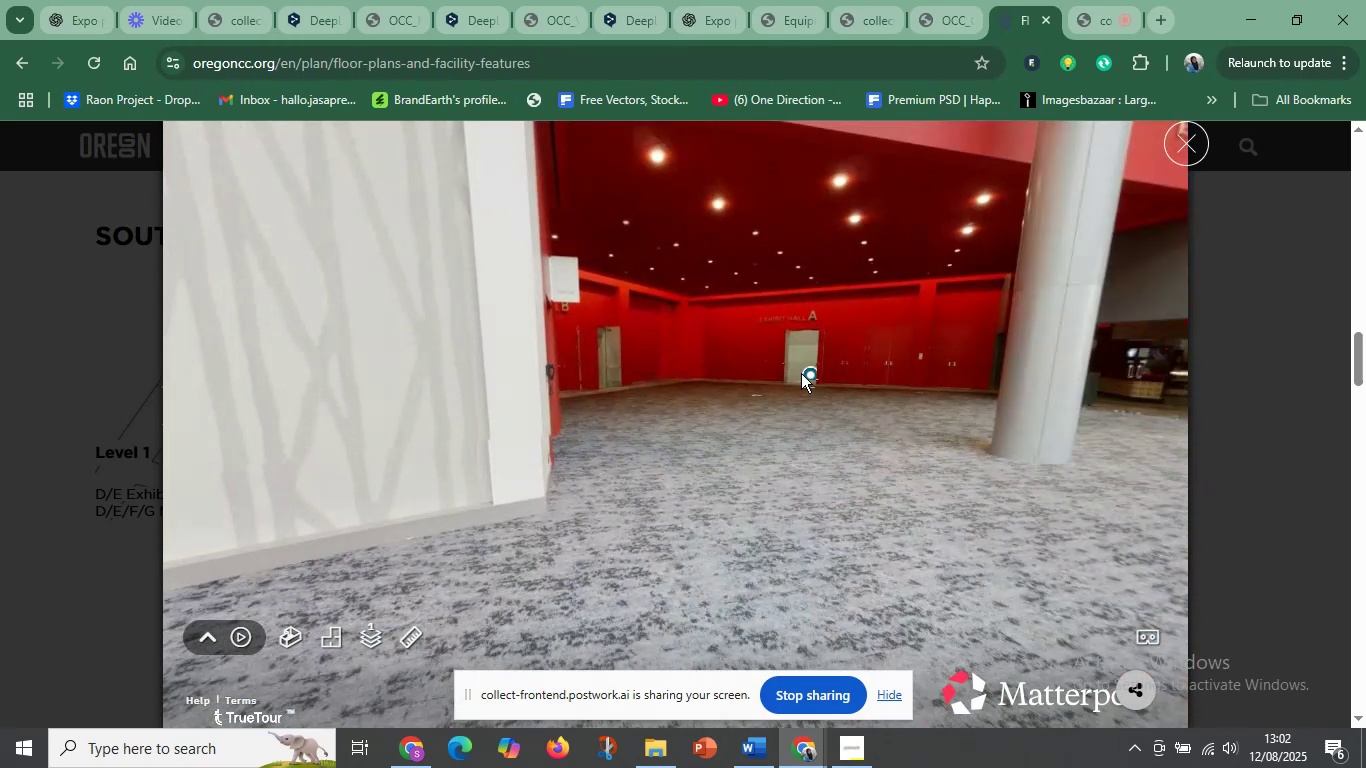 
left_click([799, 371])
 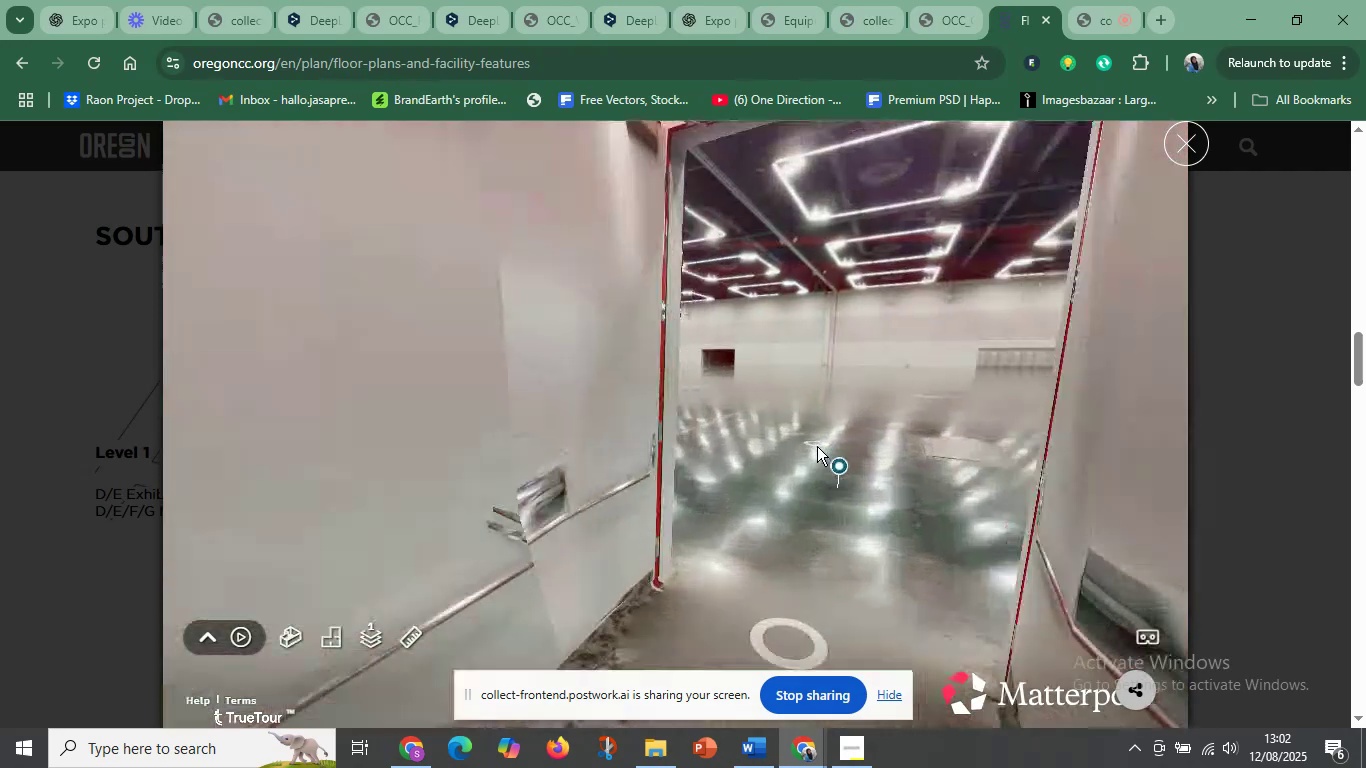 
left_click_drag(start_coordinate=[615, 442], to_coordinate=[921, 686])
 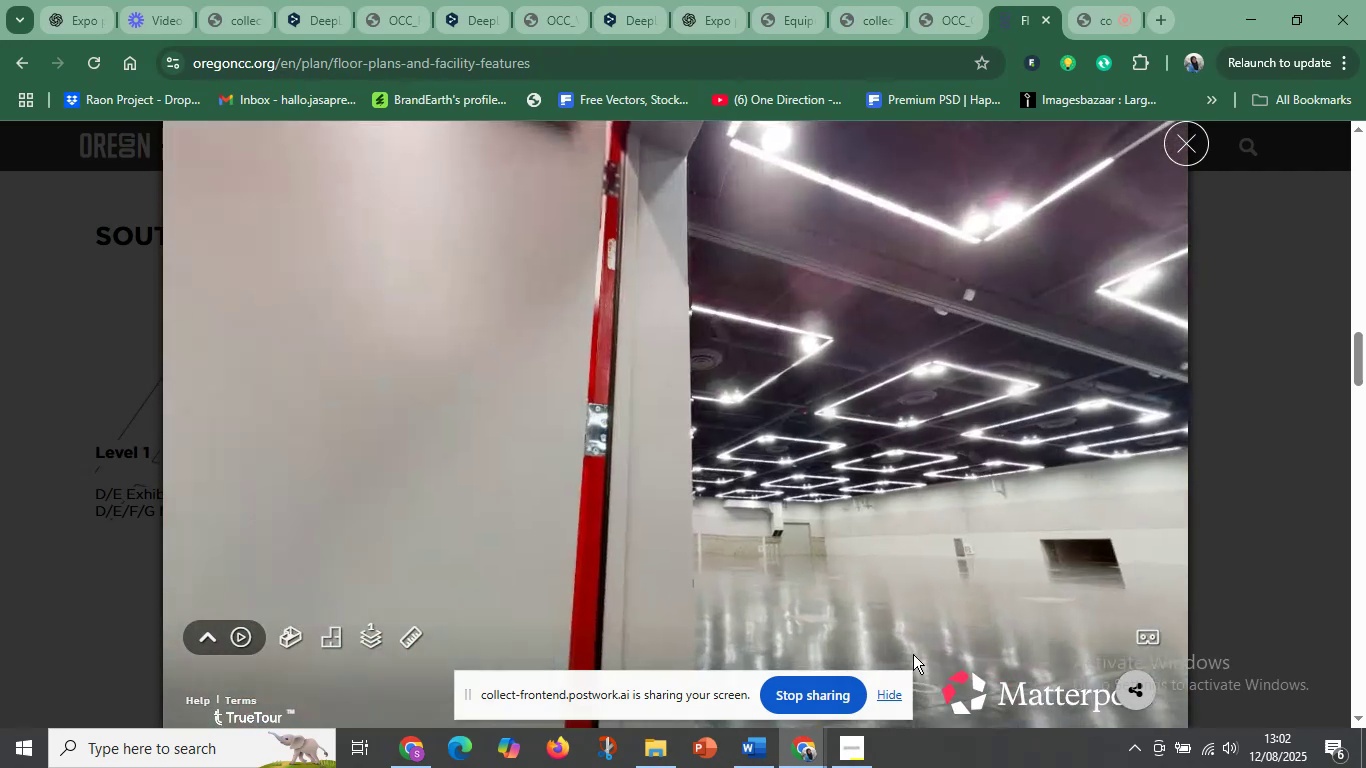 
left_click_drag(start_coordinate=[623, 495], to_coordinate=[1092, 632])
 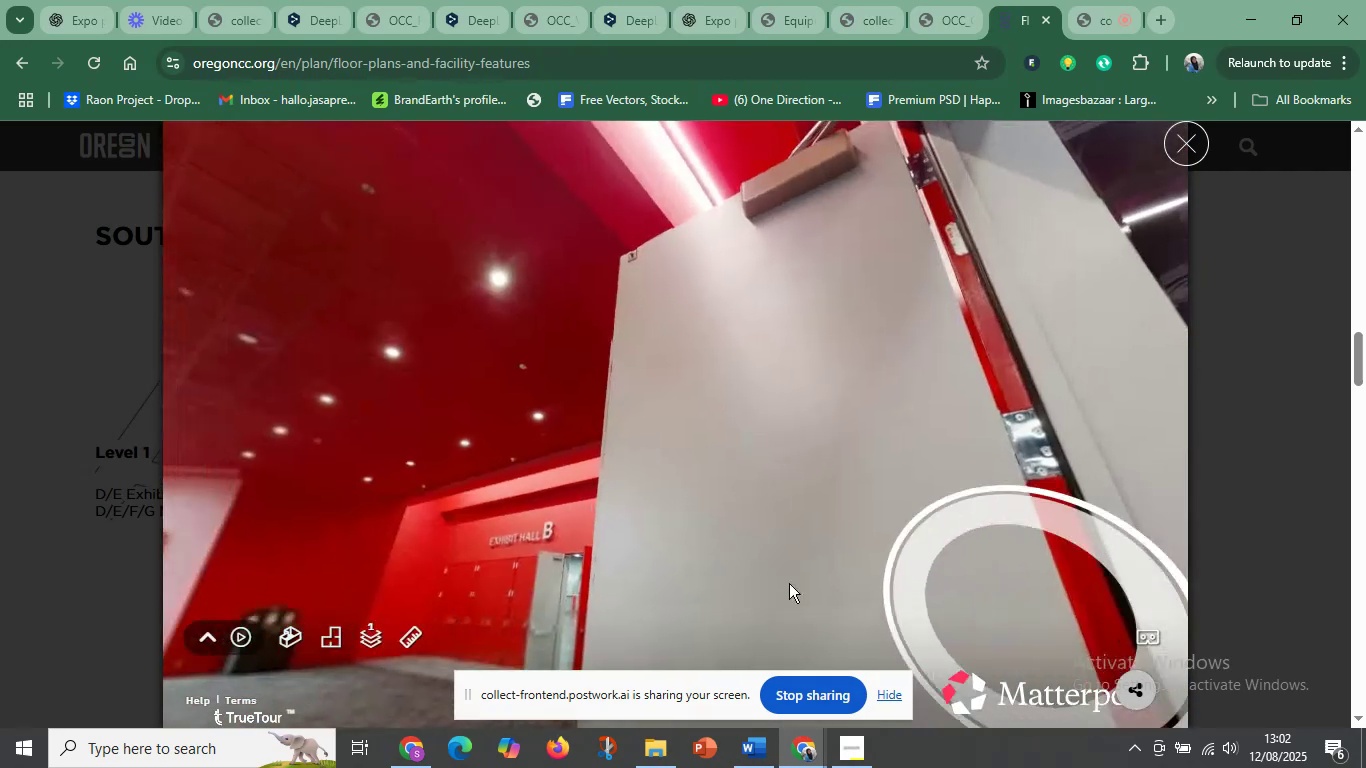 
left_click_drag(start_coordinate=[752, 592], to_coordinate=[980, 483])
 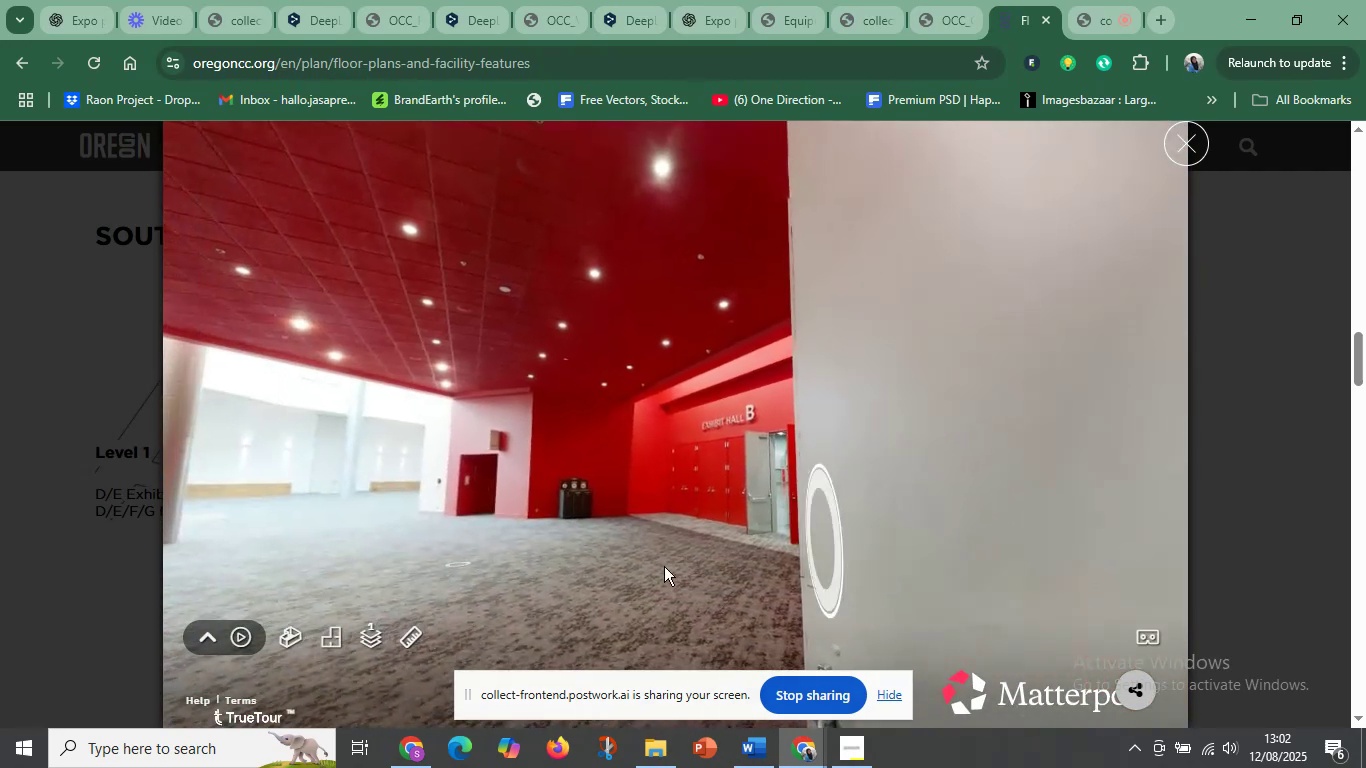 
left_click([568, 574])
 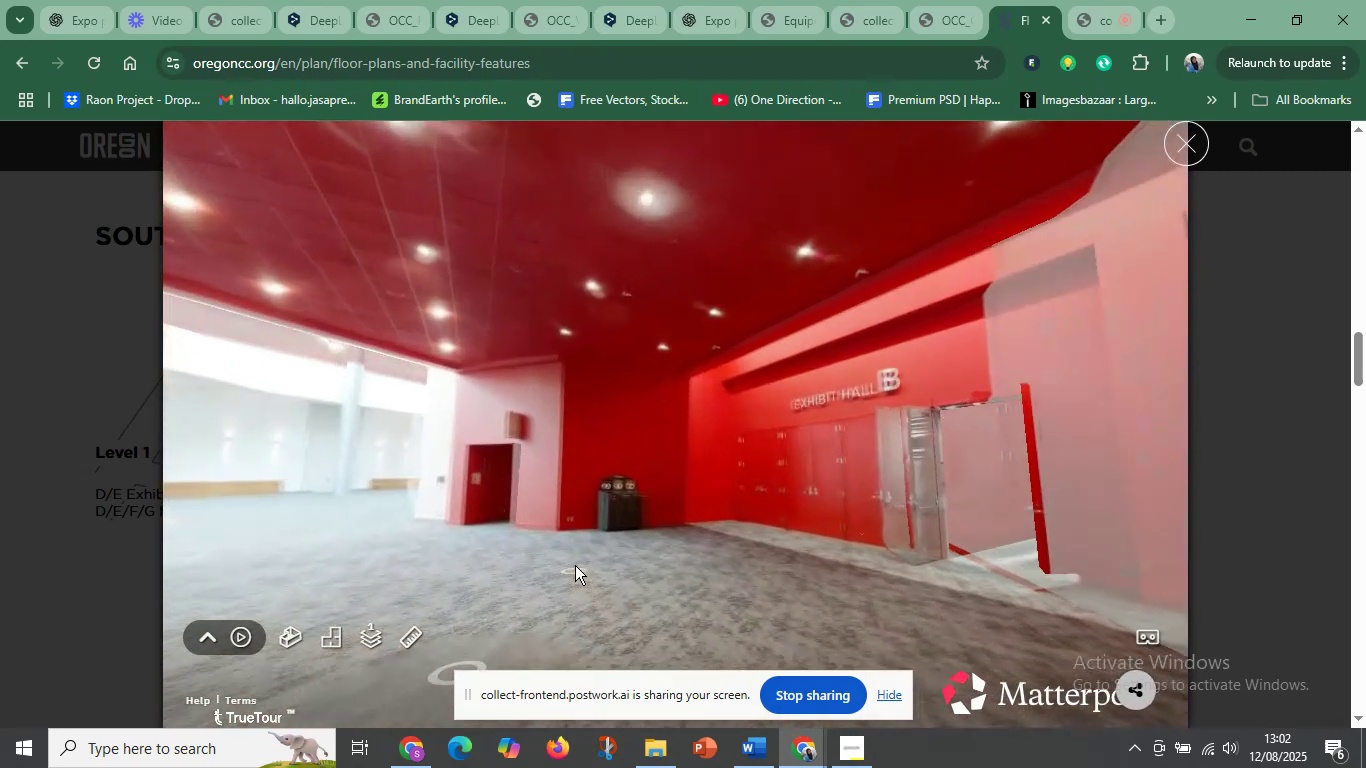 
left_click_drag(start_coordinate=[527, 552], to_coordinate=[616, 570])
 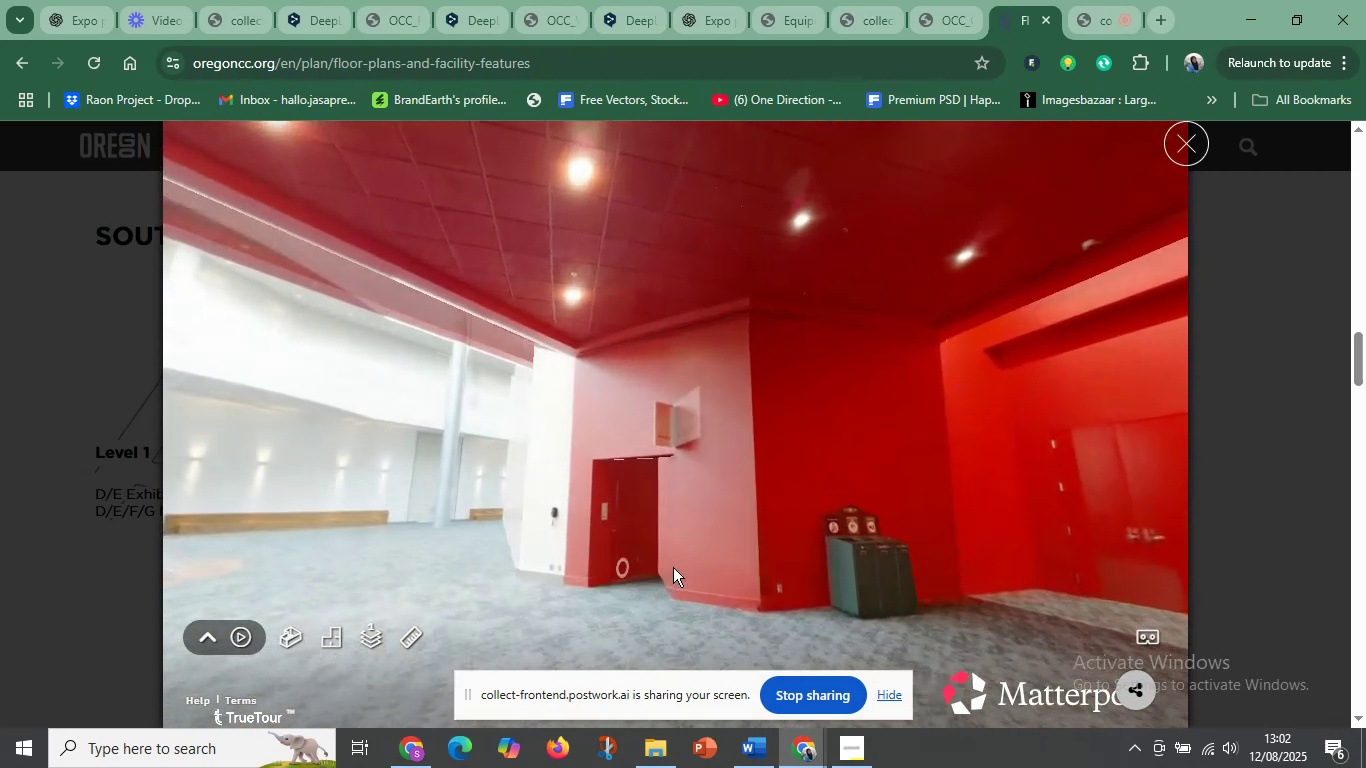 
left_click_drag(start_coordinate=[774, 573], to_coordinate=[550, 623])
 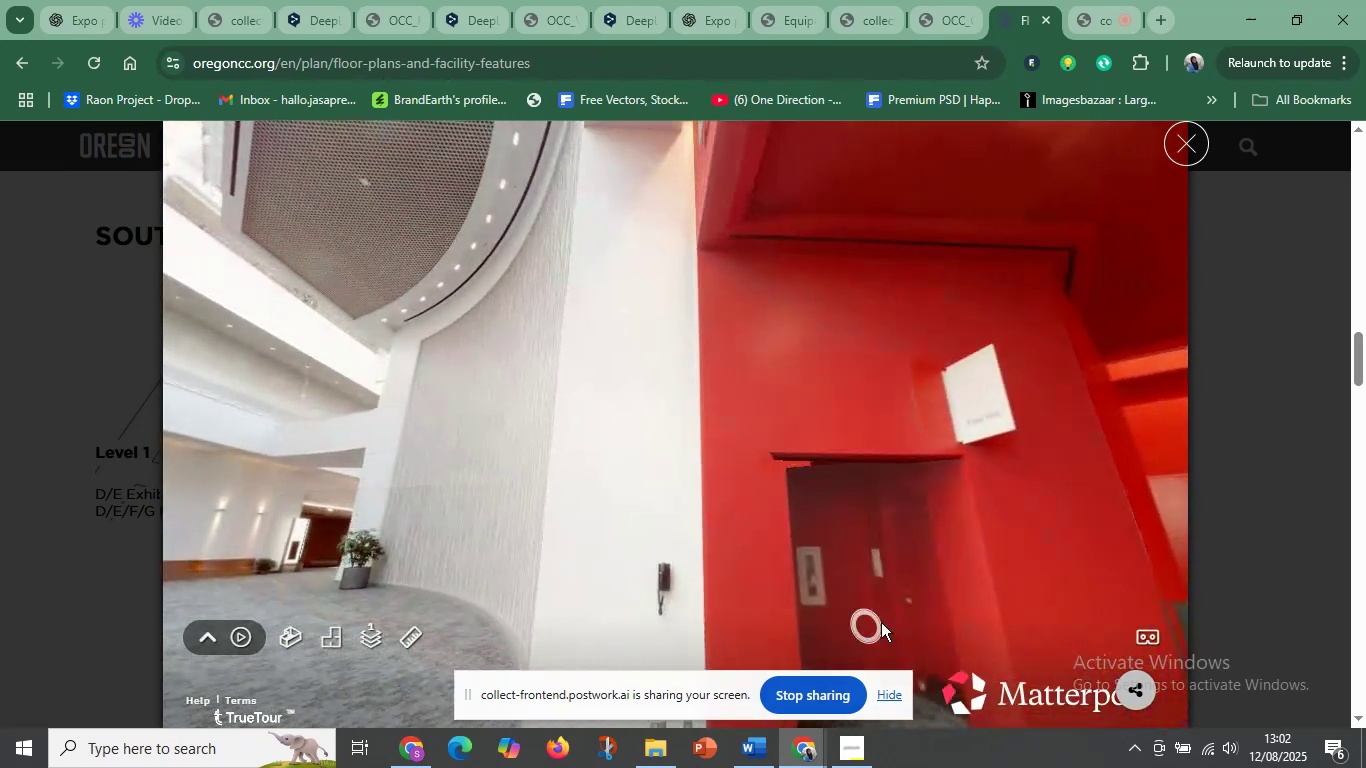 
left_click_drag(start_coordinate=[934, 628], to_coordinate=[829, 490])
 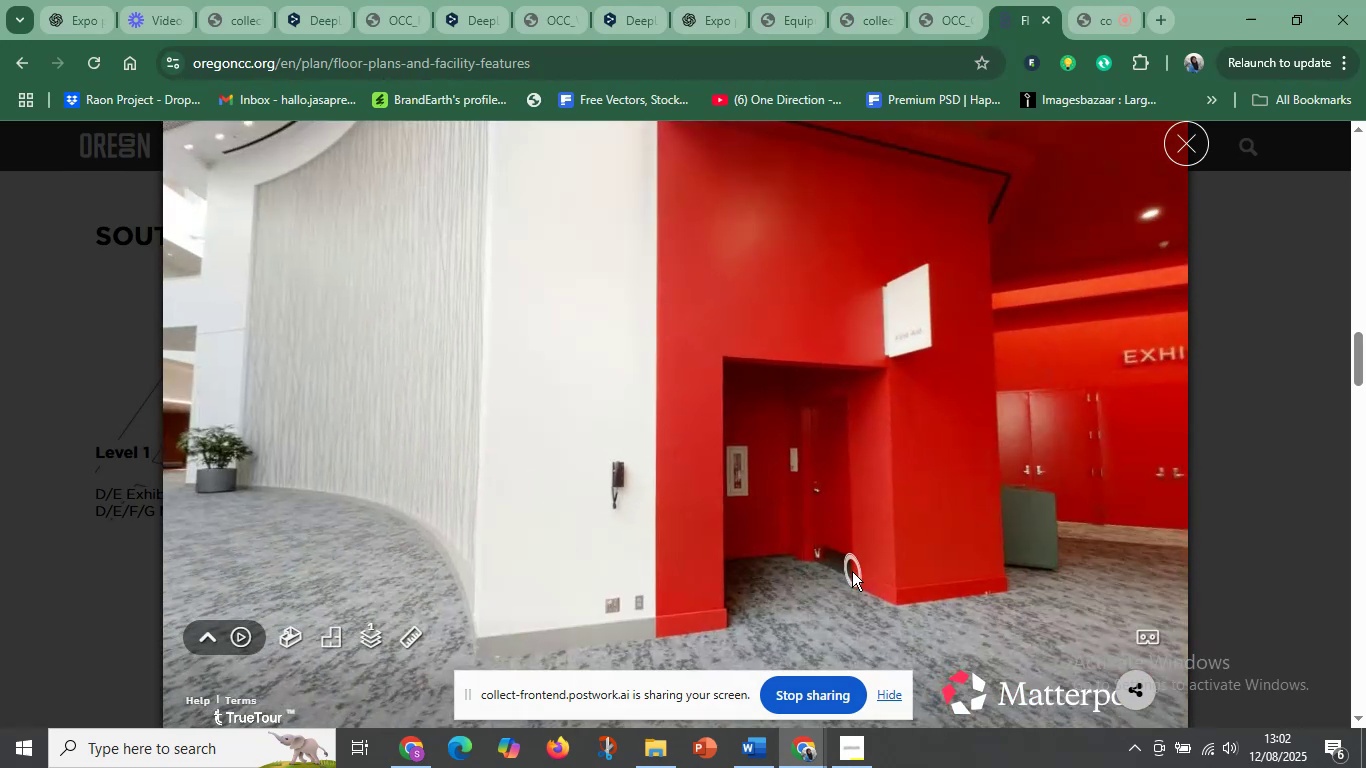 
left_click([794, 594])
 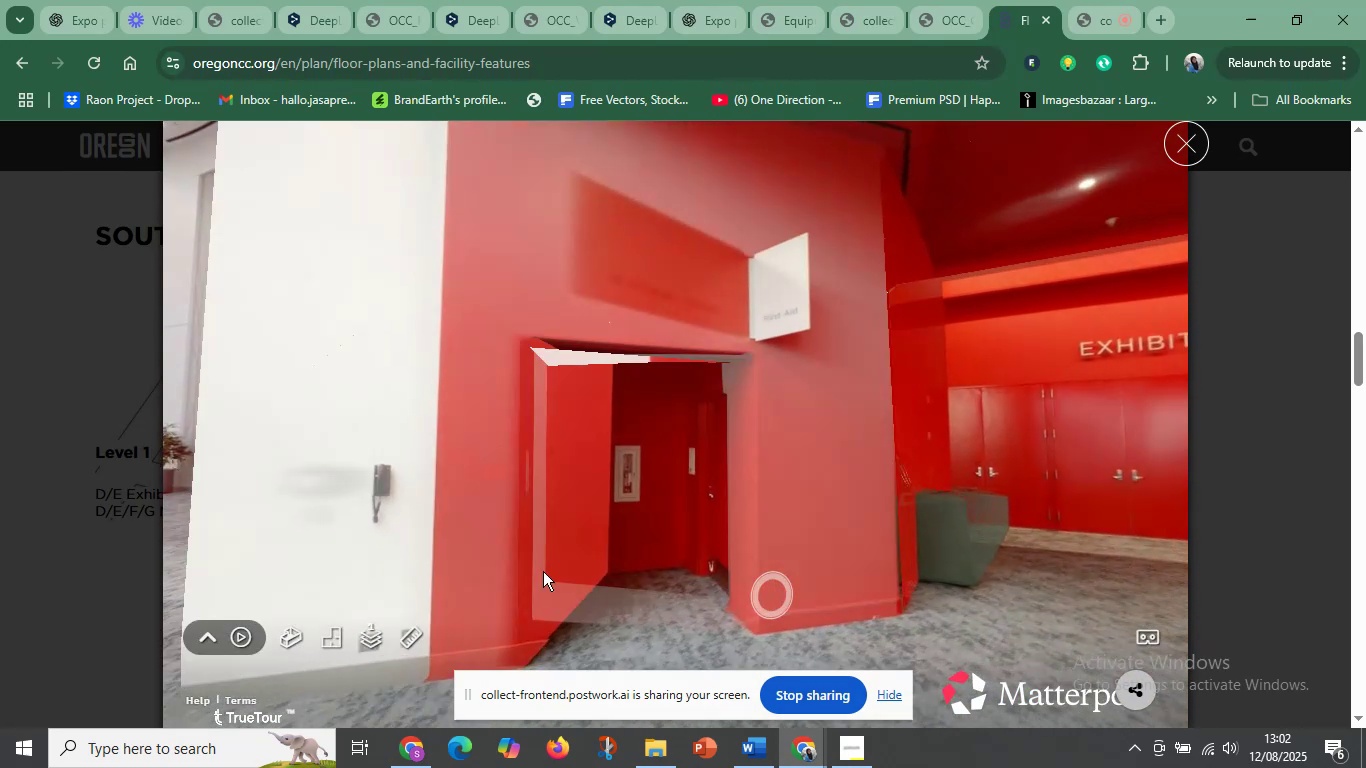 
left_click_drag(start_coordinate=[482, 569], to_coordinate=[742, 599])
 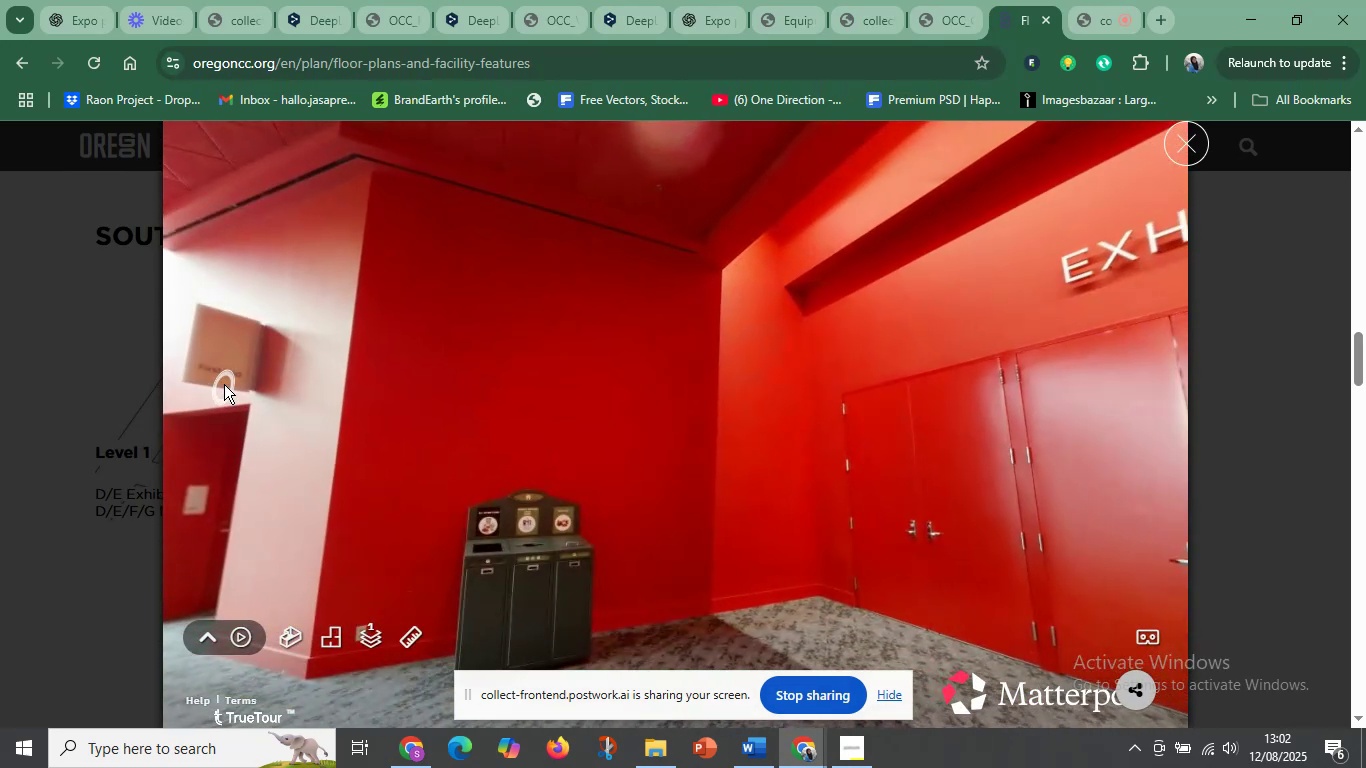 
left_click_drag(start_coordinate=[254, 513], to_coordinate=[638, 415])
 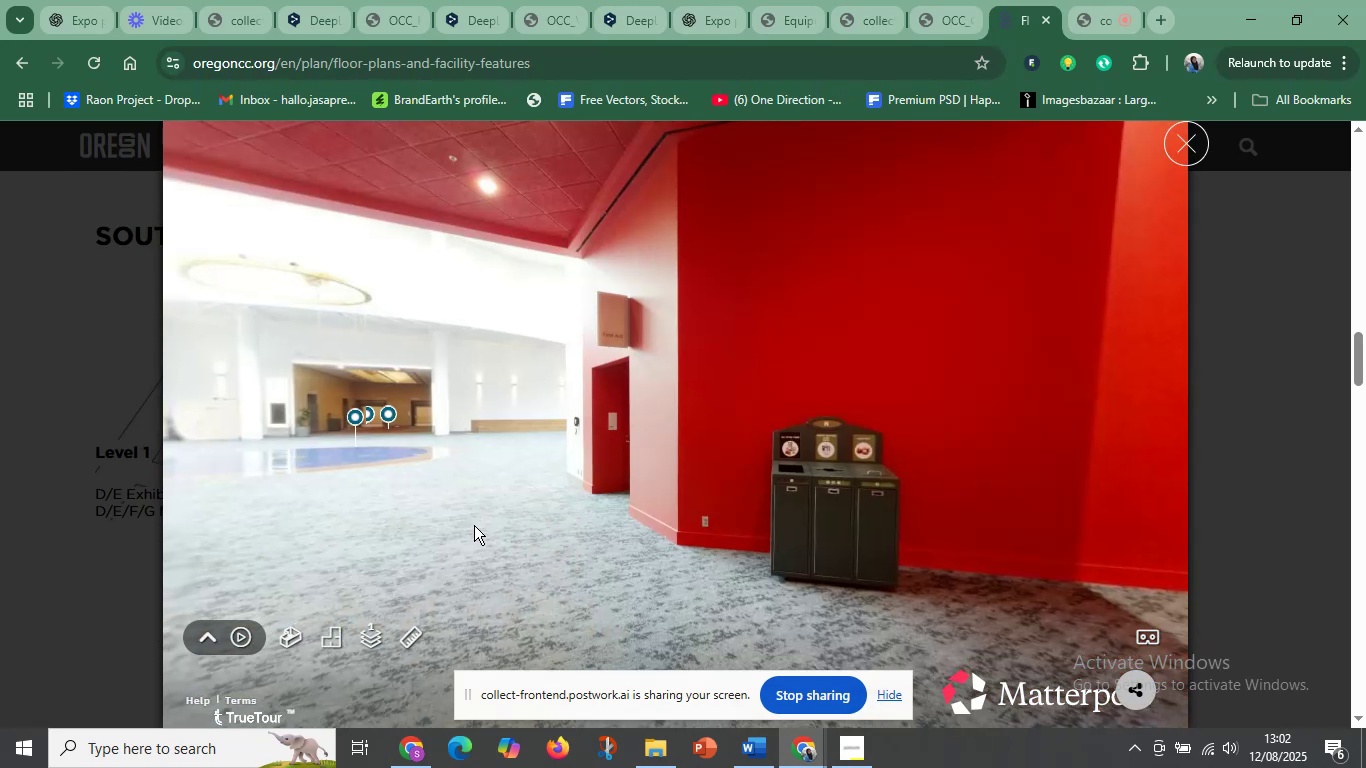 
left_click([472, 527])
 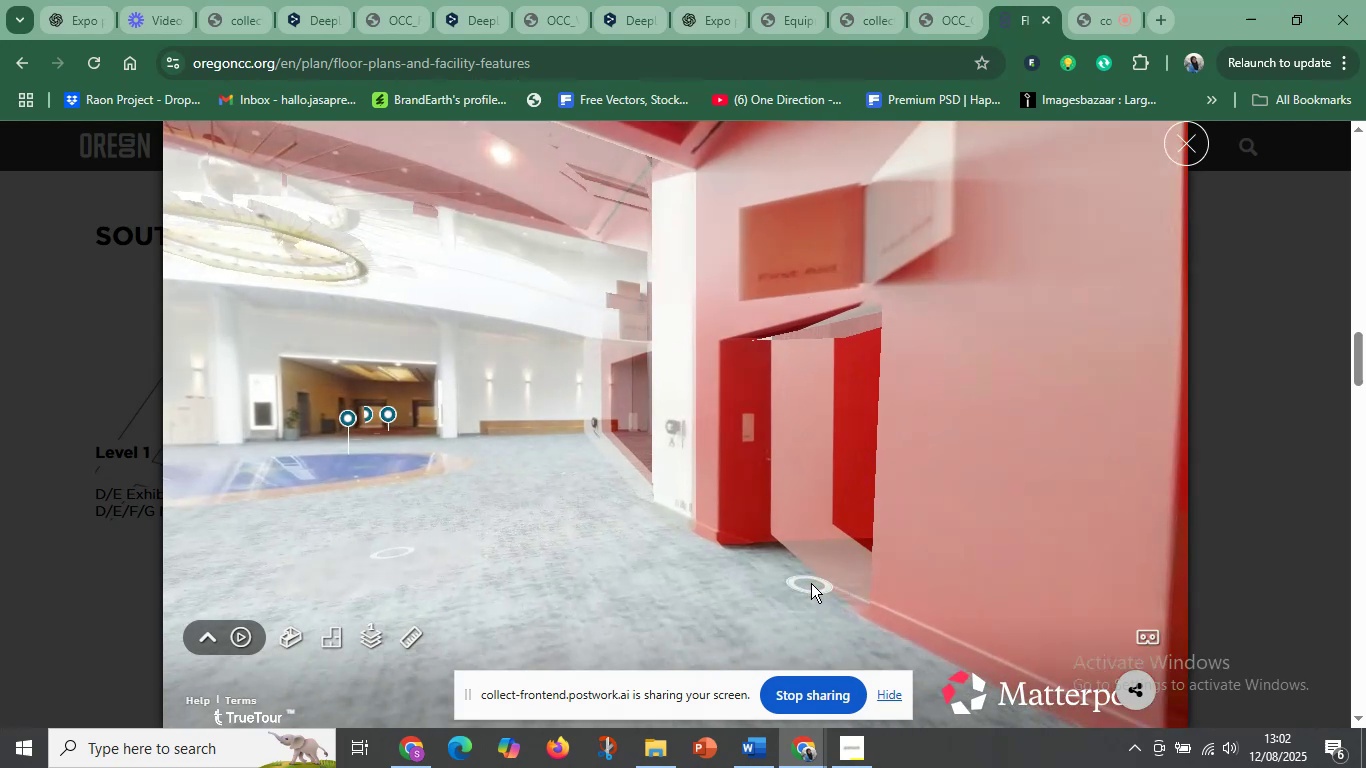 
left_click_drag(start_coordinate=[959, 578], to_coordinate=[474, 555])
 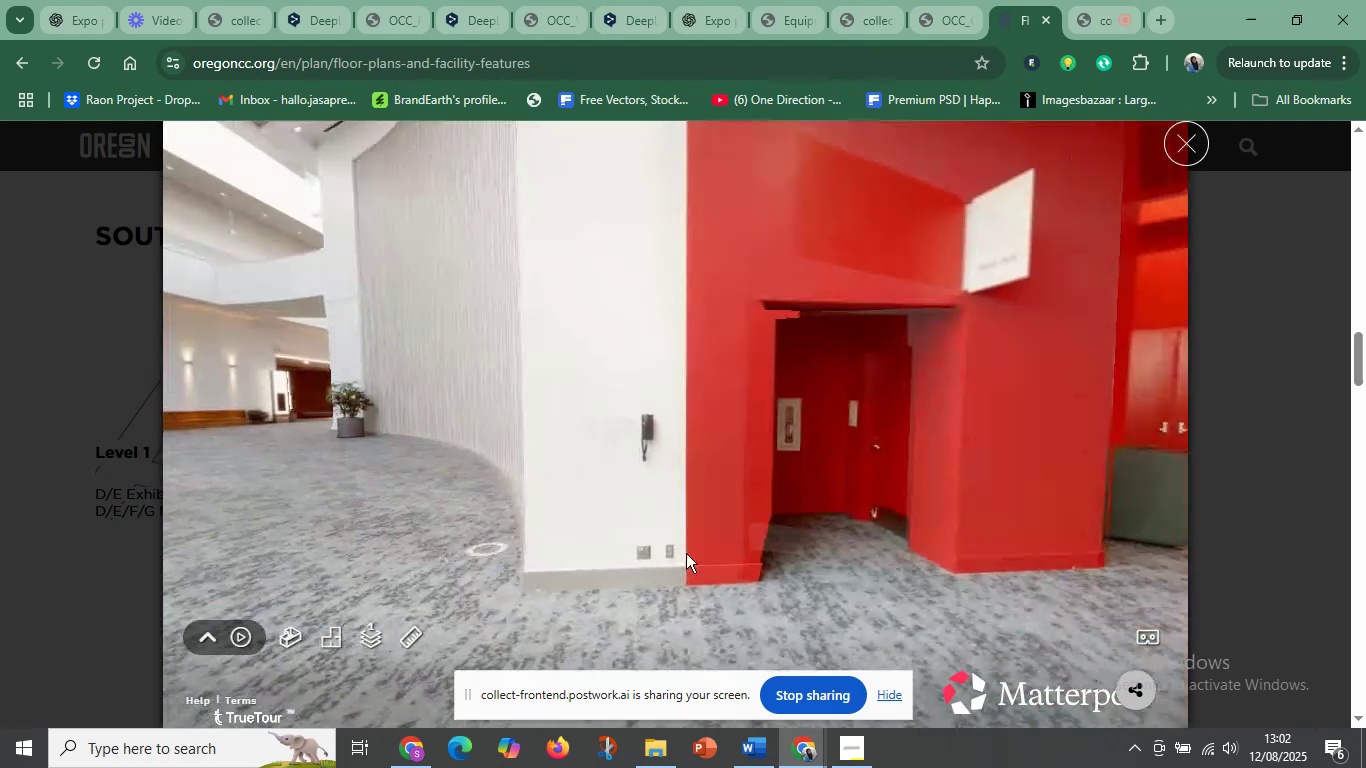 
left_click_drag(start_coordinate=[771, 549], to_coordinate=[594, 640])
 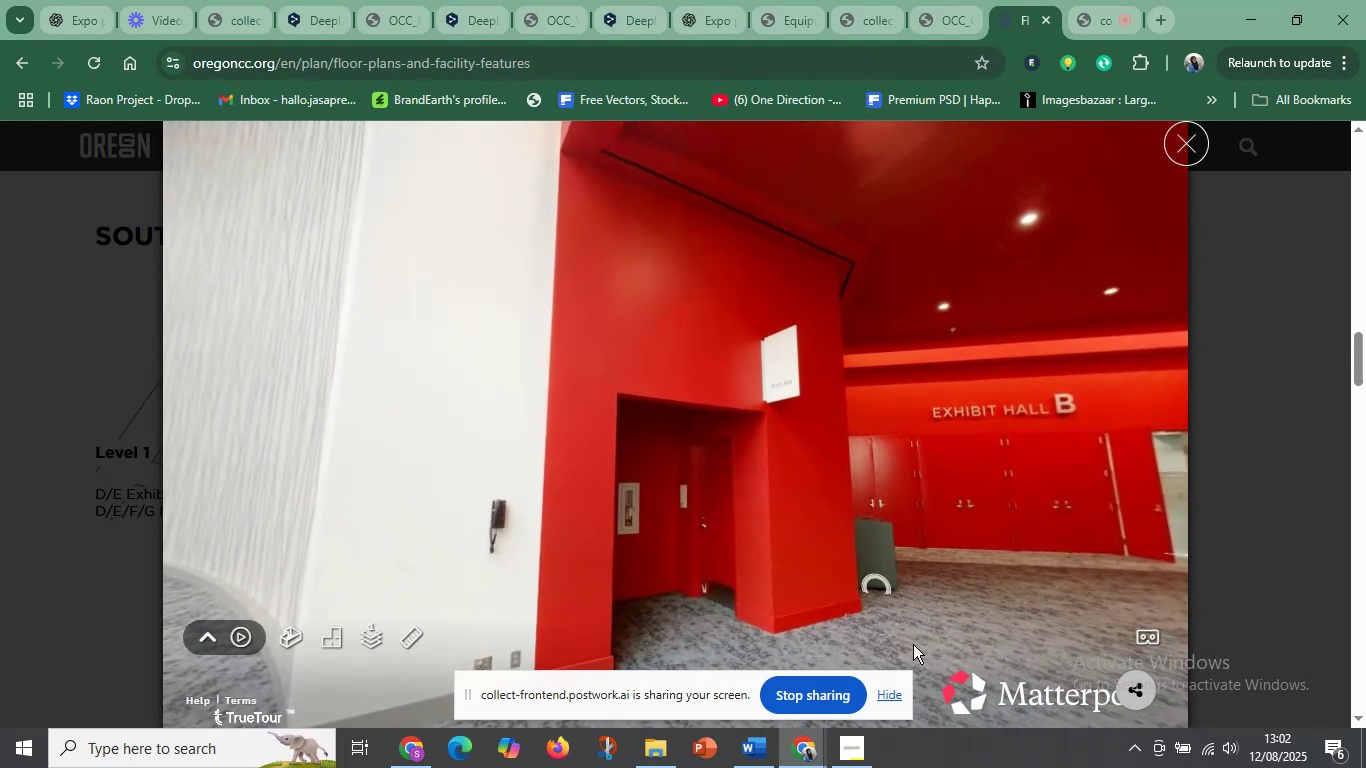 
left_click_drag(start_coordinate=[918, 610], to_coordinate=[919, 546])
 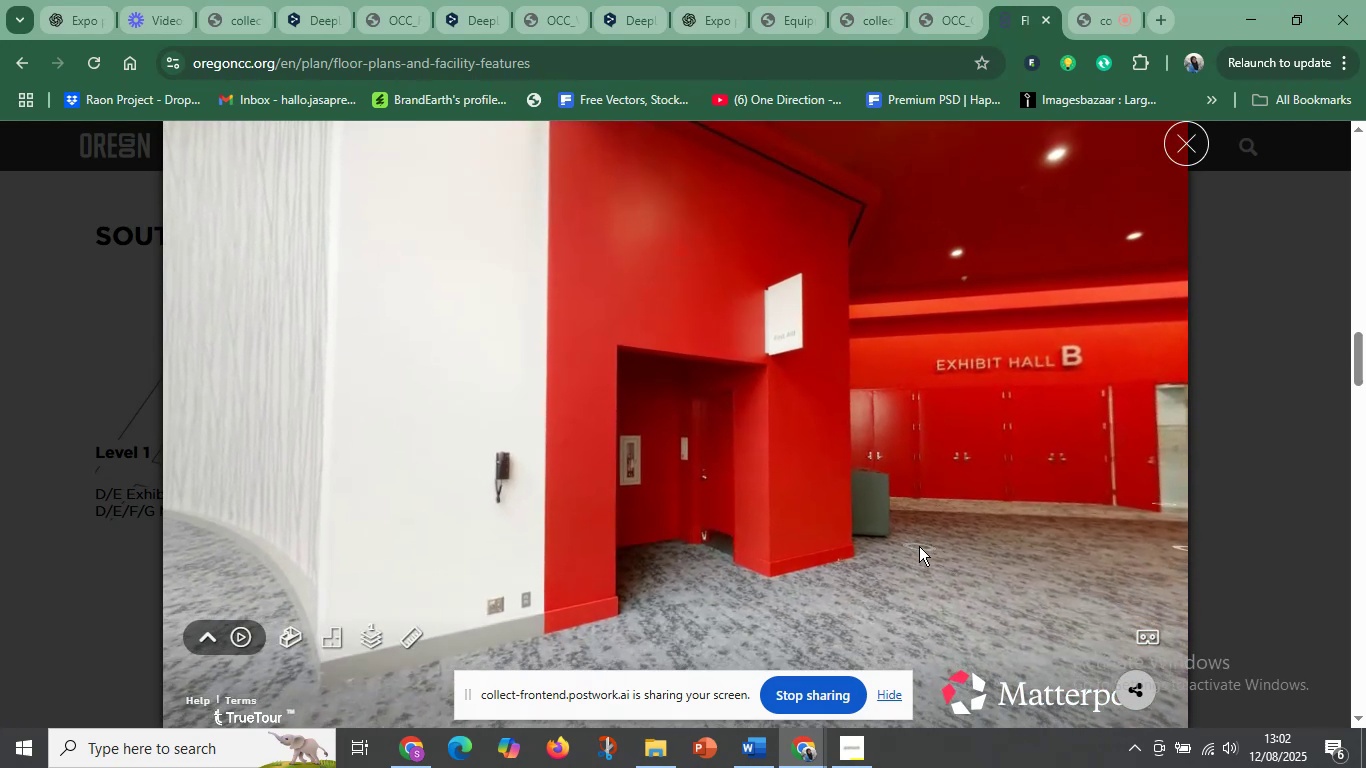 
key(Meta+Shift+S)
 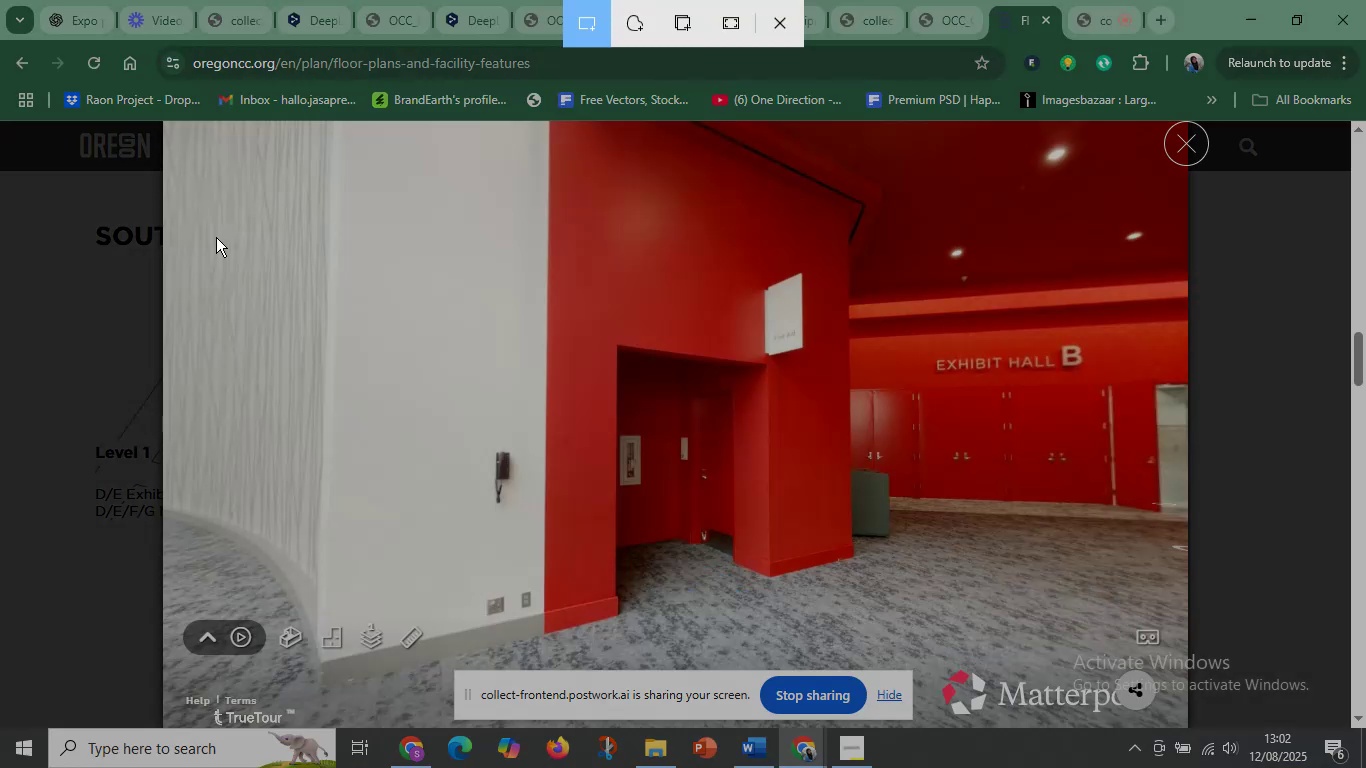 
wait(5.57)
 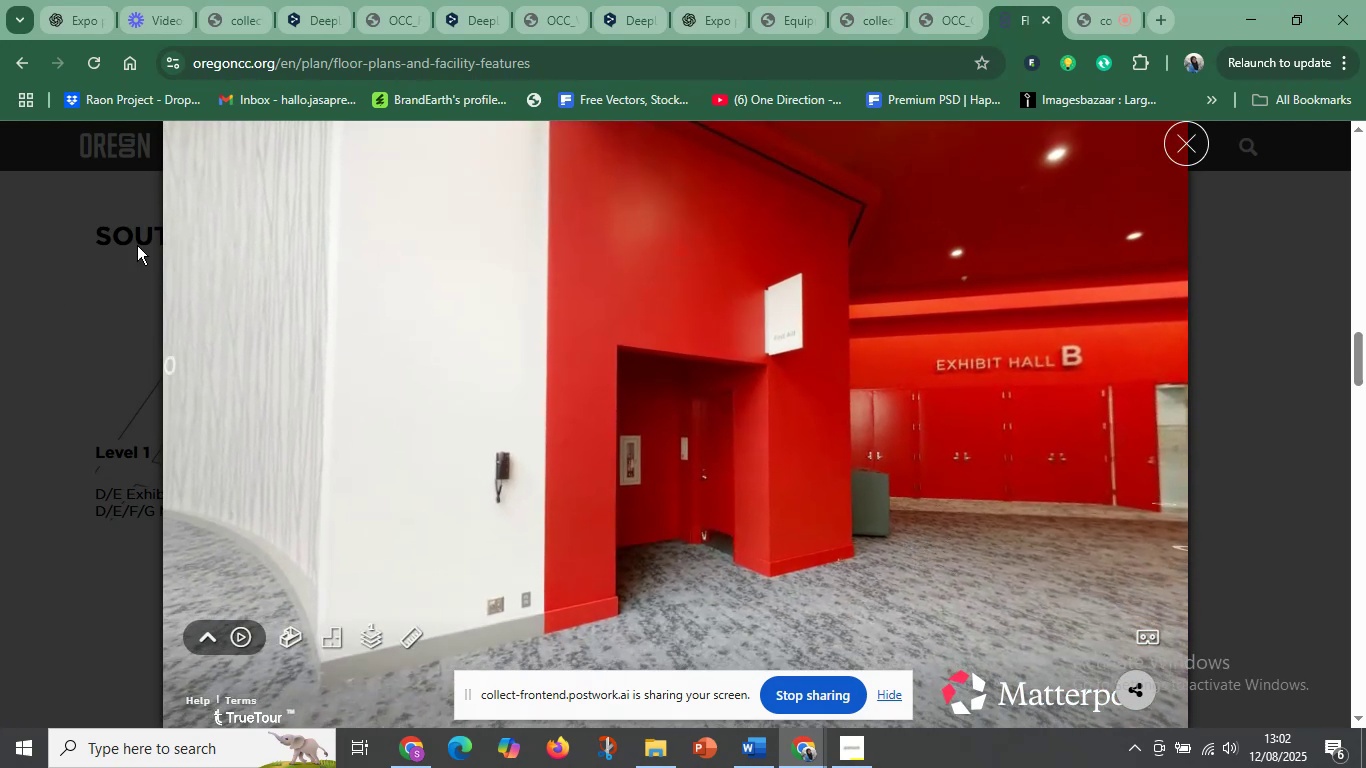 
left_click_drag(start_coordinate=[168, 124], to_coordinate=[1185, 656])
 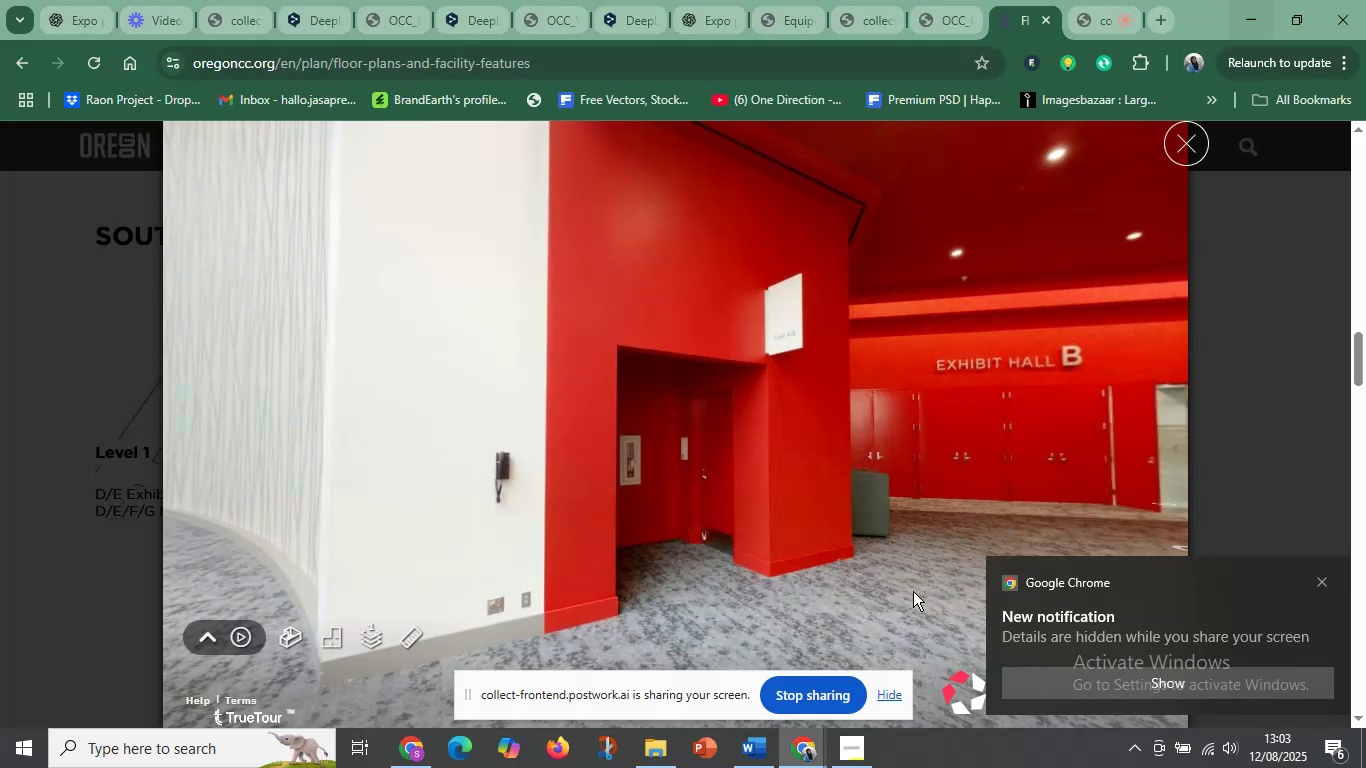 
left_click([754, 753])
 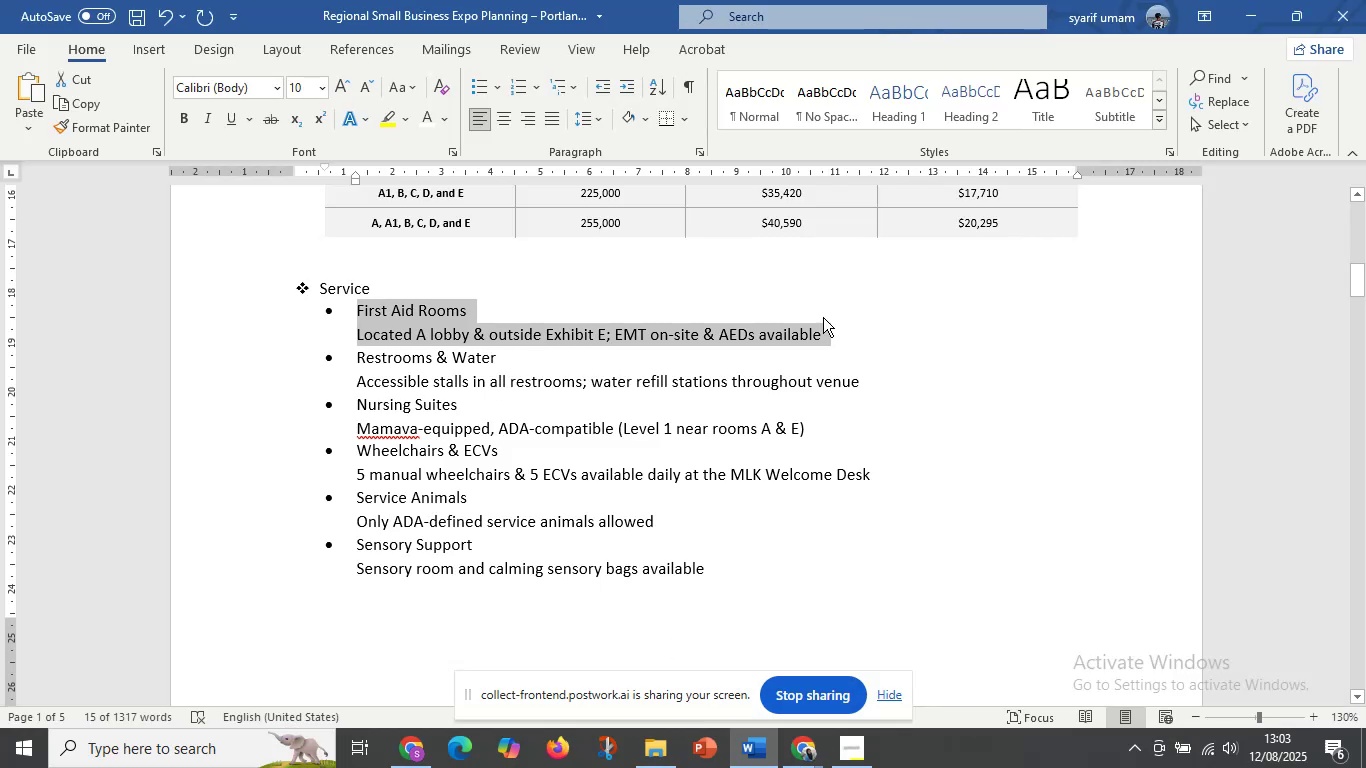 
left_click([860, 337])
 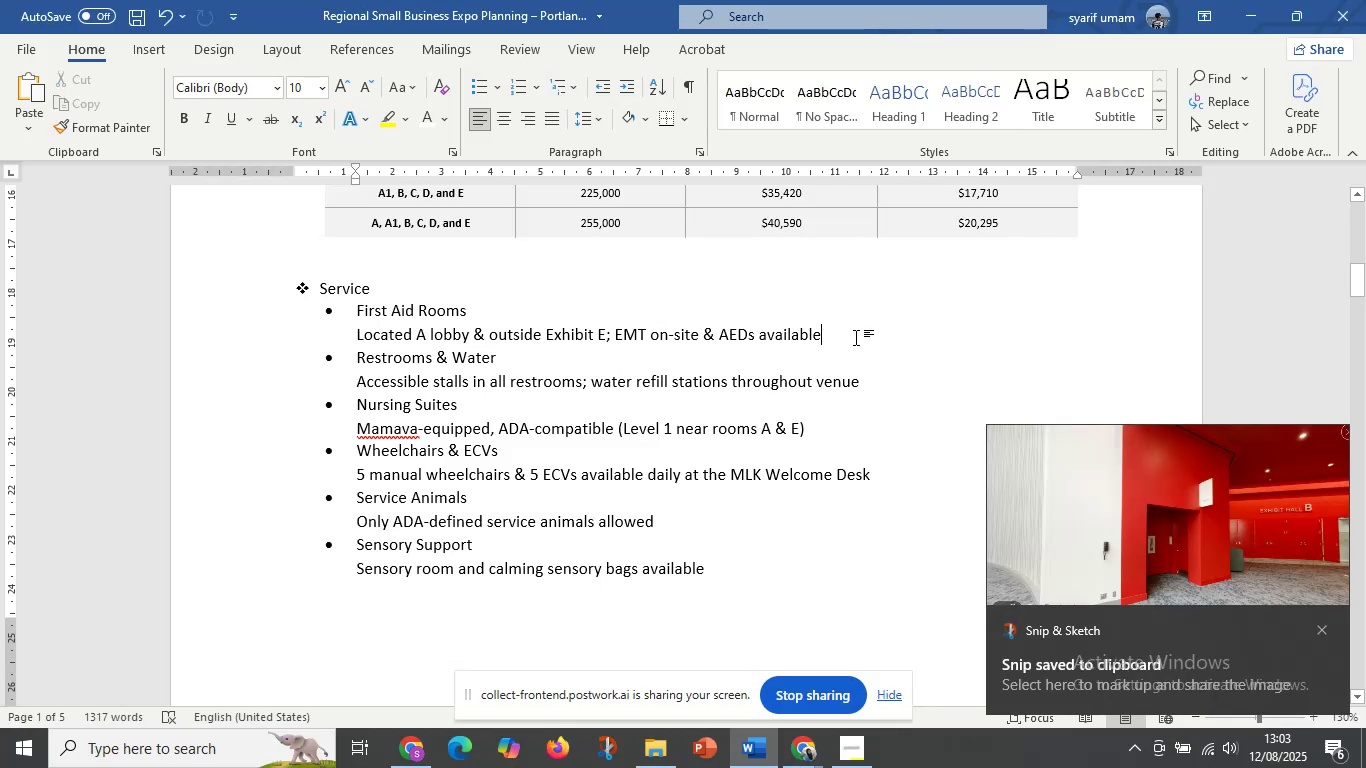 
key(Enter)
 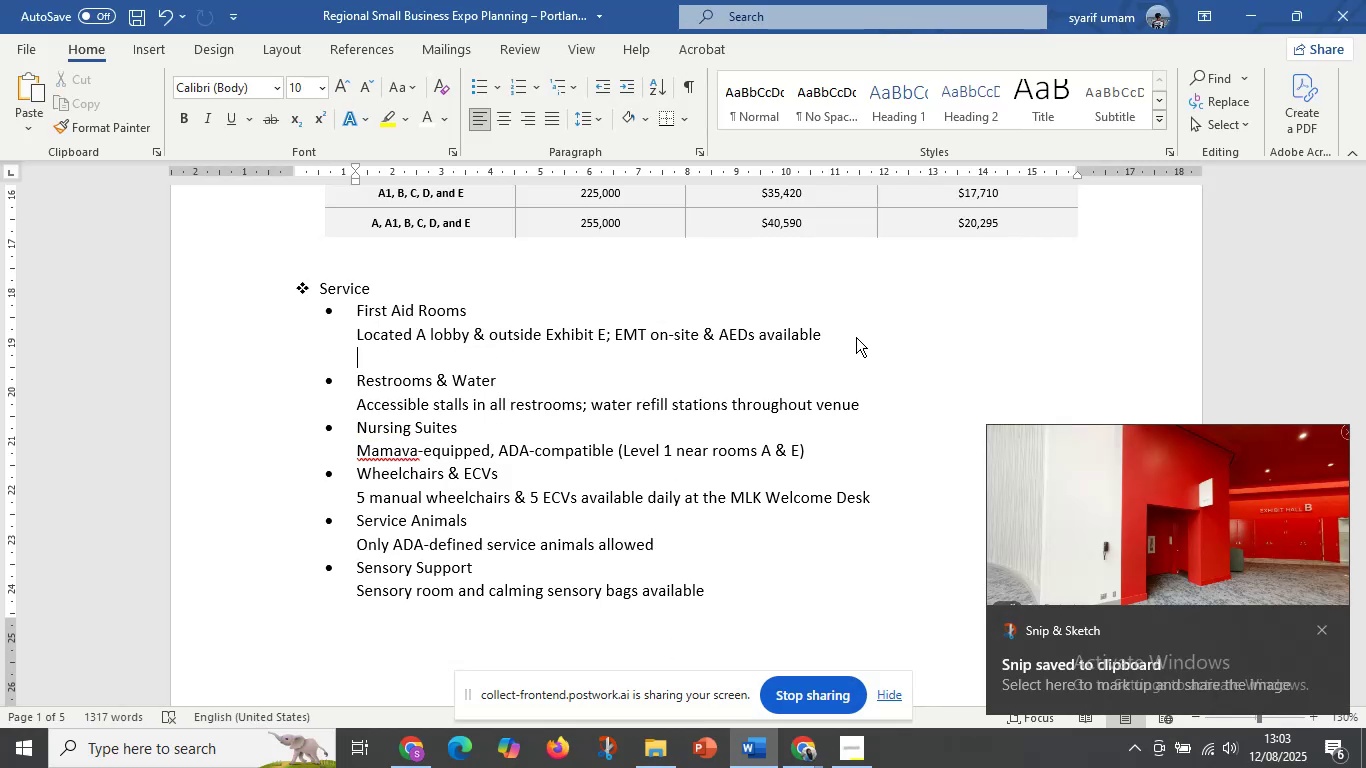 
key(Control+V)
 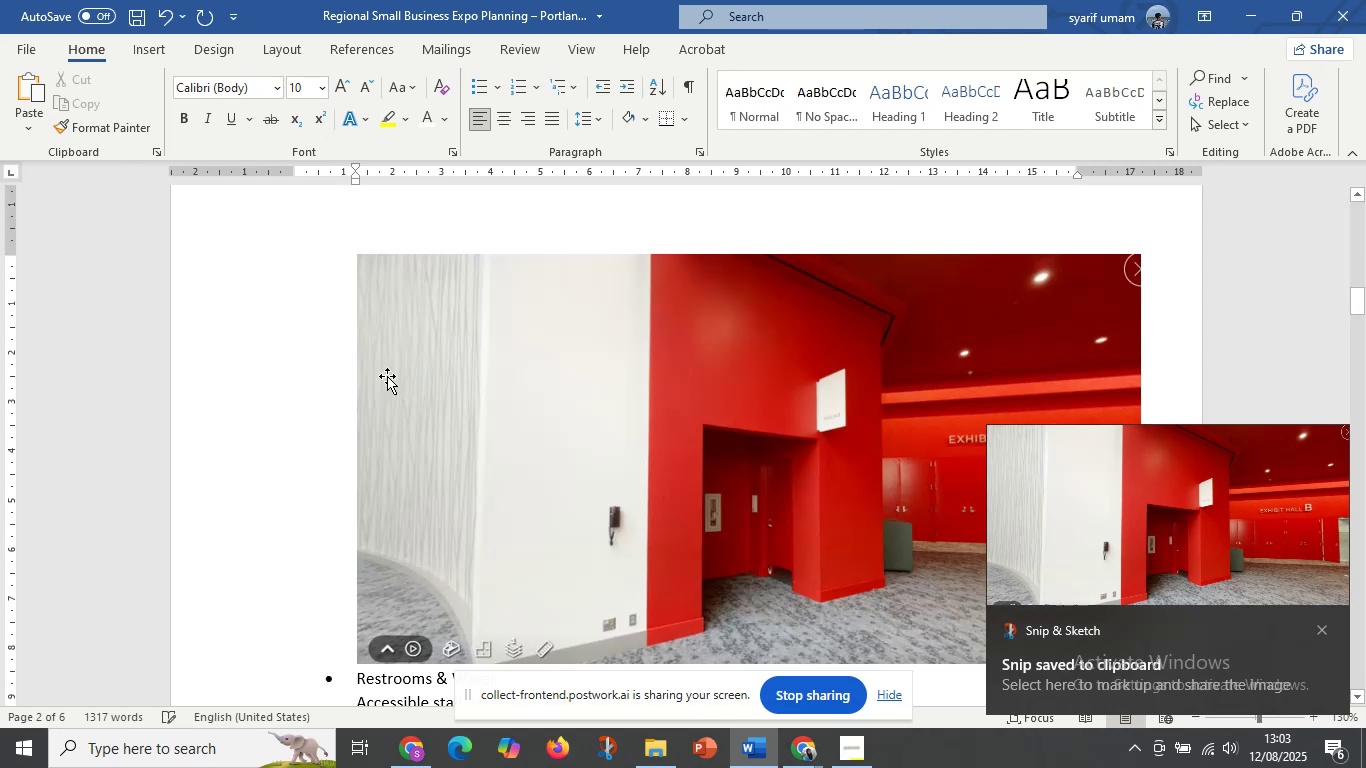 
hold_key(key=ControlLeft, duration=0.47)
scroll: coordinate [704, 417], scroll_direction: up, amount: 9.0
 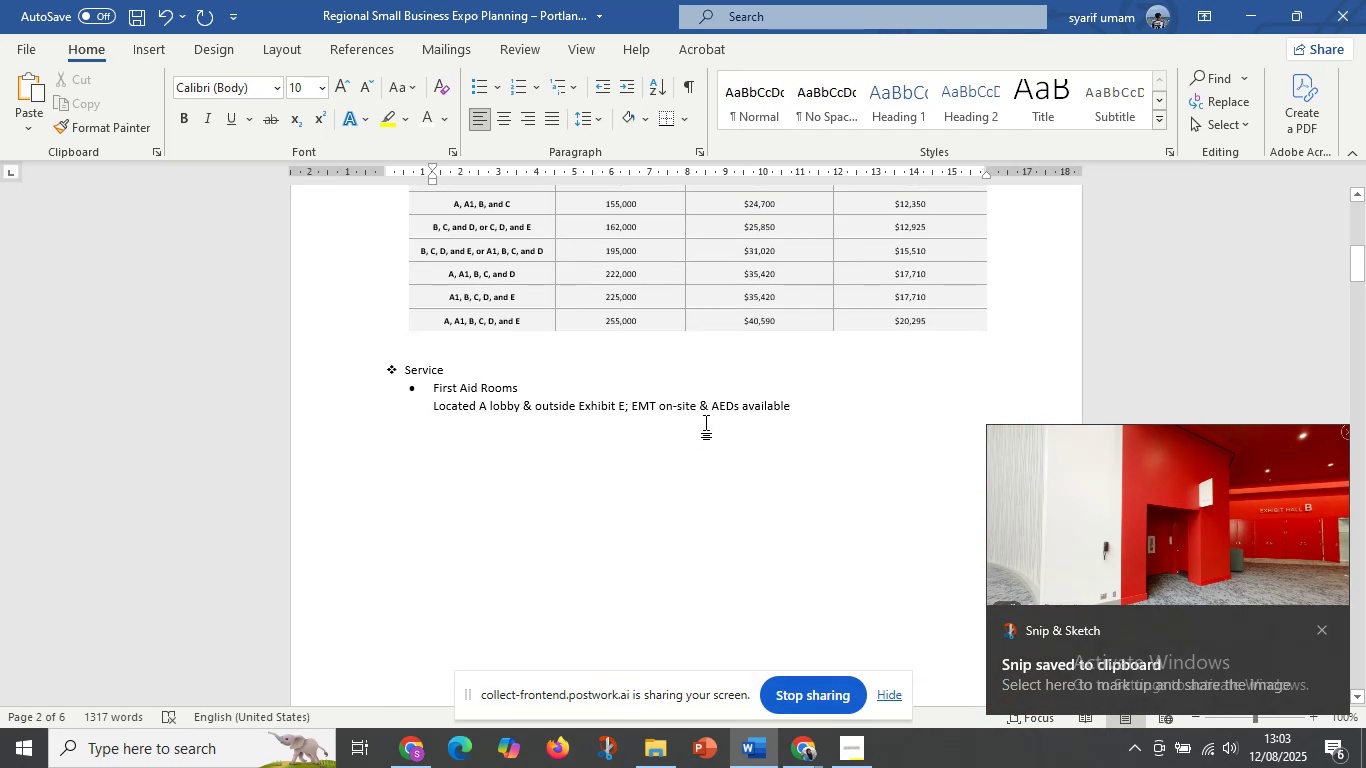 
scroll: coordinate [706, 423], scroll_direction: down, amount: 6.0
 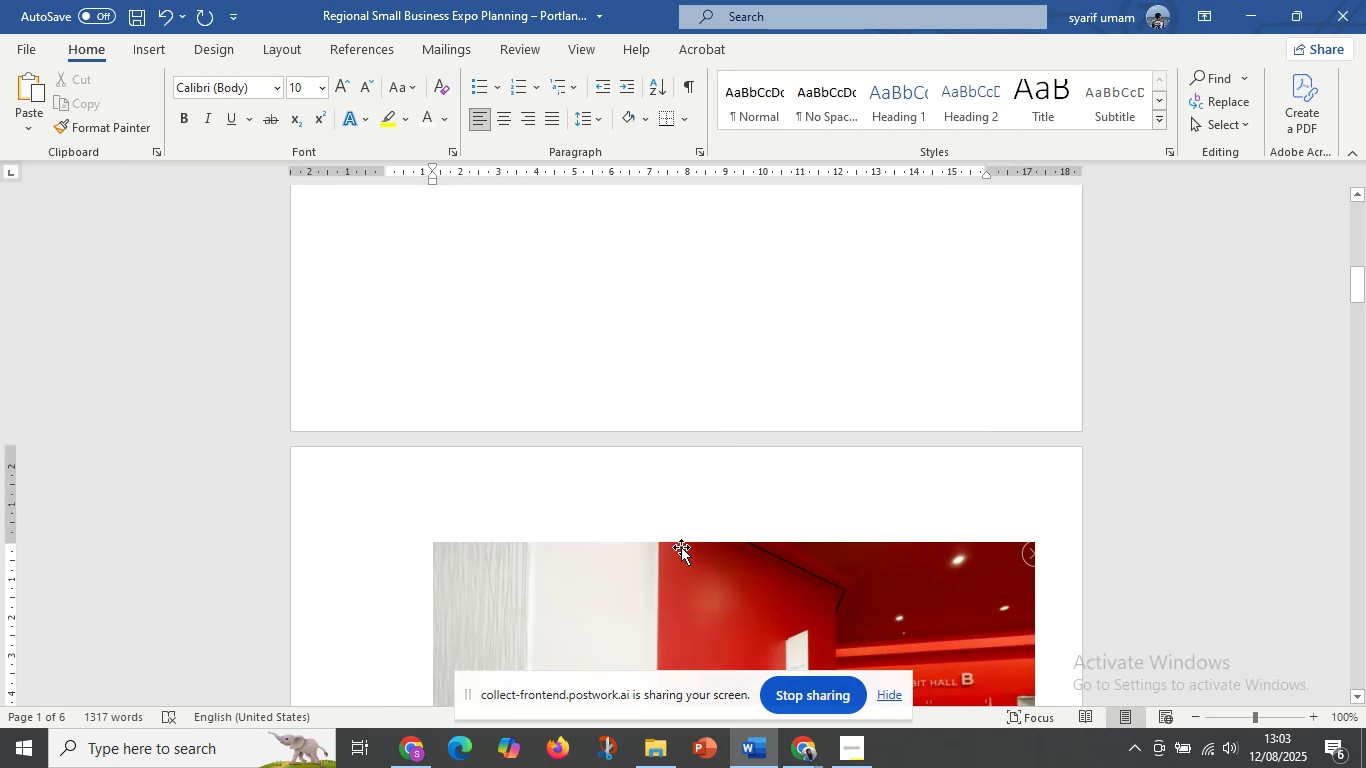 
left_click([691, 569])
 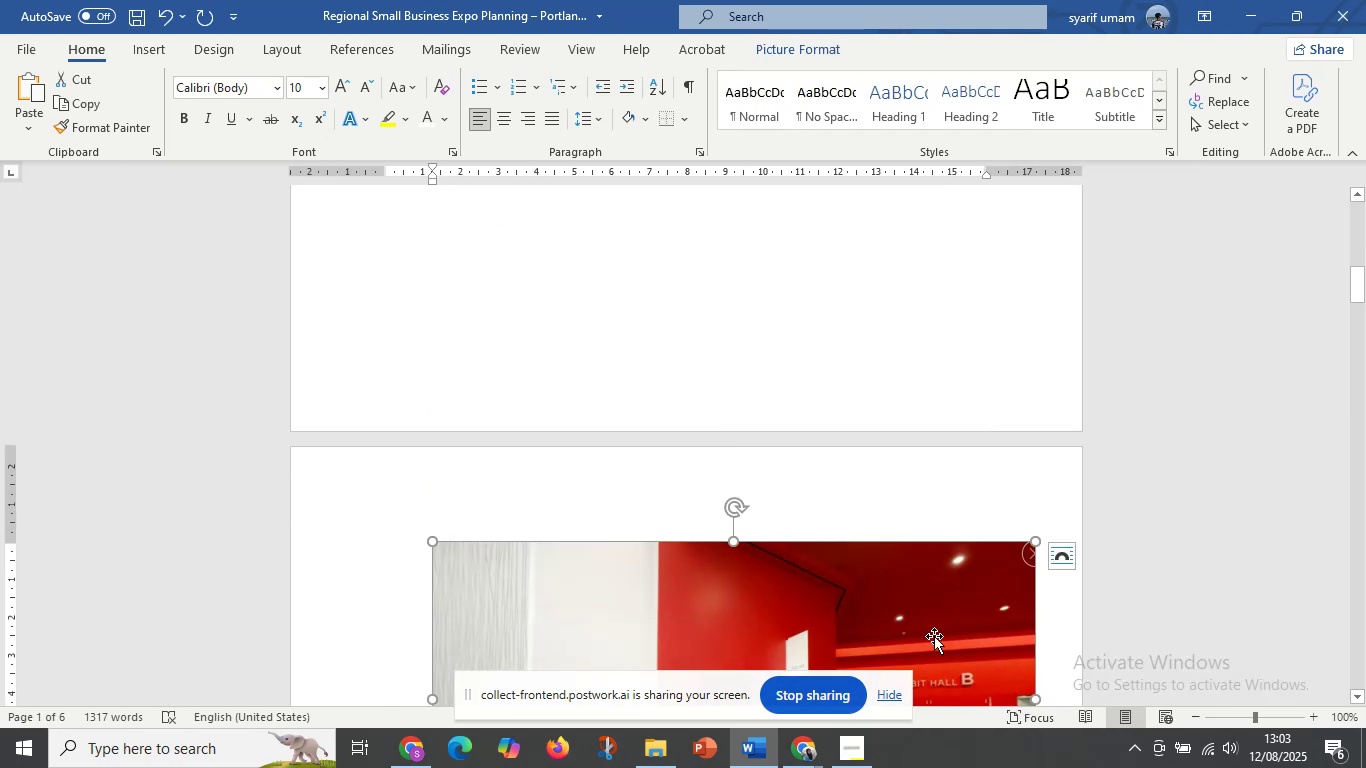 
scroll: coordinate [956, 639], scroll_direction: down, amount: 5.0
 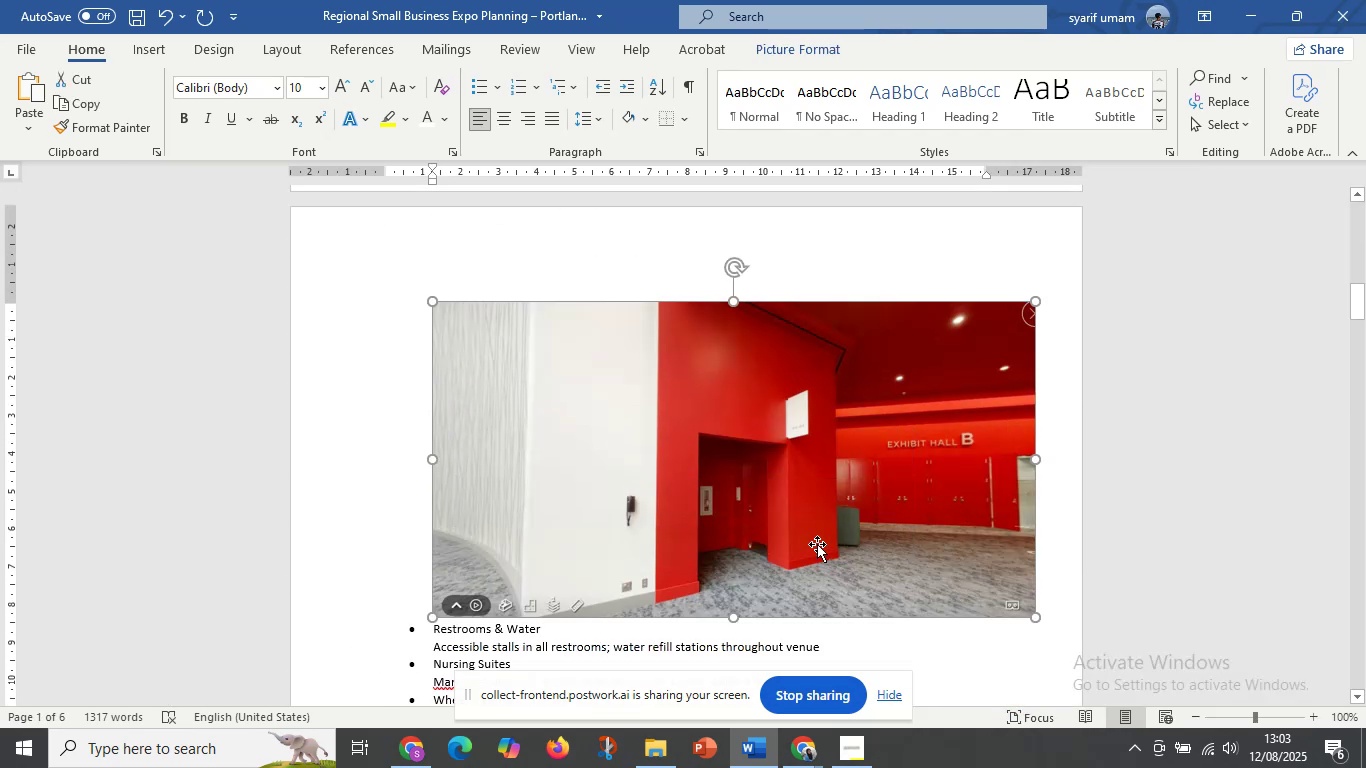 
left_click_drag(start_coordinate=[804, 538], to_coordinate=[802, 352])
 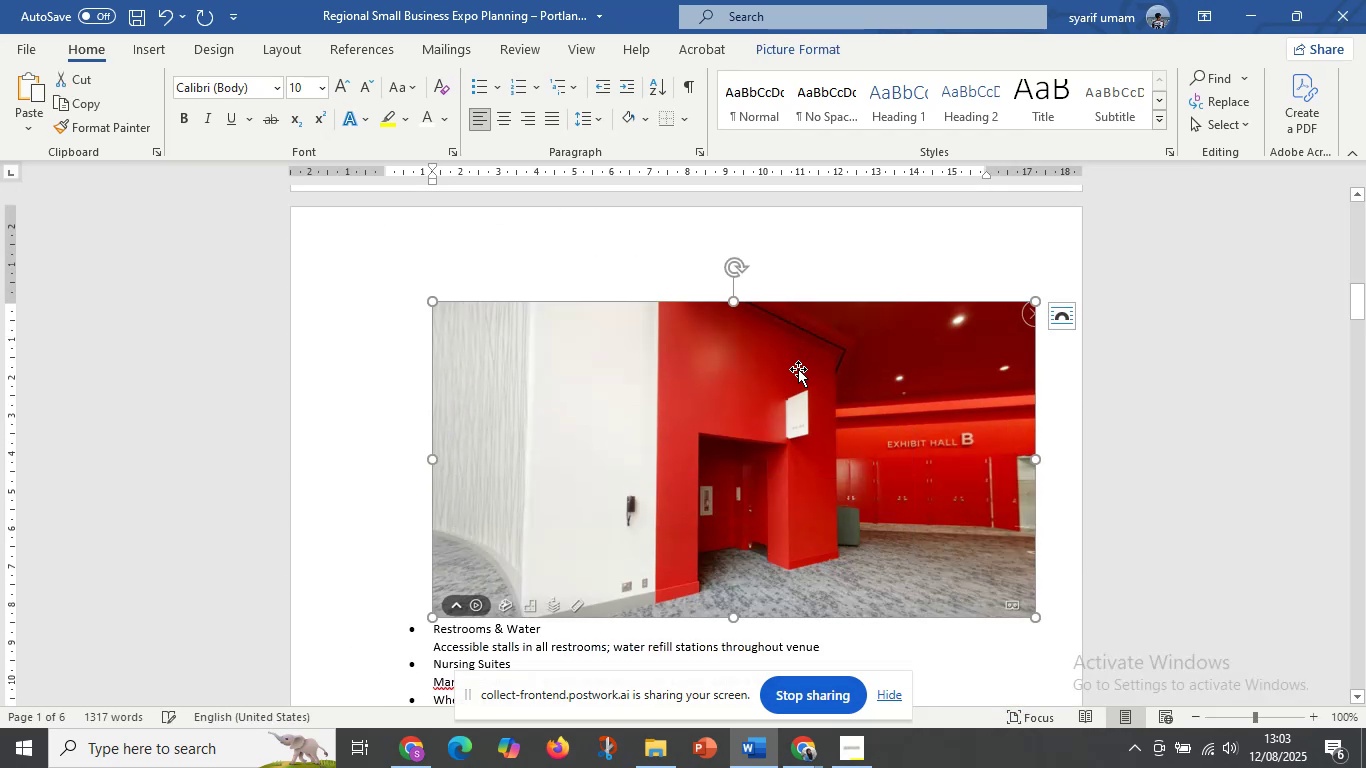 
hold_key(key=ShiftLeft, duration=0.78)
 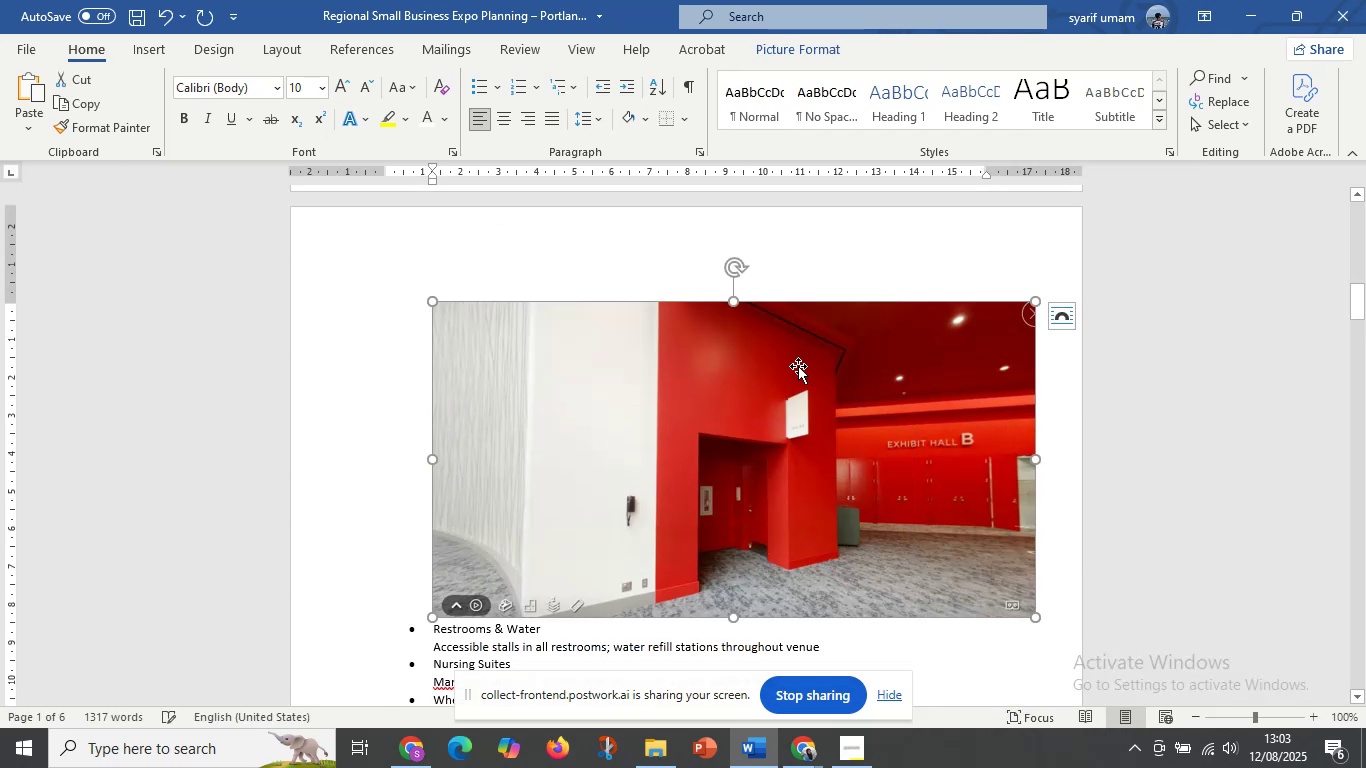 
scroll: coordinate [798, 369], scroll_direction: up, amount: 6.0
 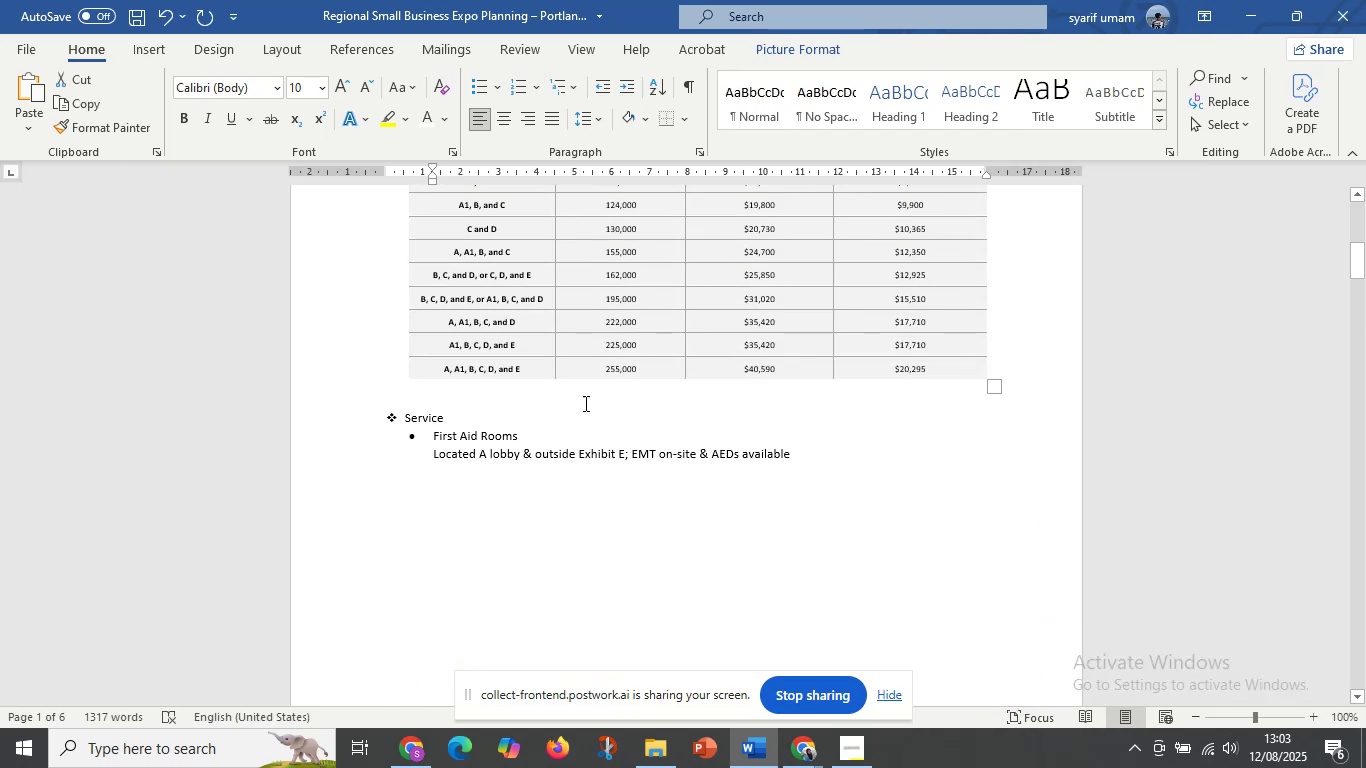 
left_click([534, 399])
 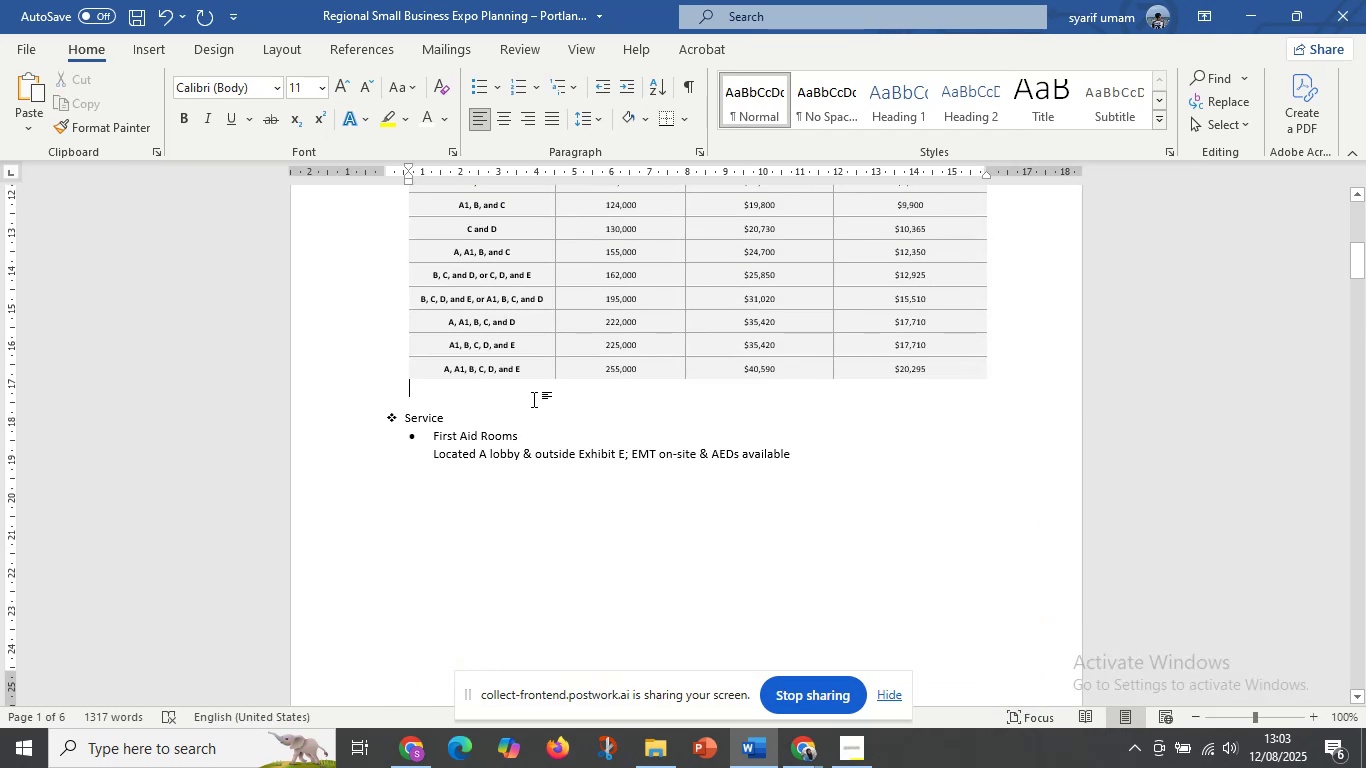 
key(Delete)
 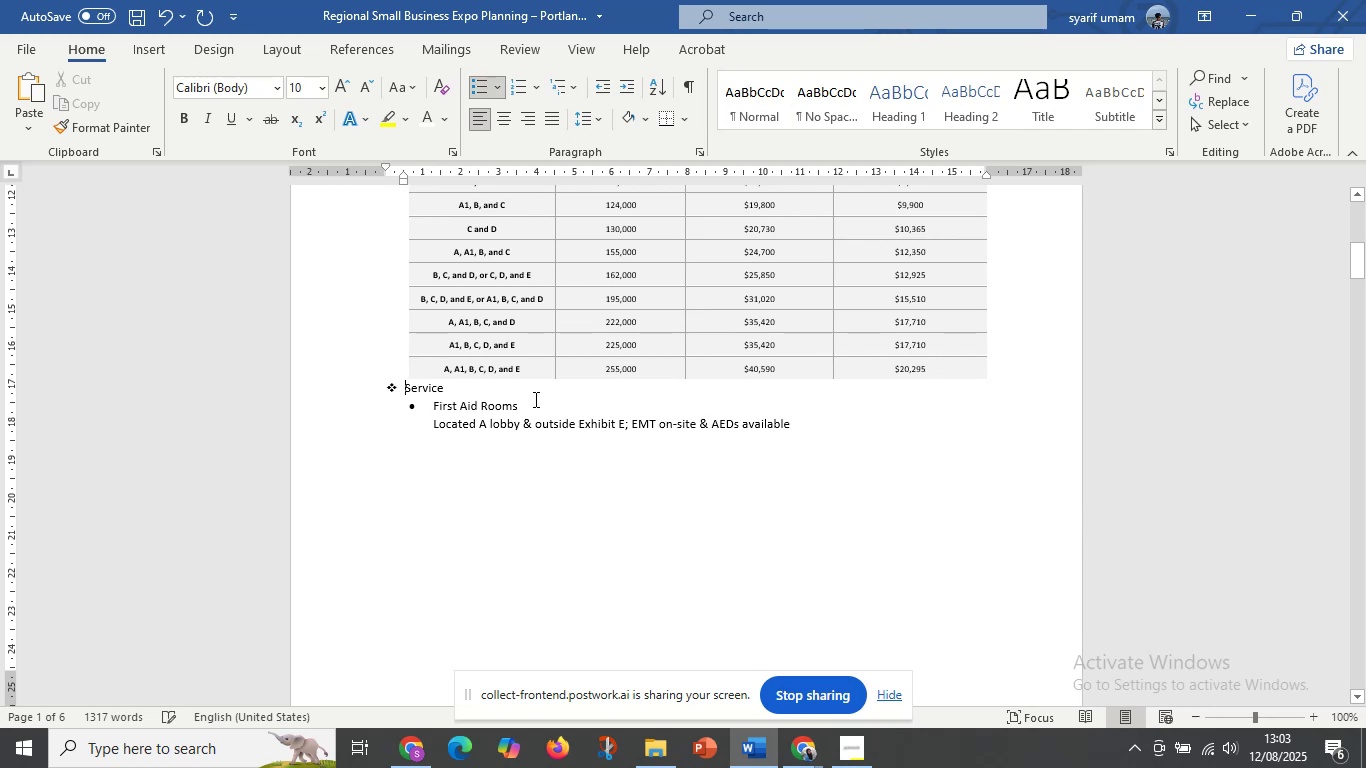 
scroll: coordinate [736, 288], scroll_direction: down, amount: 3.0
 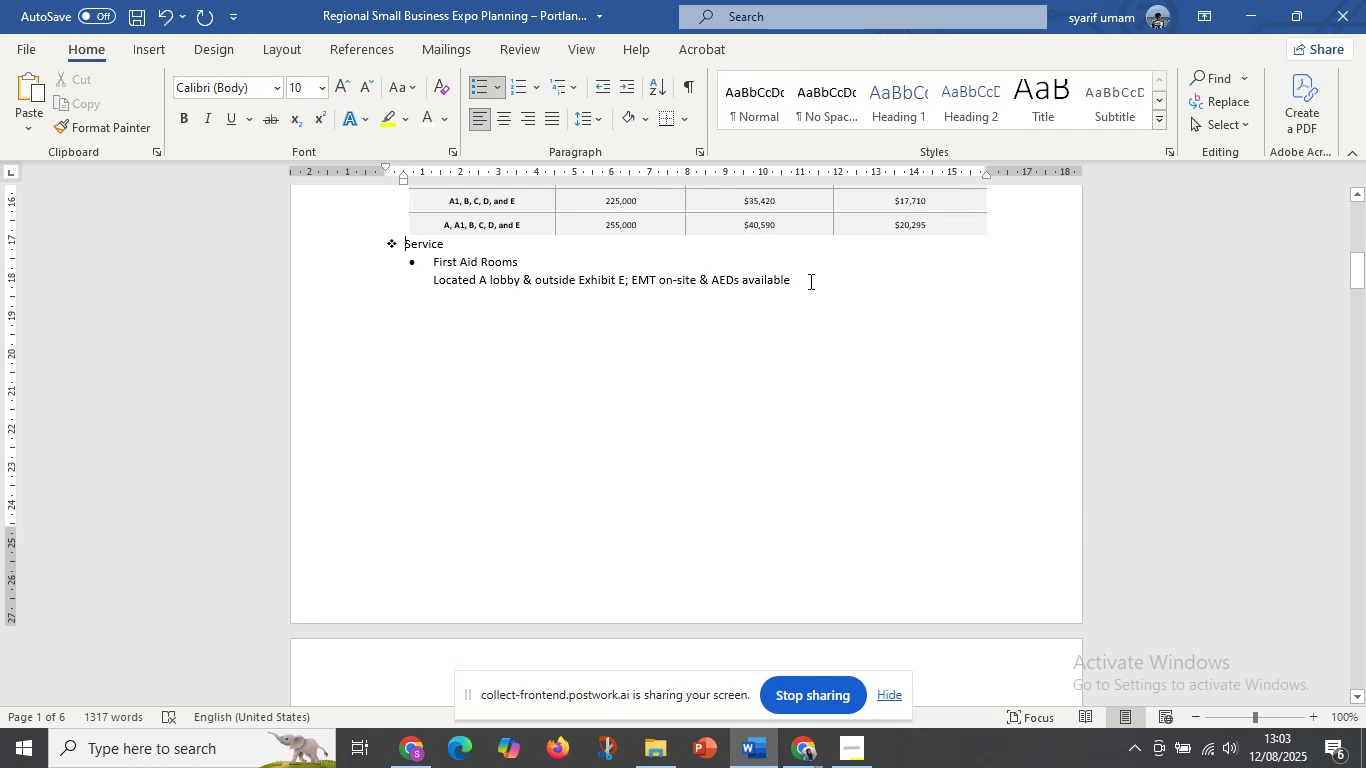 
left_click([810, 281])
 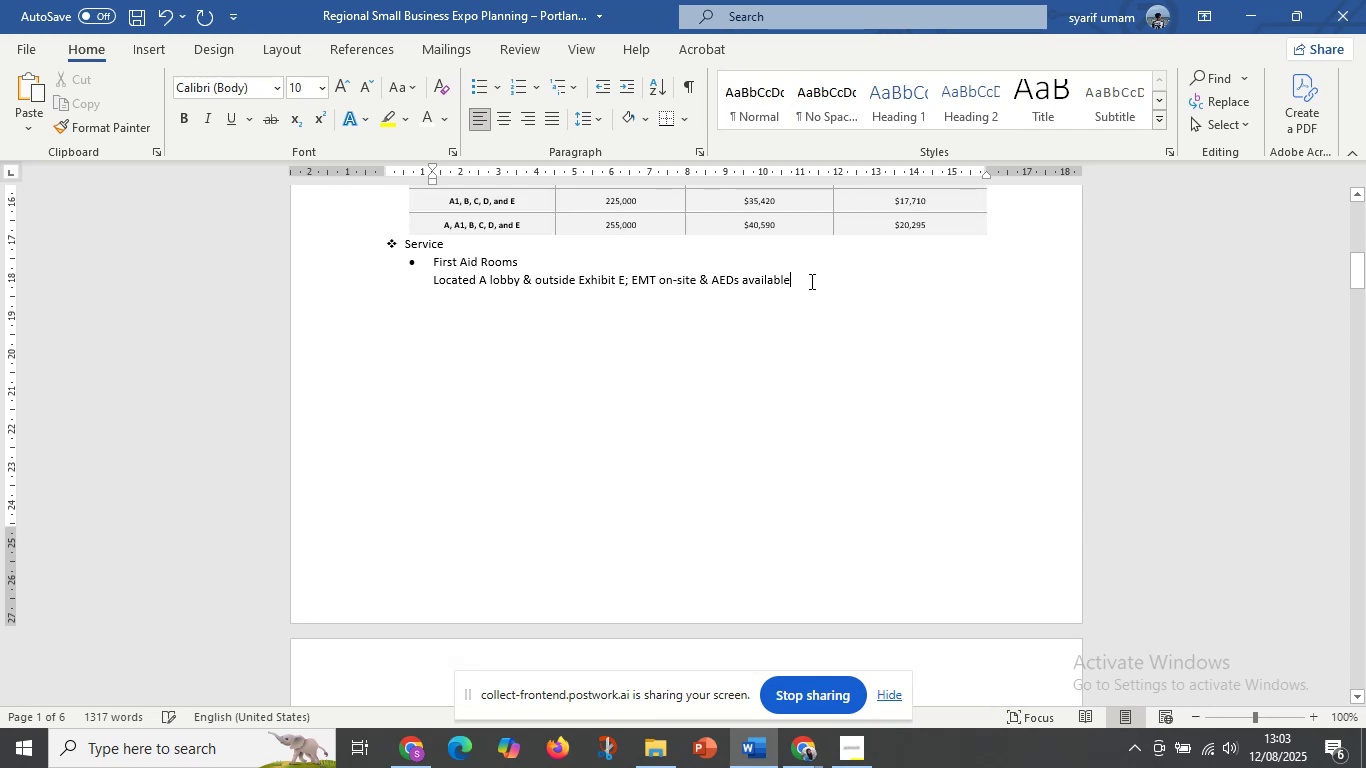 
key(Delete)
 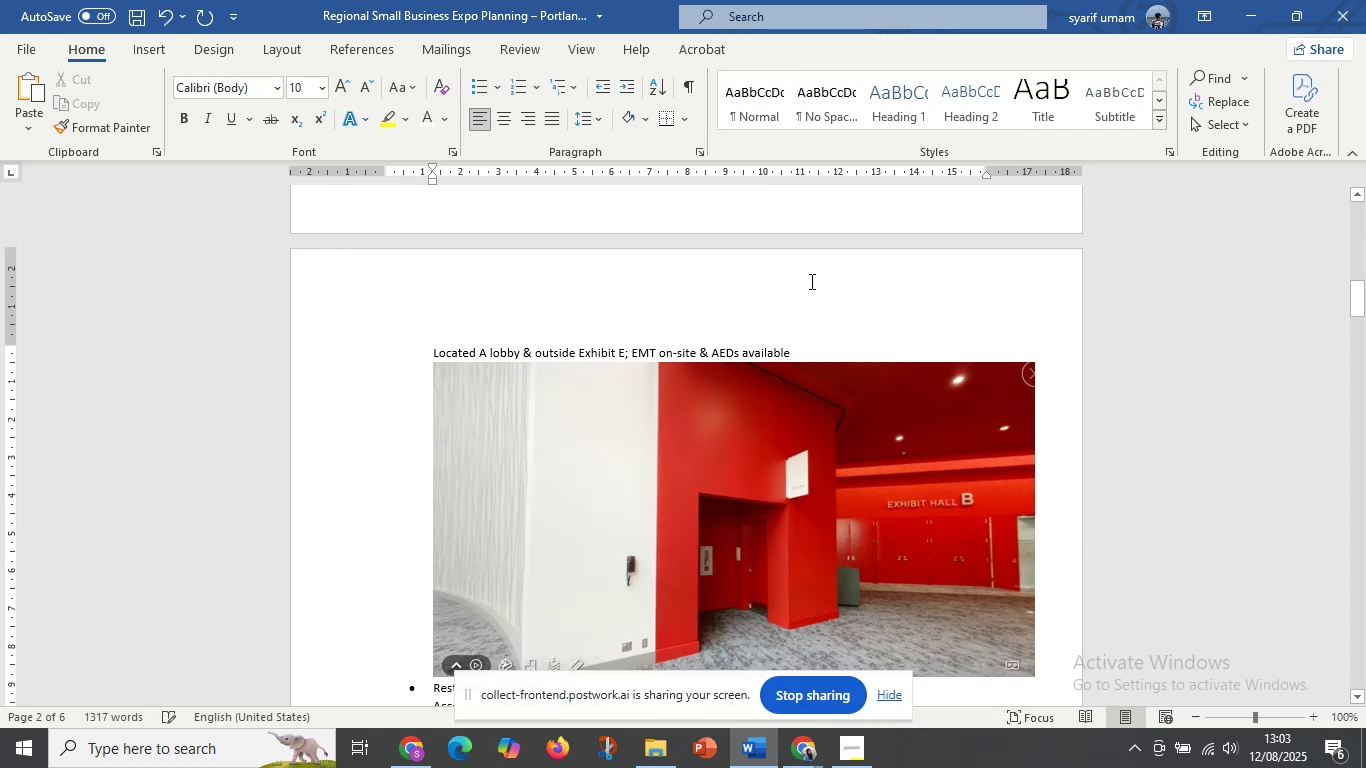 
key(Control+Z)
 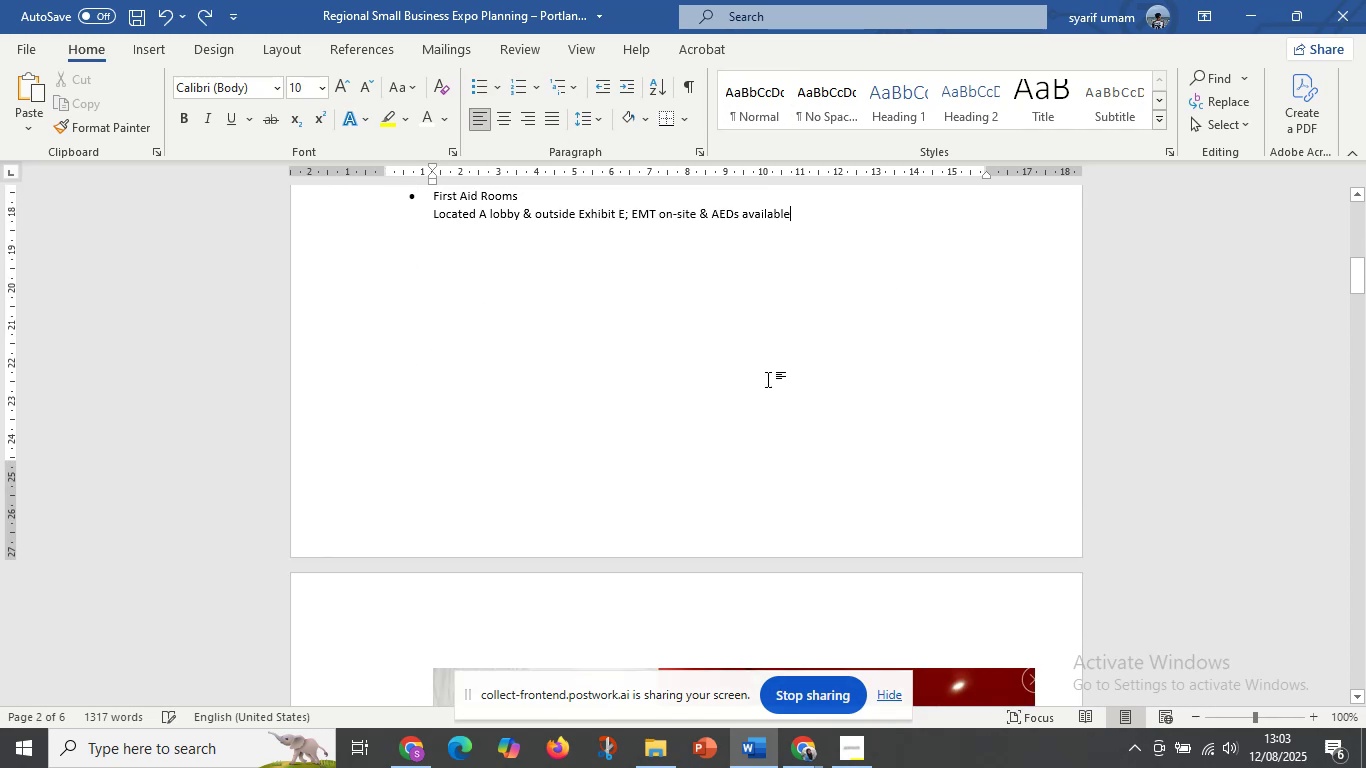 
scroll: coordinate [759, 415], scroll_direction: down, amount: 6.0
 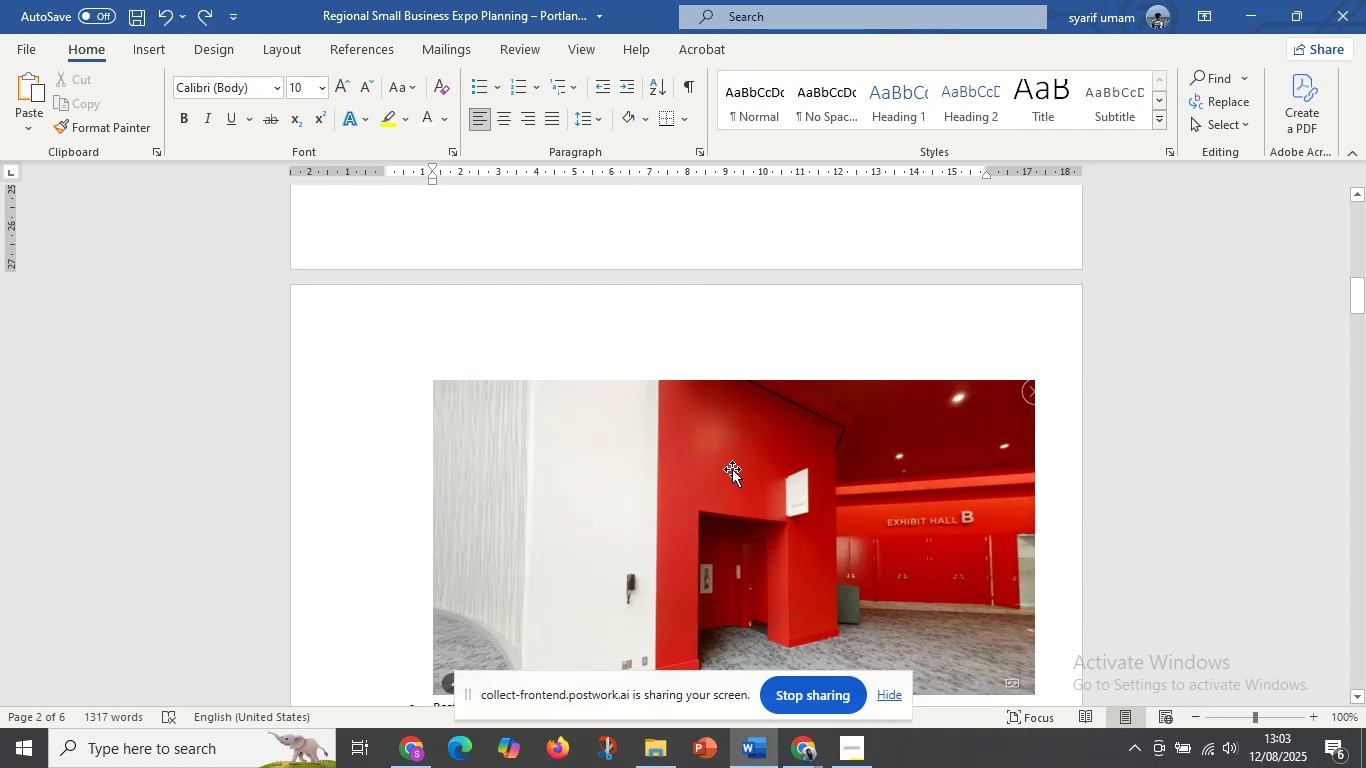 
left_click([732, 469])
 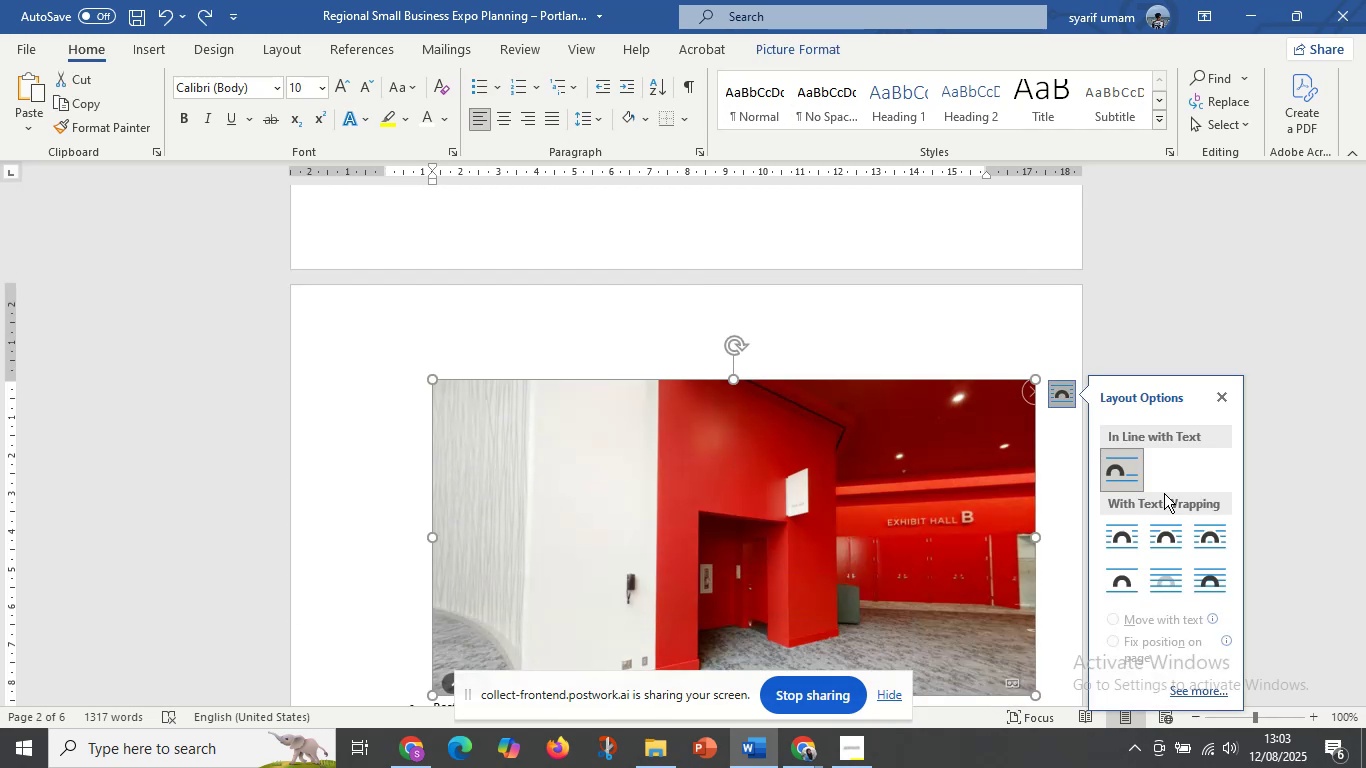 
left_click([1215, 573])
 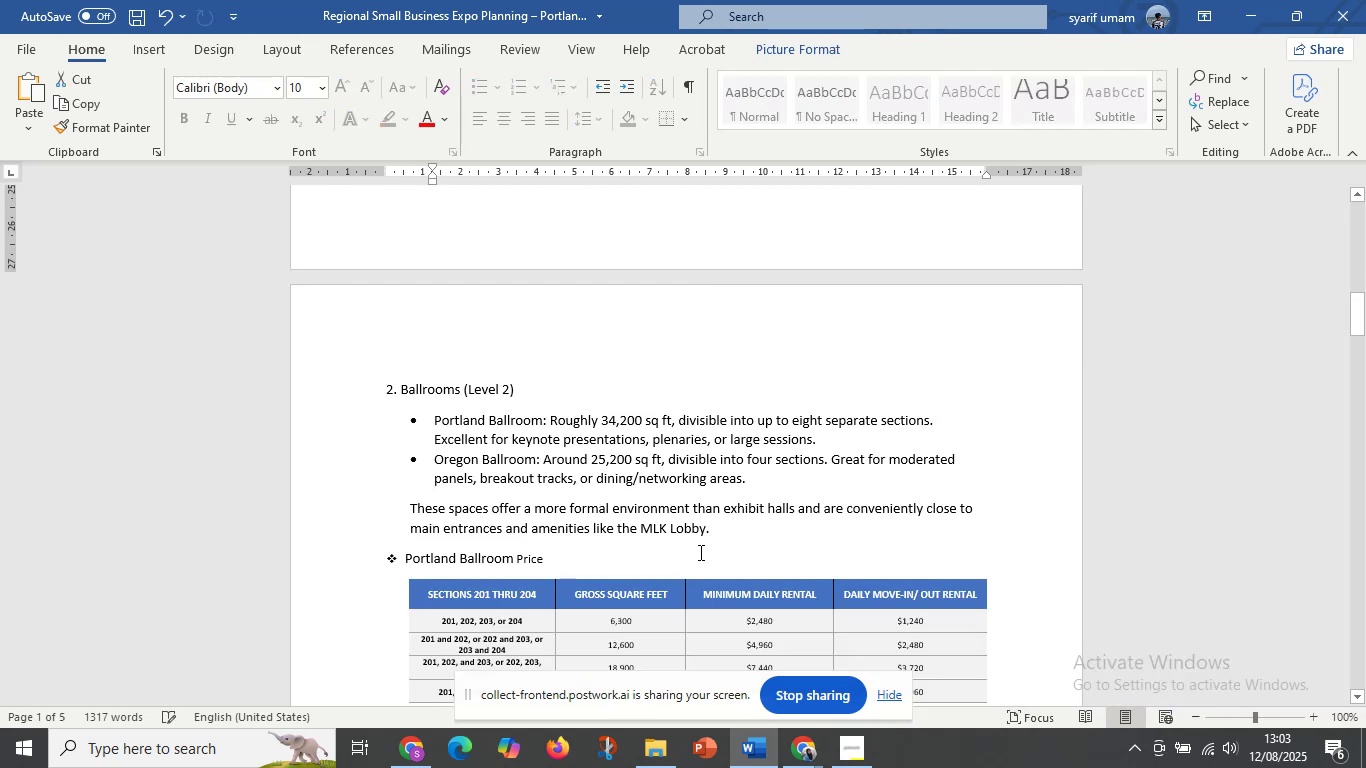 
scroll: coordinate [687, 408], scroll_direction: up, amount: 25.0
 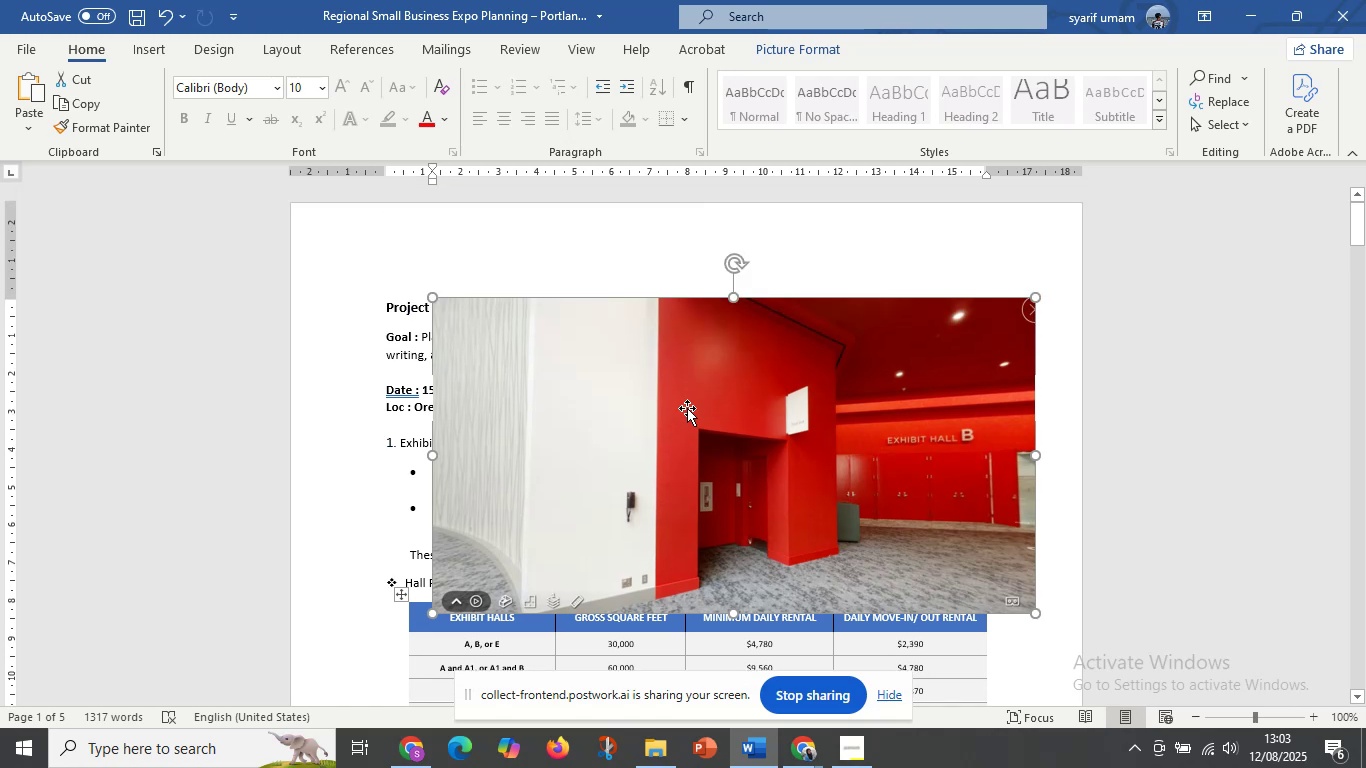 
left_click_drag(start_coordinate=[713, 395], to_coordinate=[665, 575])
 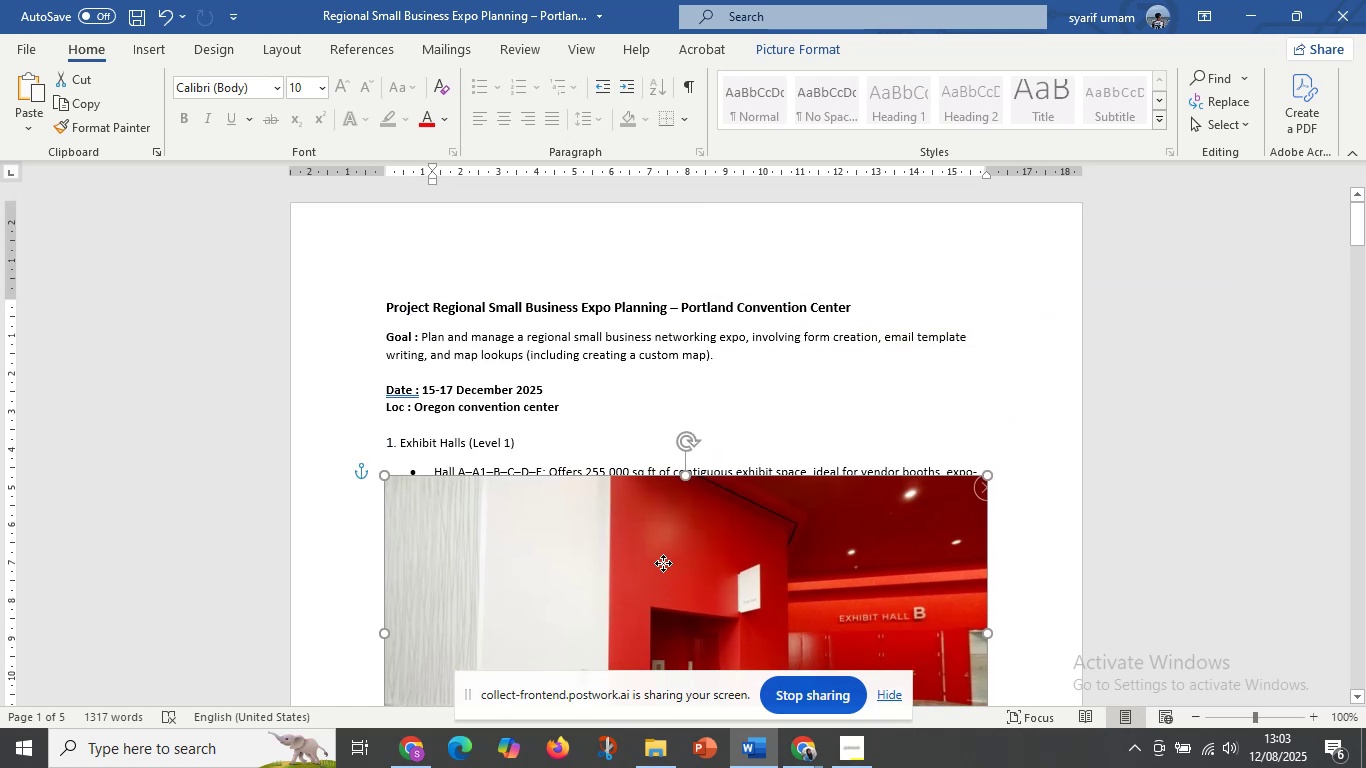 
scroll: coordinate [662, 450], scroll_direction: down, amount: 1.0
 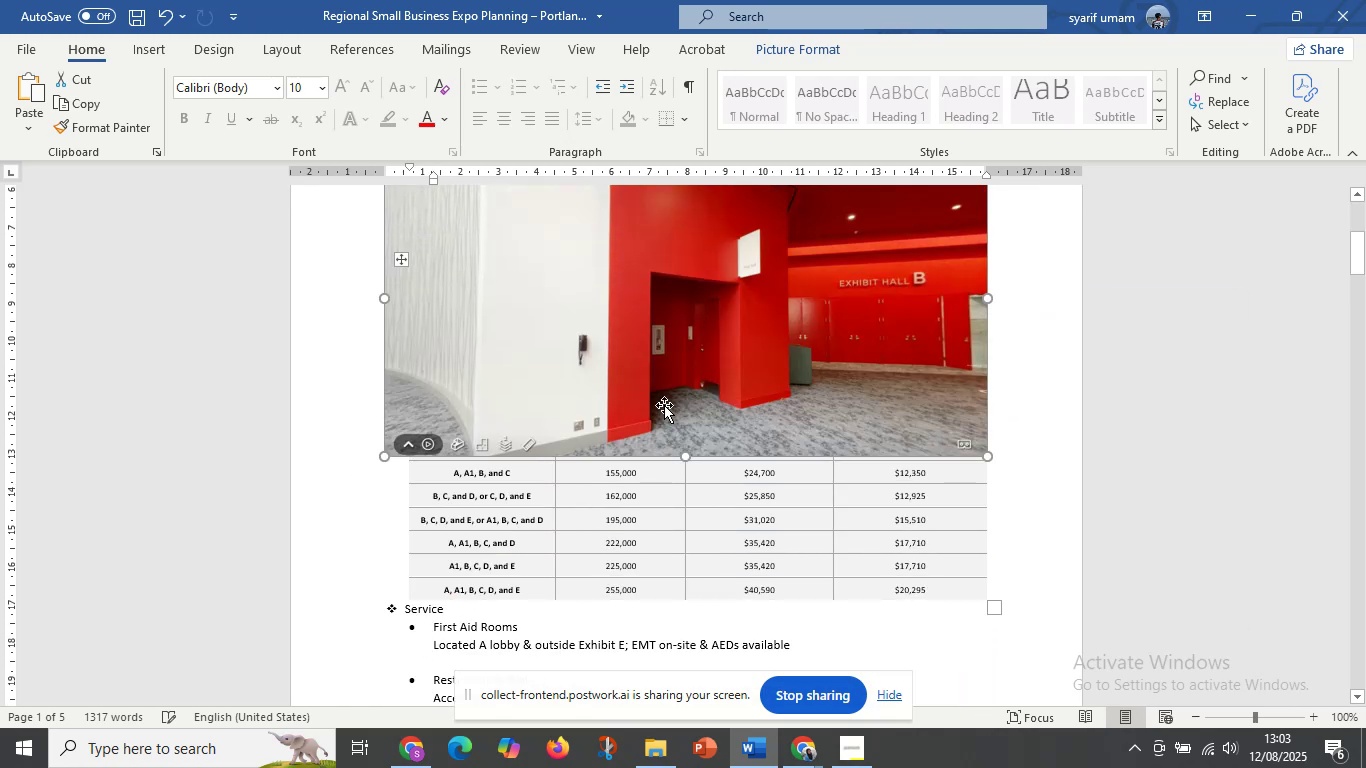 
left_click_drag(start_coordinate=[669, 327], to_coordinate=[671, 558])
 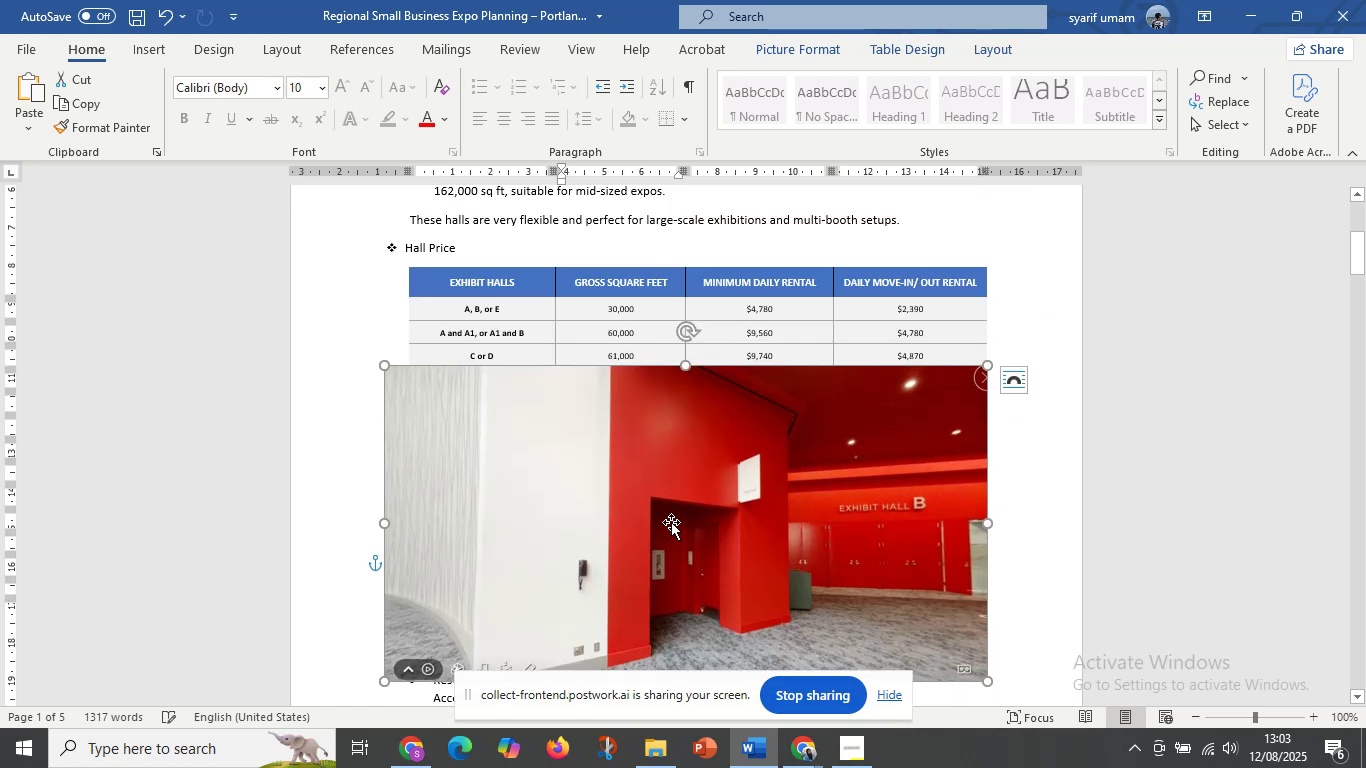 
scroll: coordinate [672, 511], scroll_direction: down, amount: 6.0
 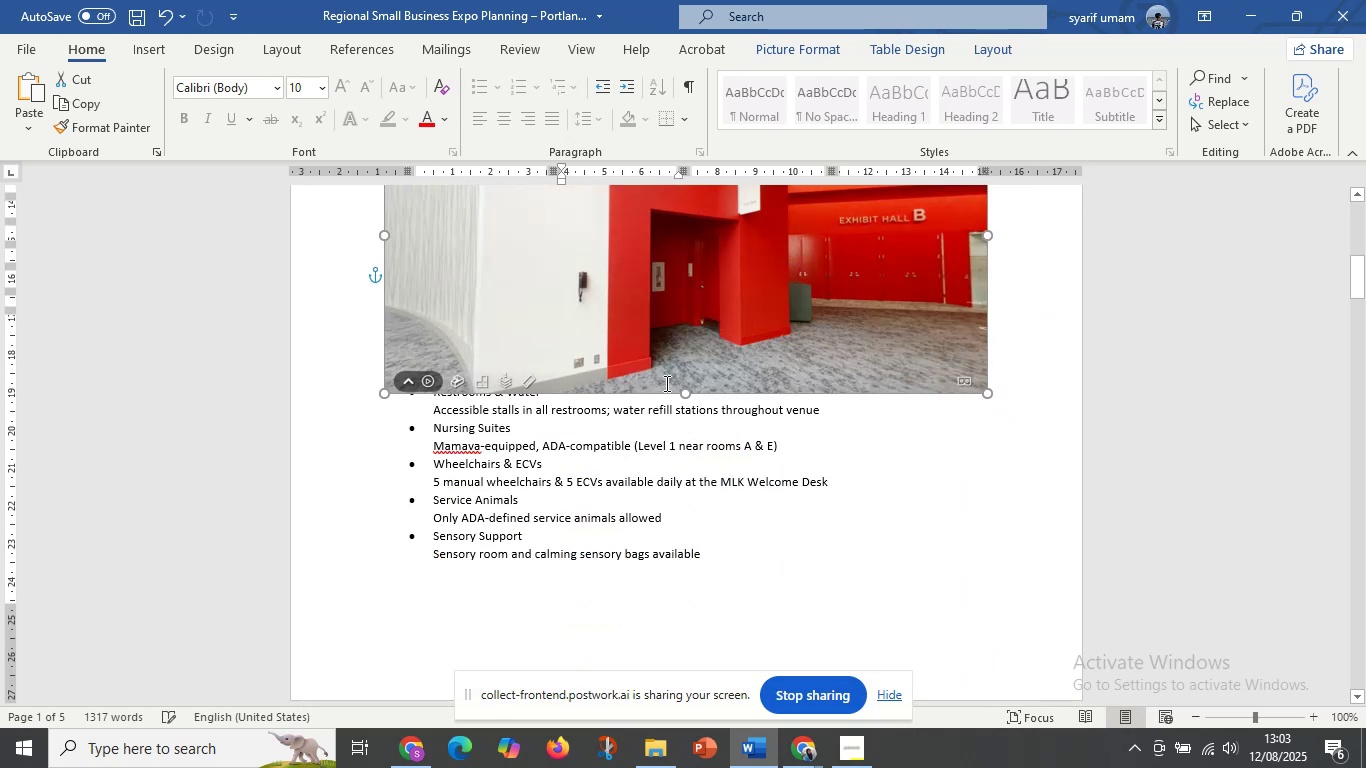 
left_click_drag(start_coordinate=[665, 292], to_coordinate=[673, 577])
 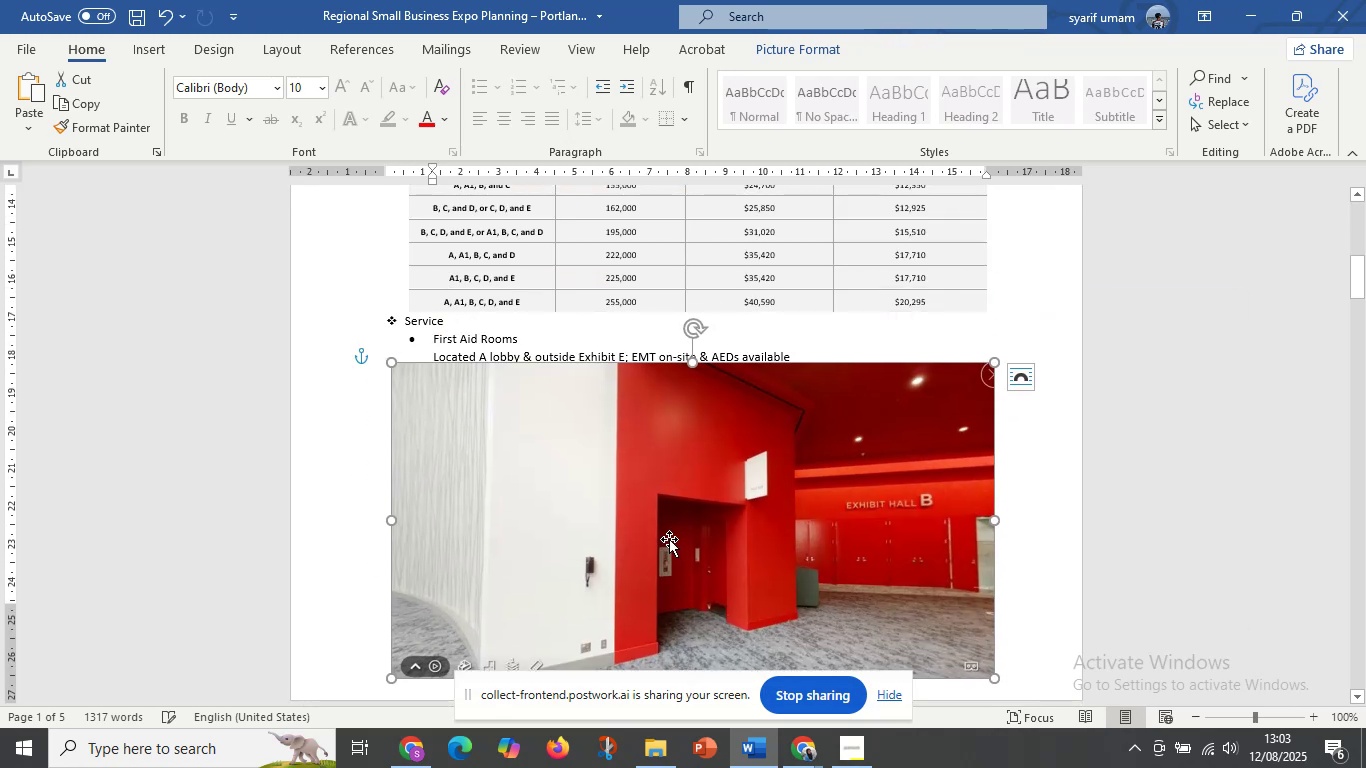 
key(Control+Z)
 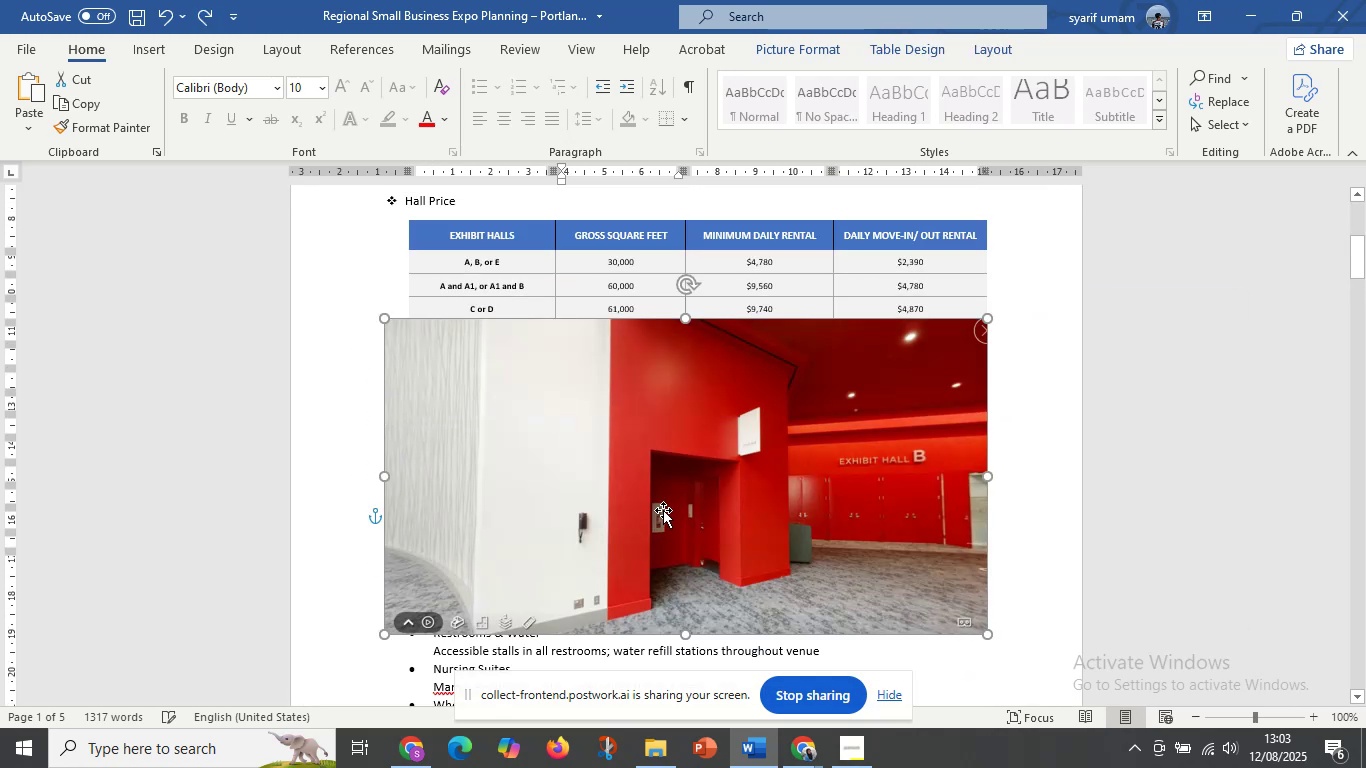 
key(Control+Z)
 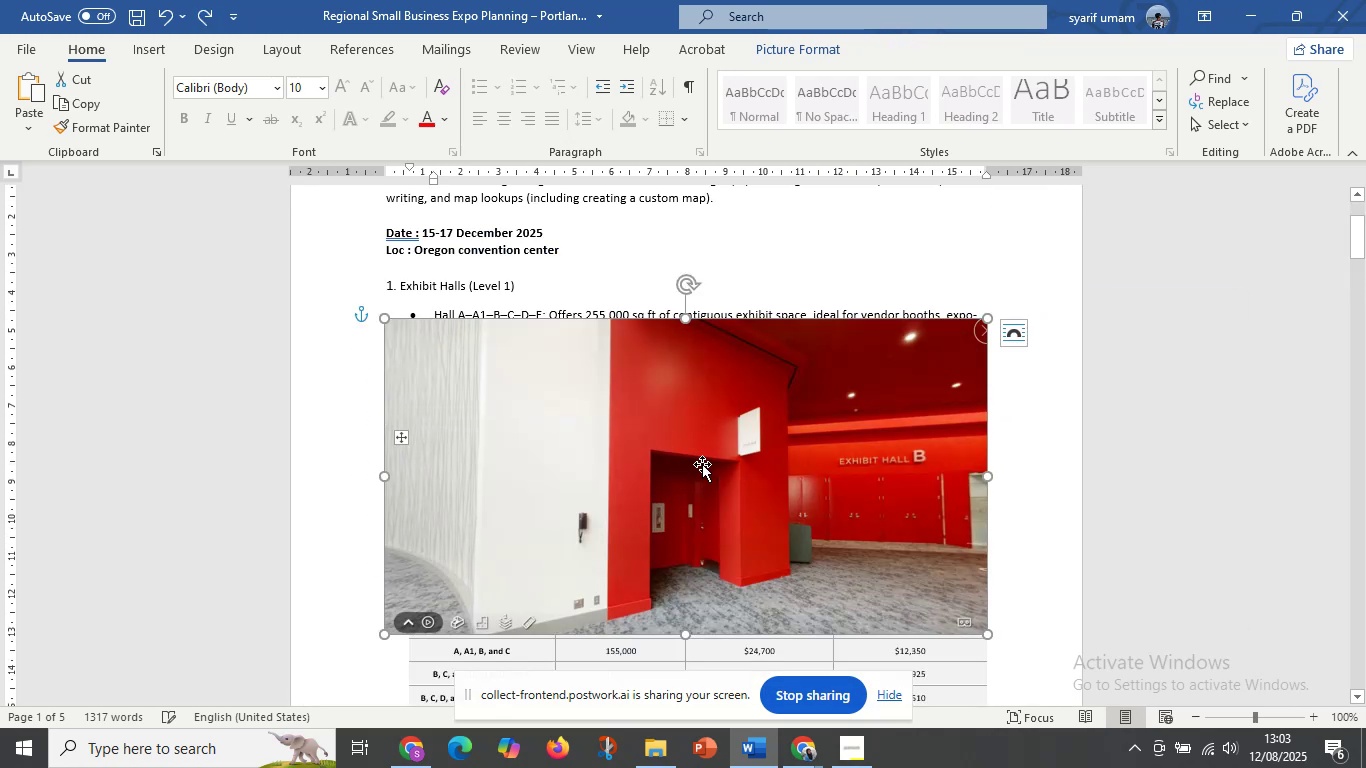 
key(Control+Z)
 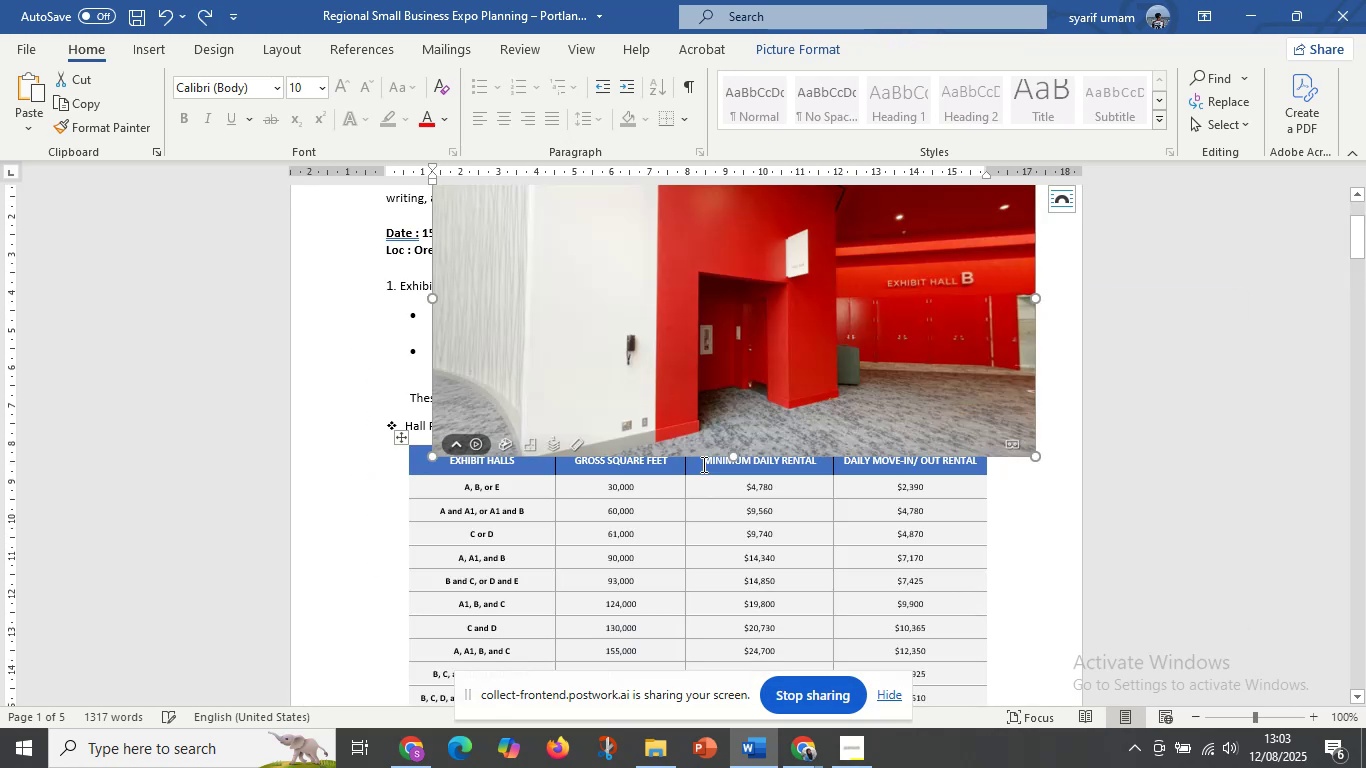 
key(Control+Z)
 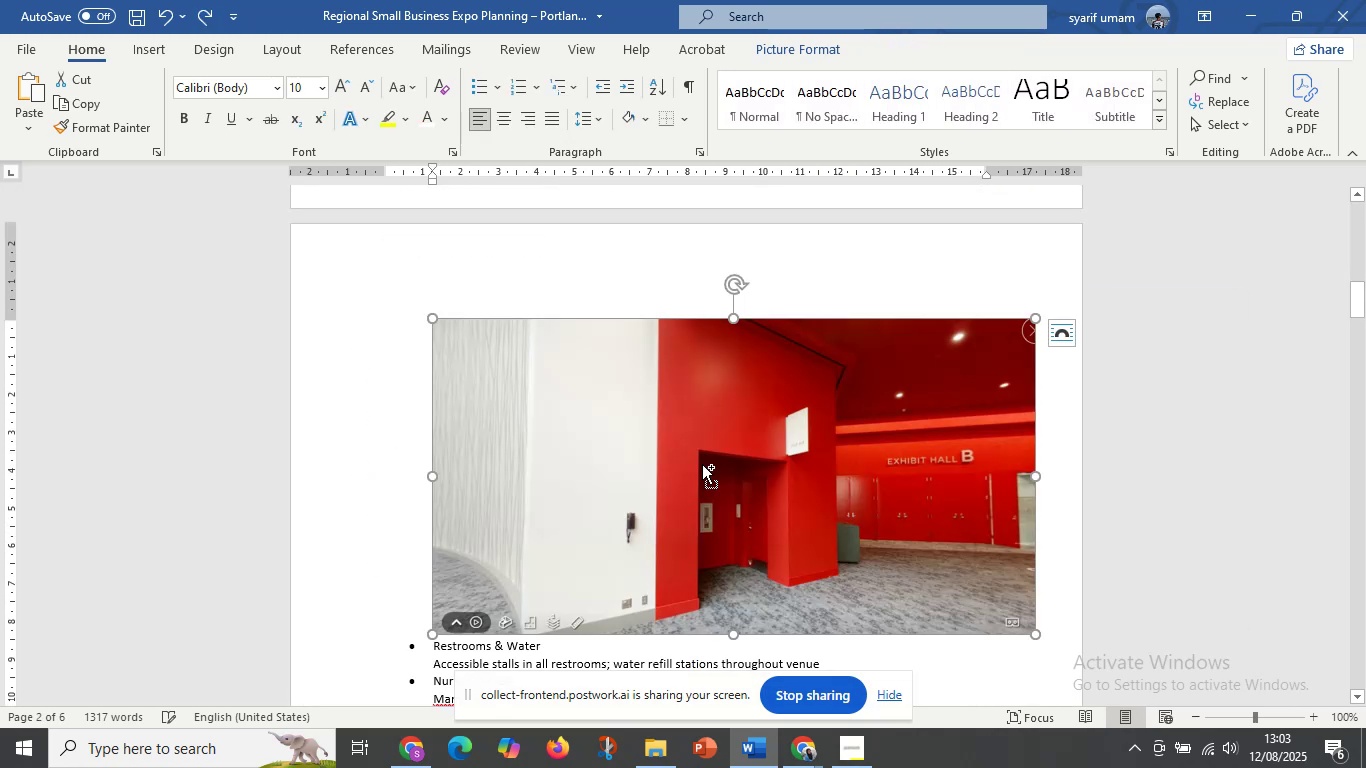 
scroll: coordinate [805, 491], scroll_direction: down, amount: 4.0
 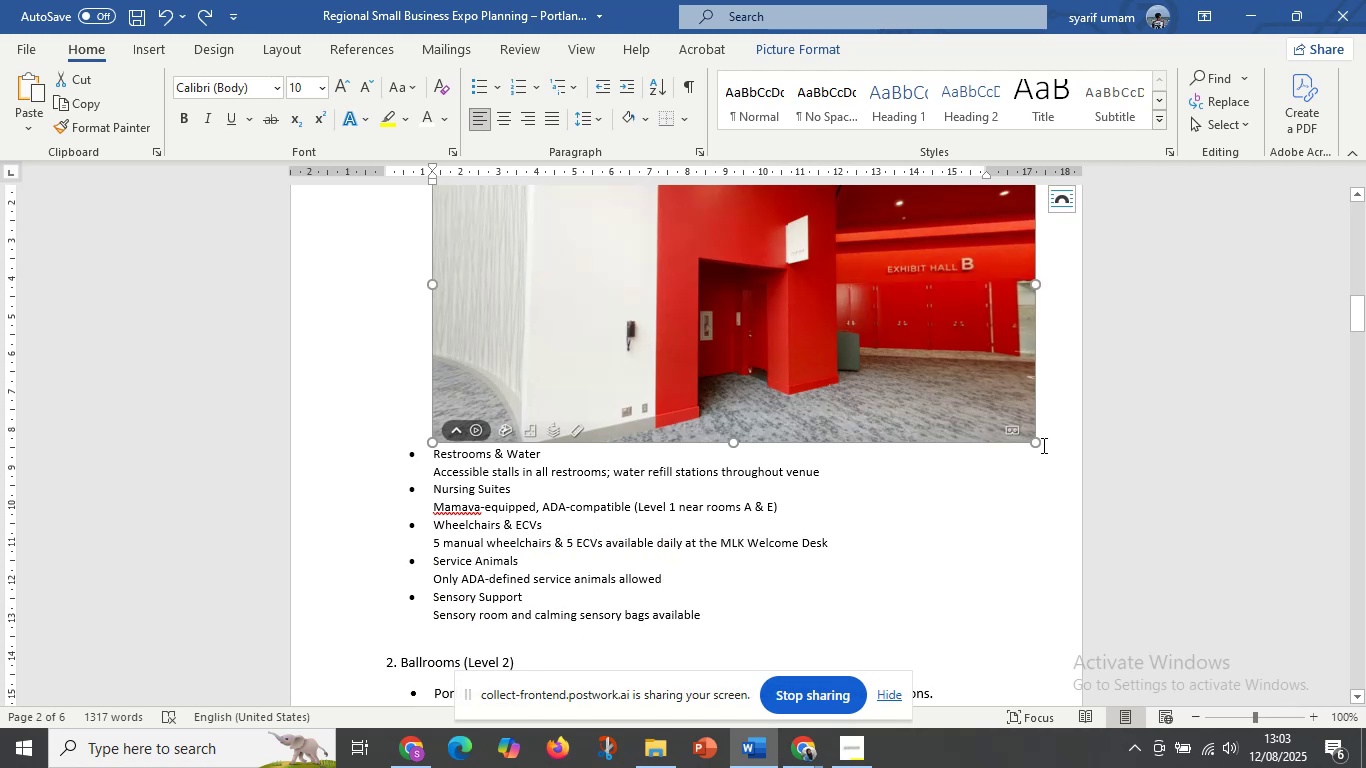 
left_click_drag(start_coordinate=[1036, 444], to_coordinate=[526, 219])
 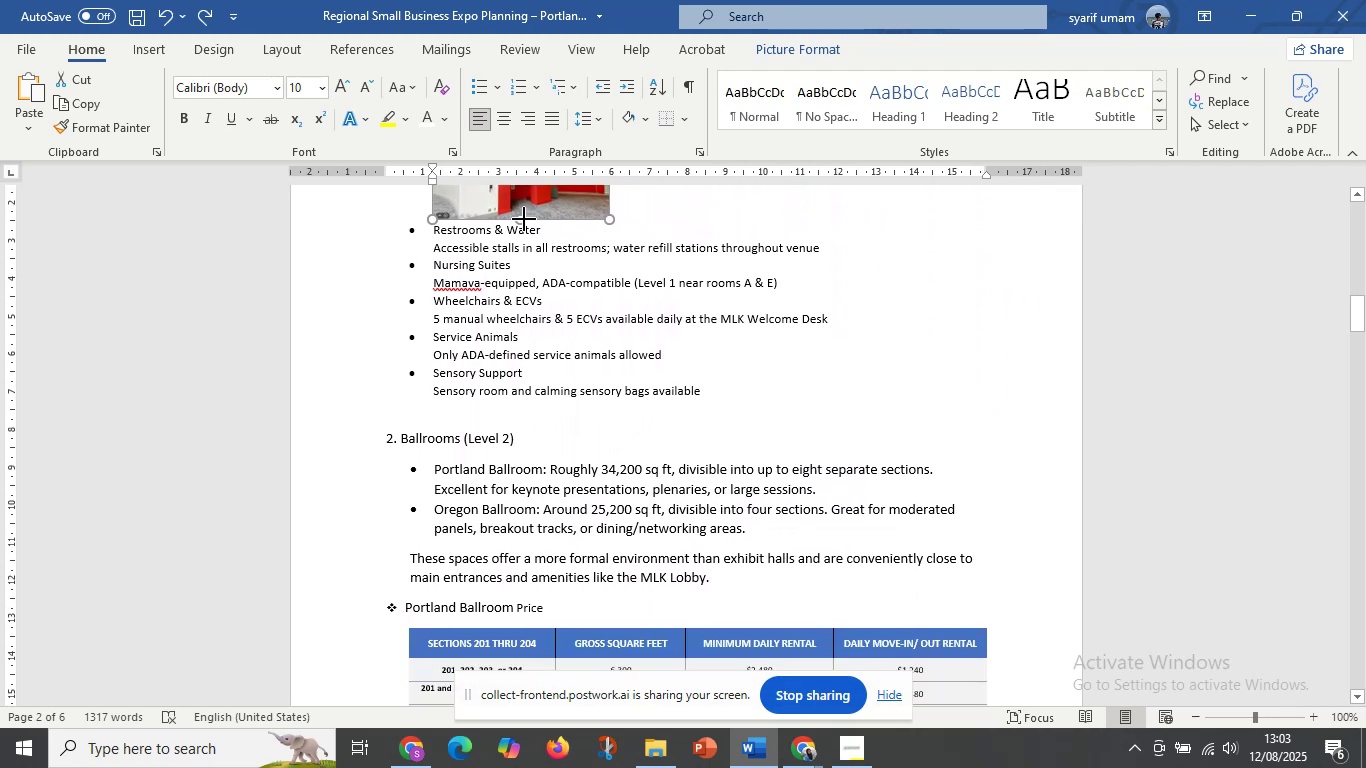 
scroll: coordinate [529, 223], scroll_direction: up, amount: 6.0
 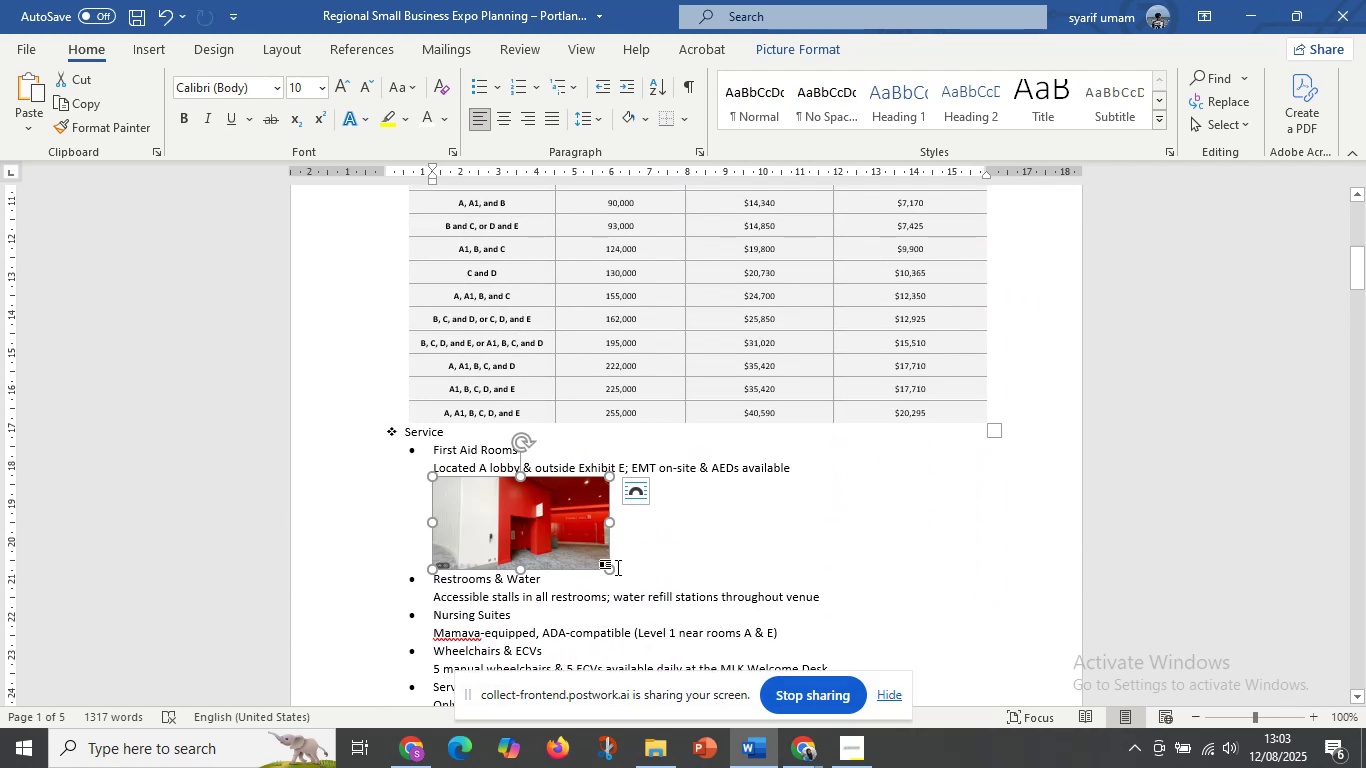 
left_click_drag(start_coordinate=[611, 569], to_coordinate=[805, 610])
 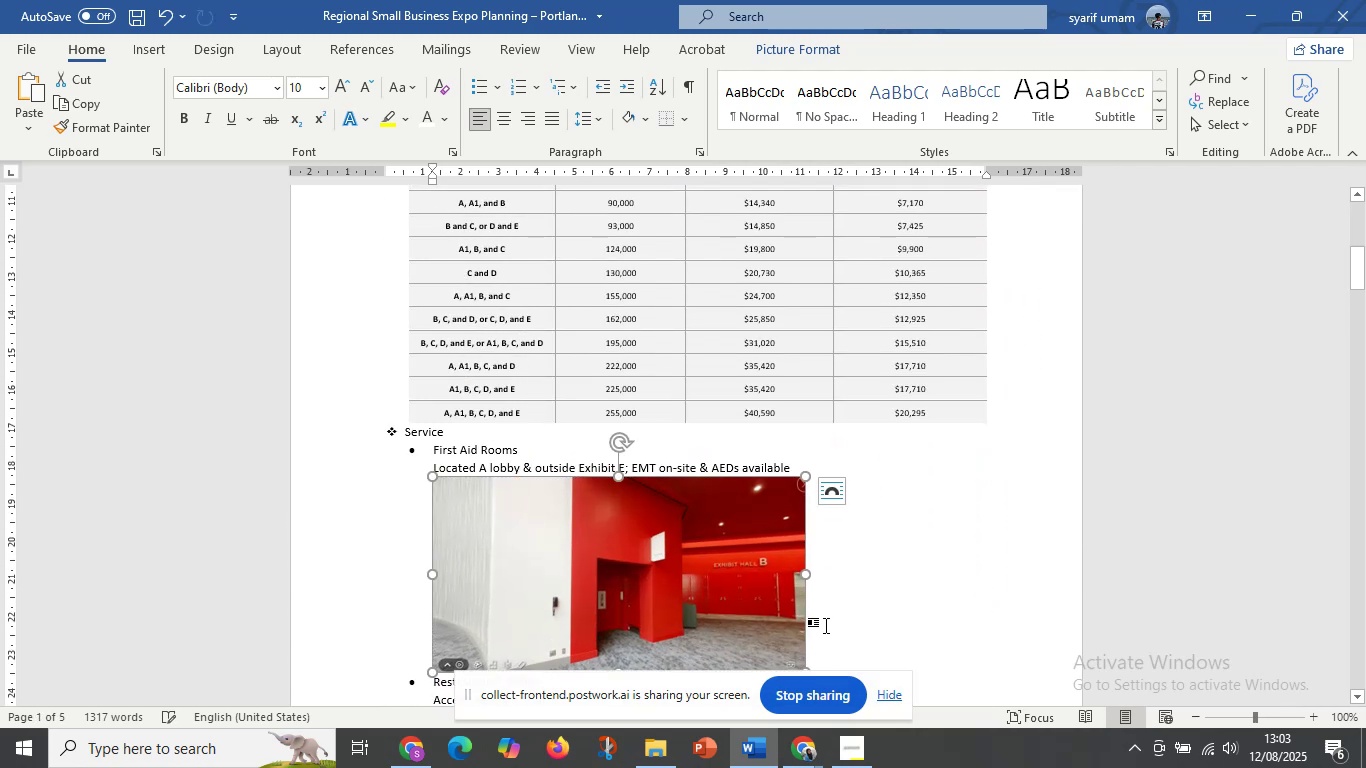 
scroll: coordinate [794, 609], scroll_direction: down, amount: 4.0
 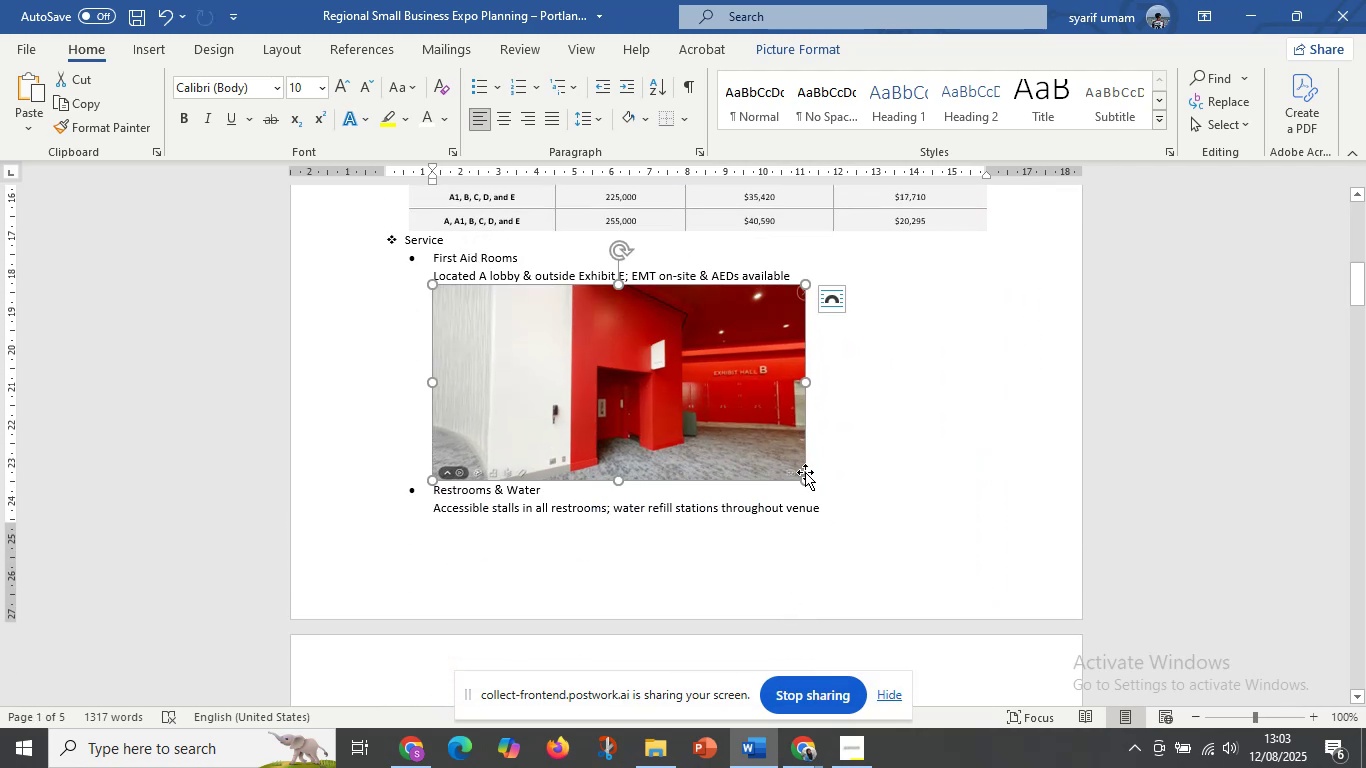 
left_click_drag(start_coordinate=[806, 476], to_coordinate=[902, 521])
 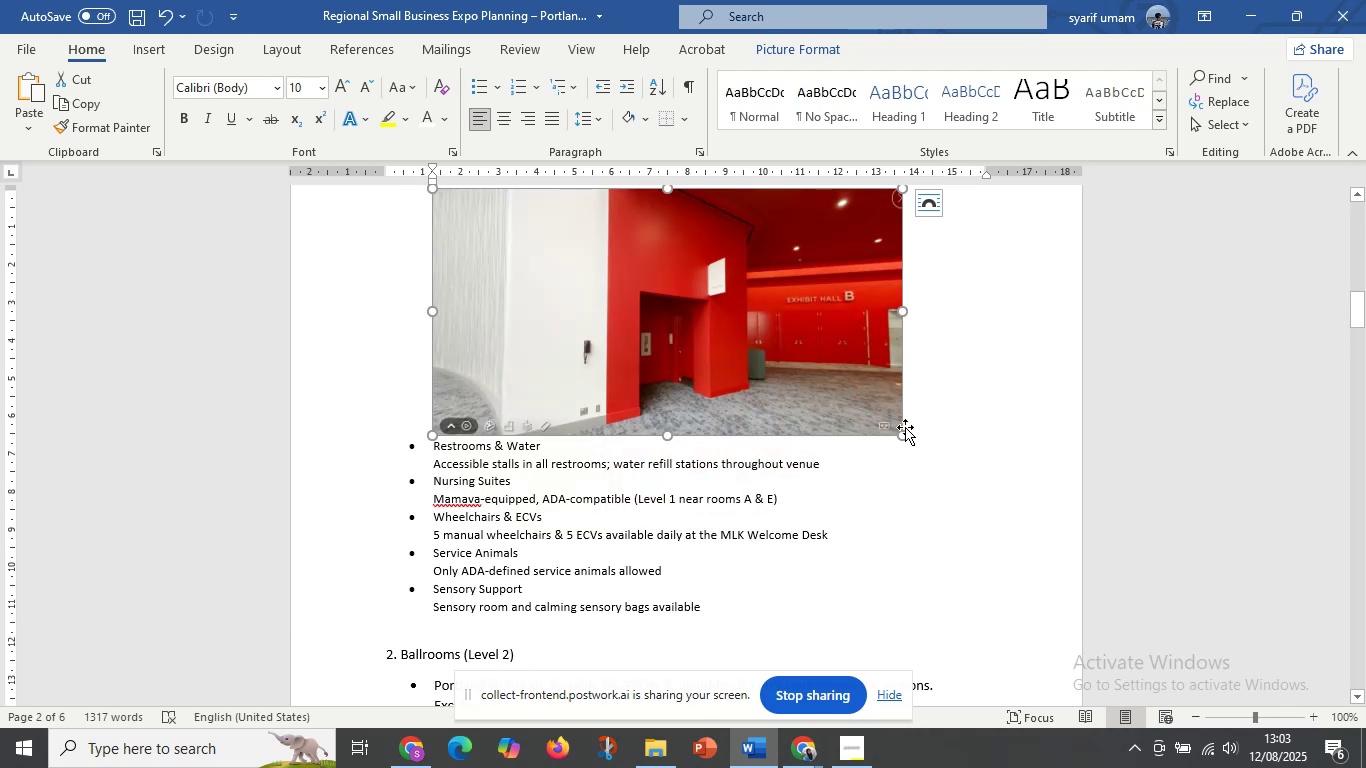 
left_click_drag(start_coordinate=[906, 435], to_coordinate=[873, 420])
 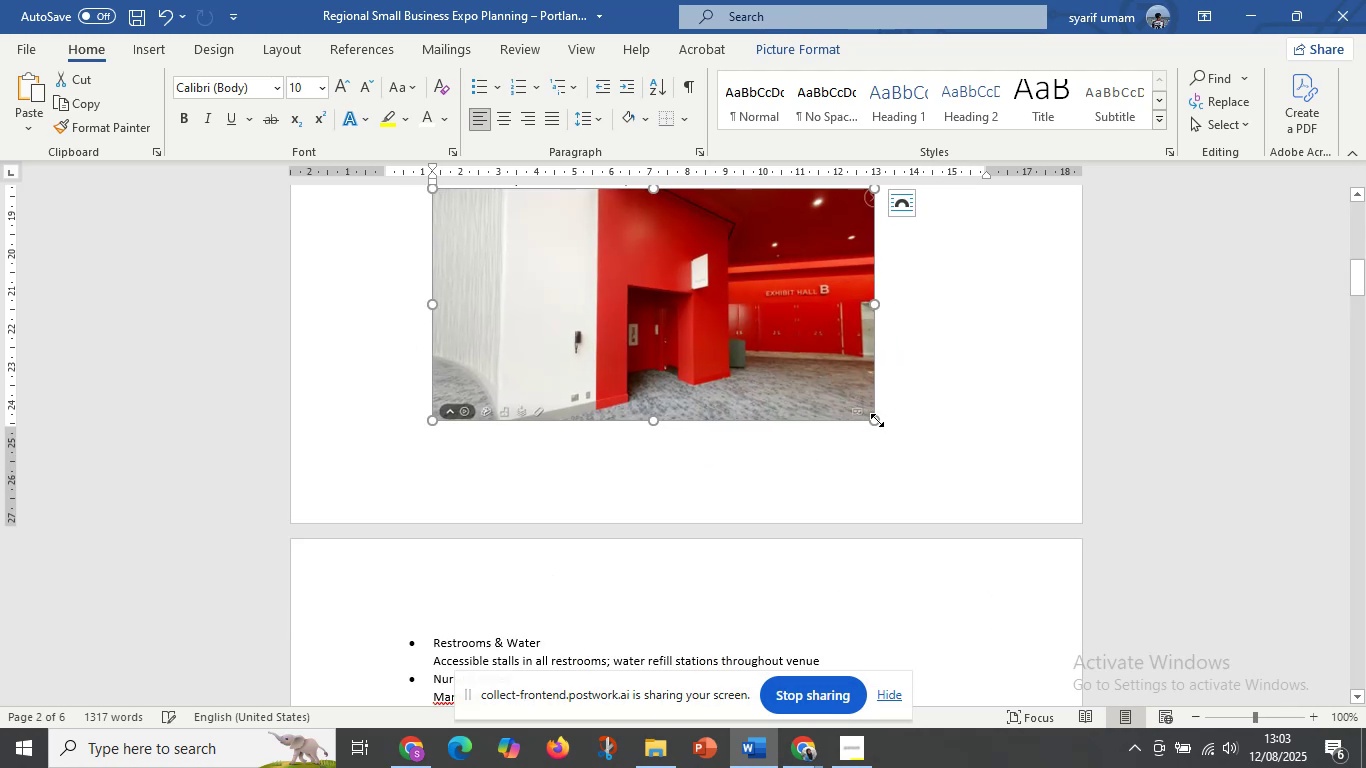 
scroll: coordinate [797, 410], scroll_direction: up, amount: 4.0
 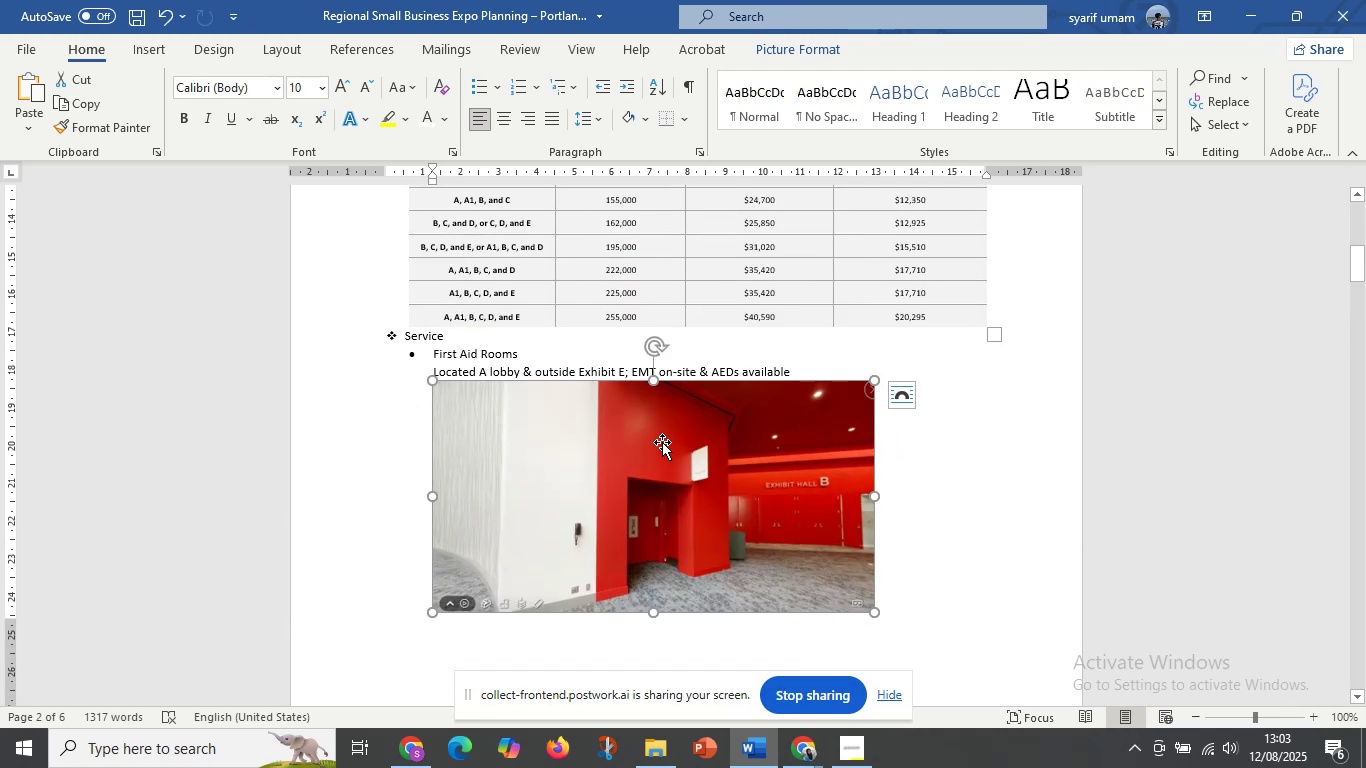 
right_click([684, 459])
 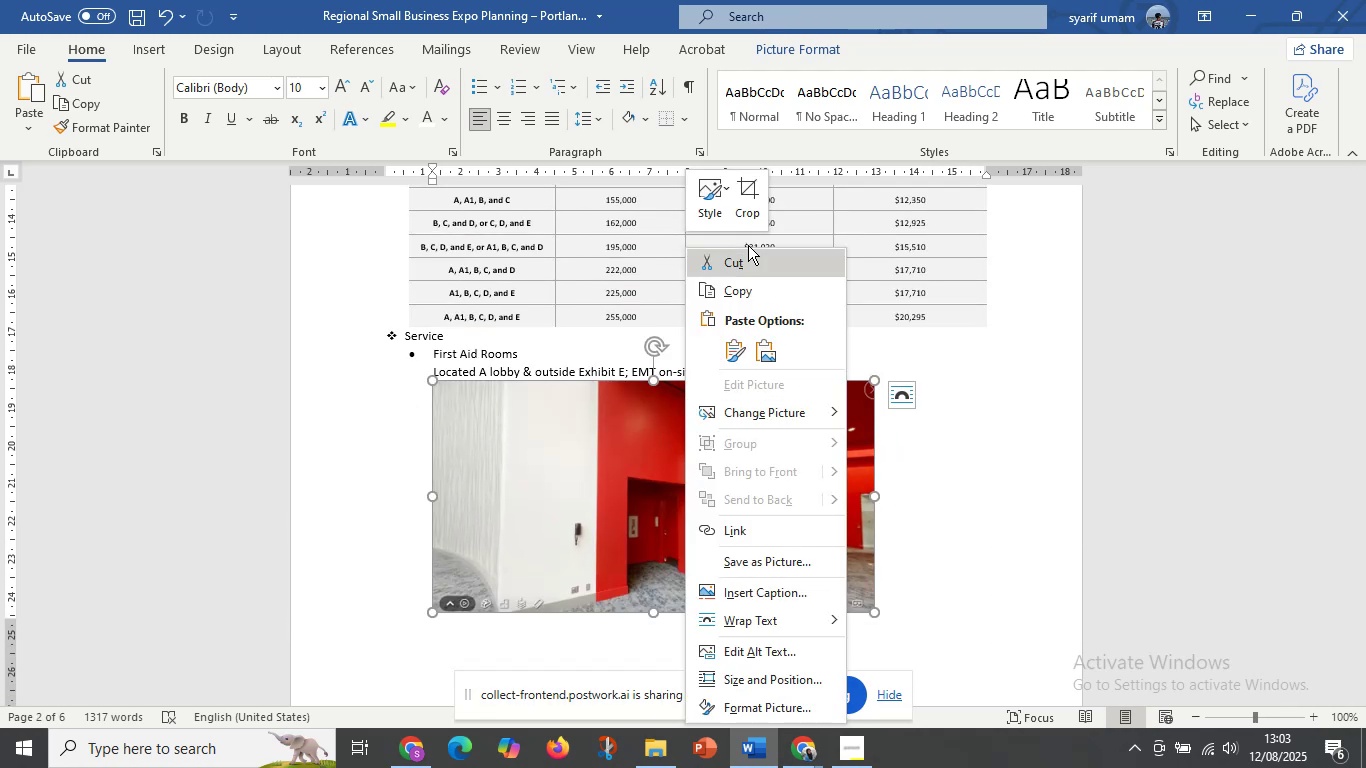 
left_click([748, 202])
 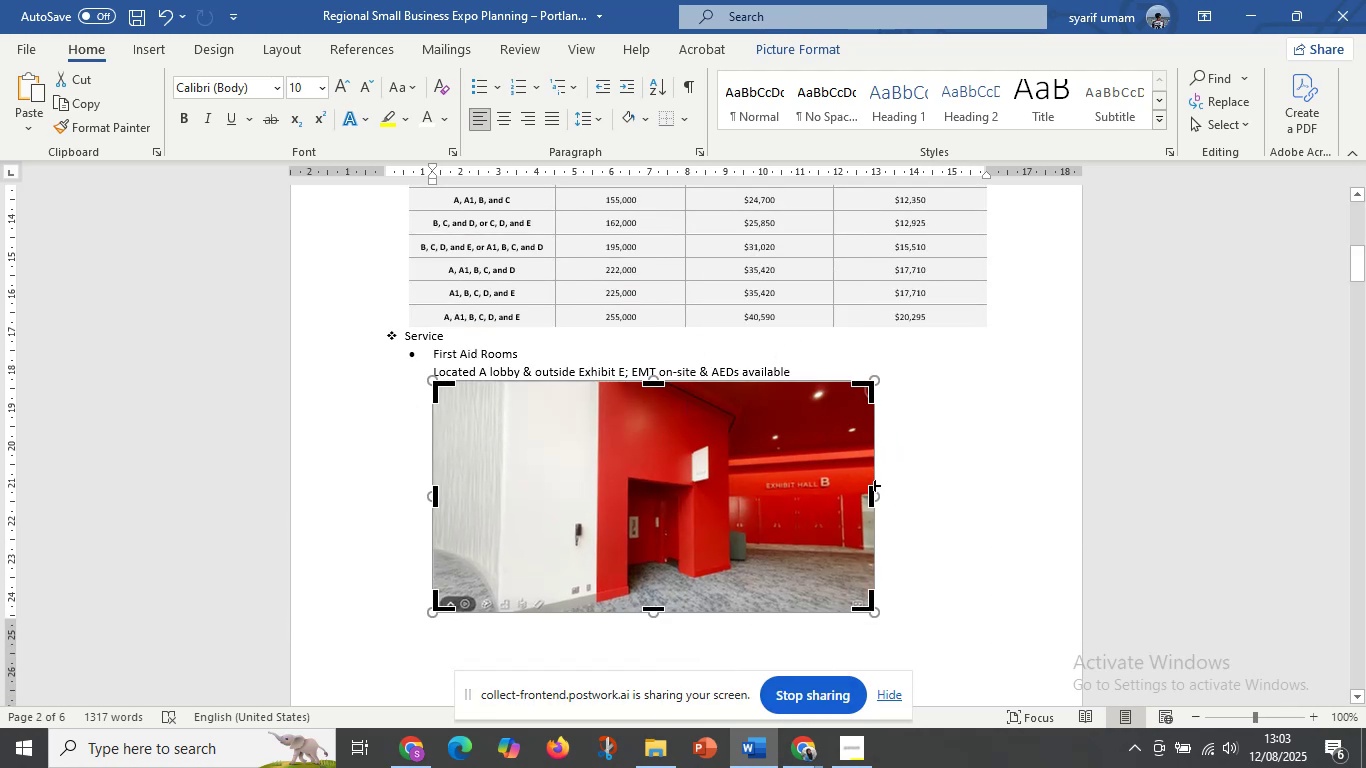 
left_click_drag(start_coordinate=[875, 490], to_coordinate=[944, 489])
 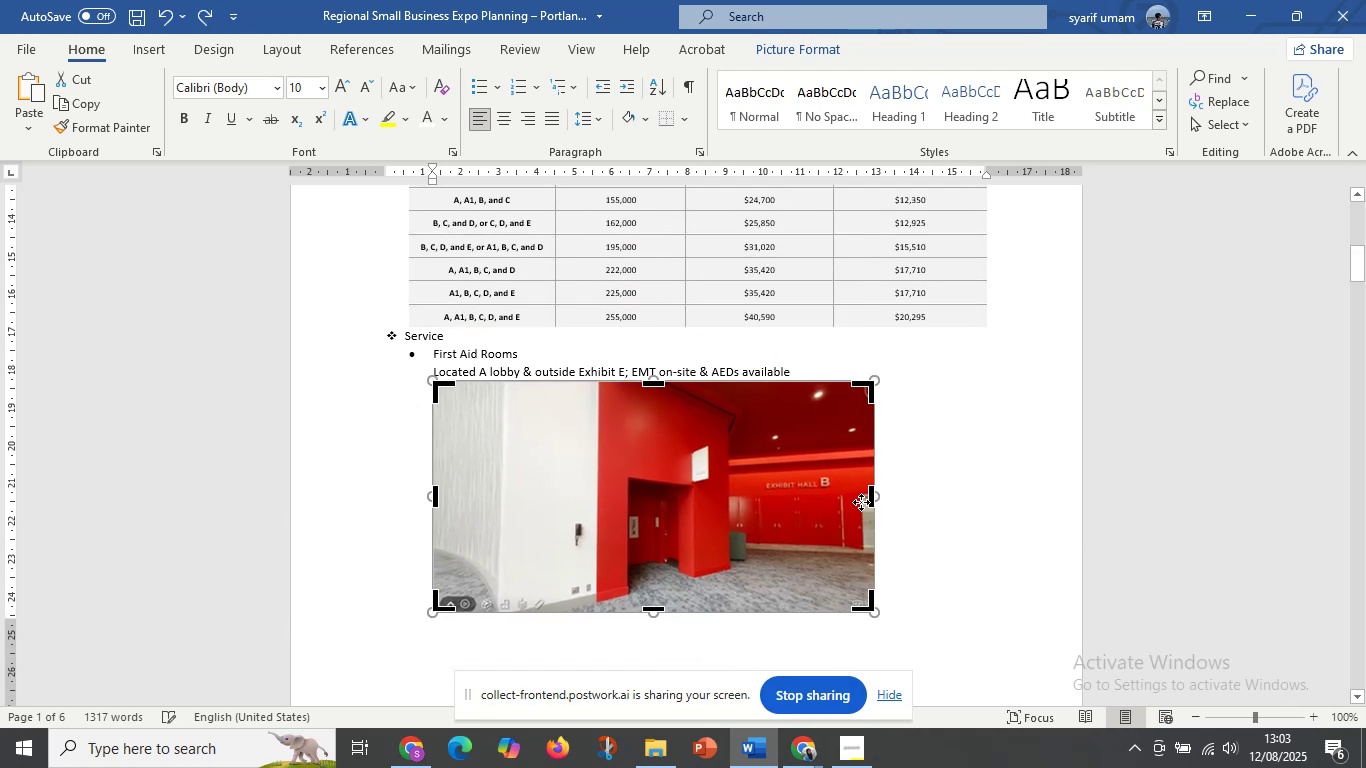 
hold_key(key=ShiftLeft, duration=0.86)
 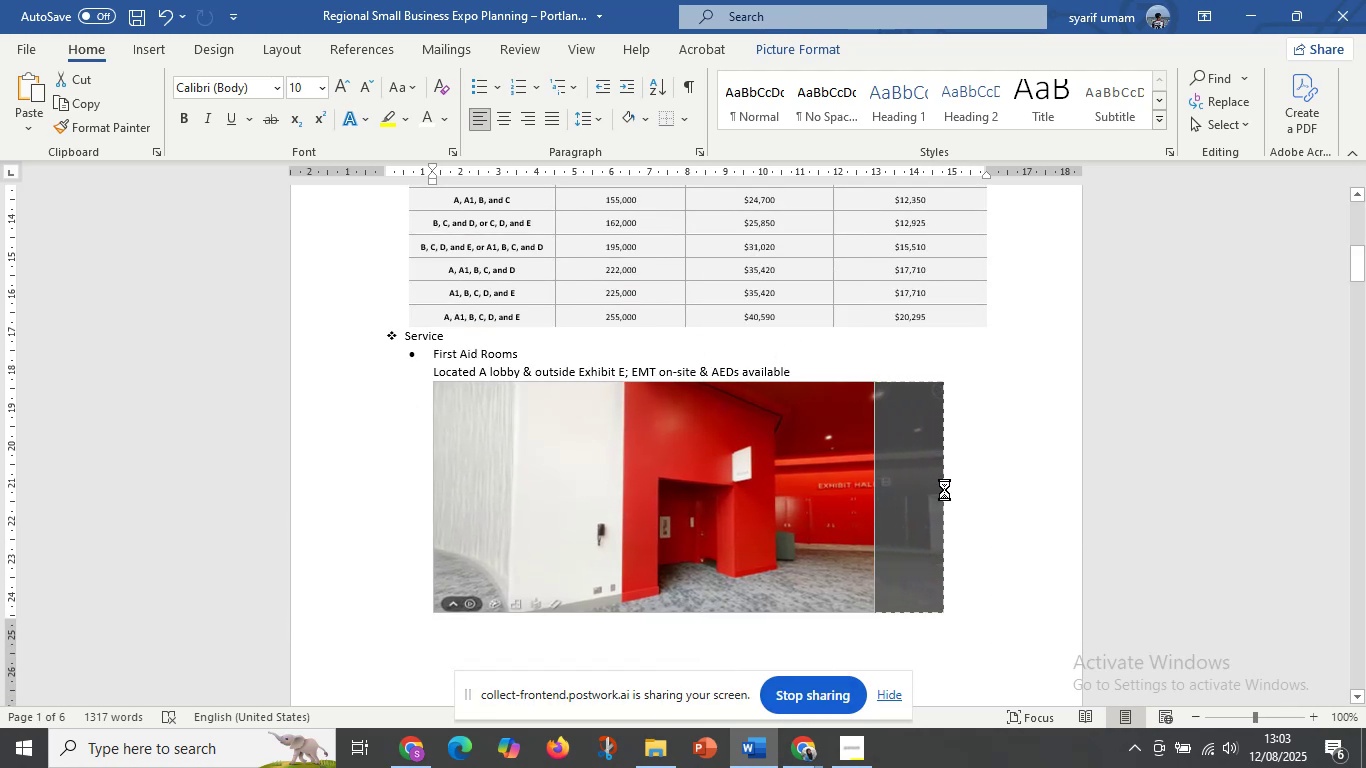 
key(Control+Z)
 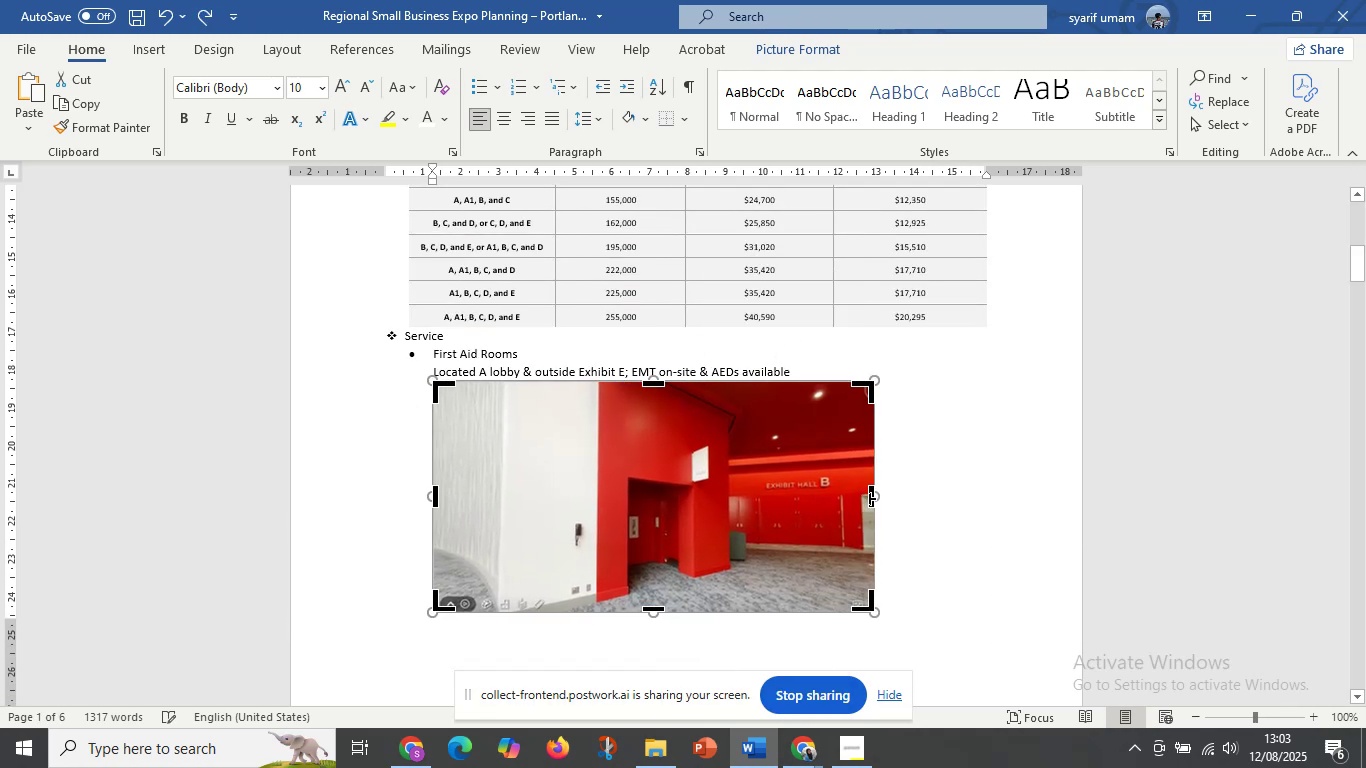 
left_click_drag(start_coordinate=[870, 497], to_coordinate=[985, 491])
 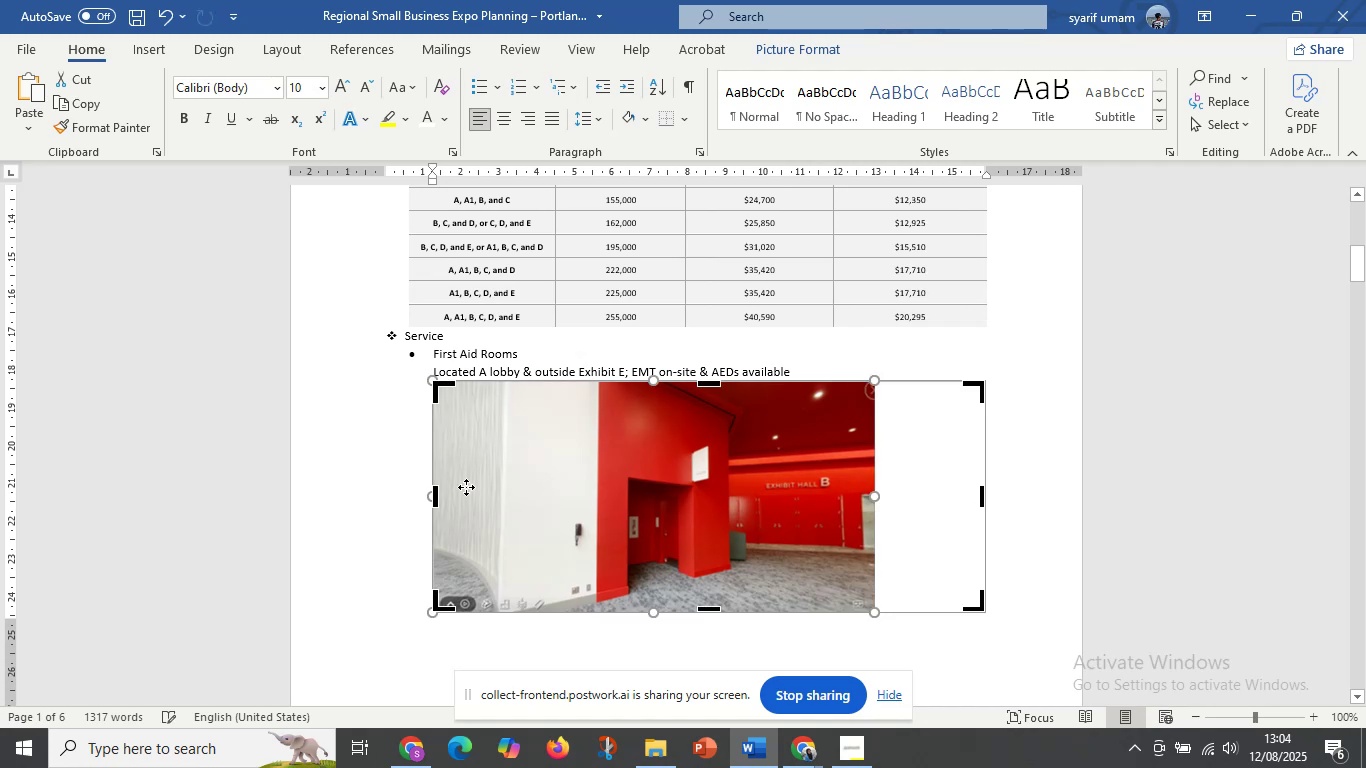 
hold_key(key=ShiftLeft, duration=1.52)
 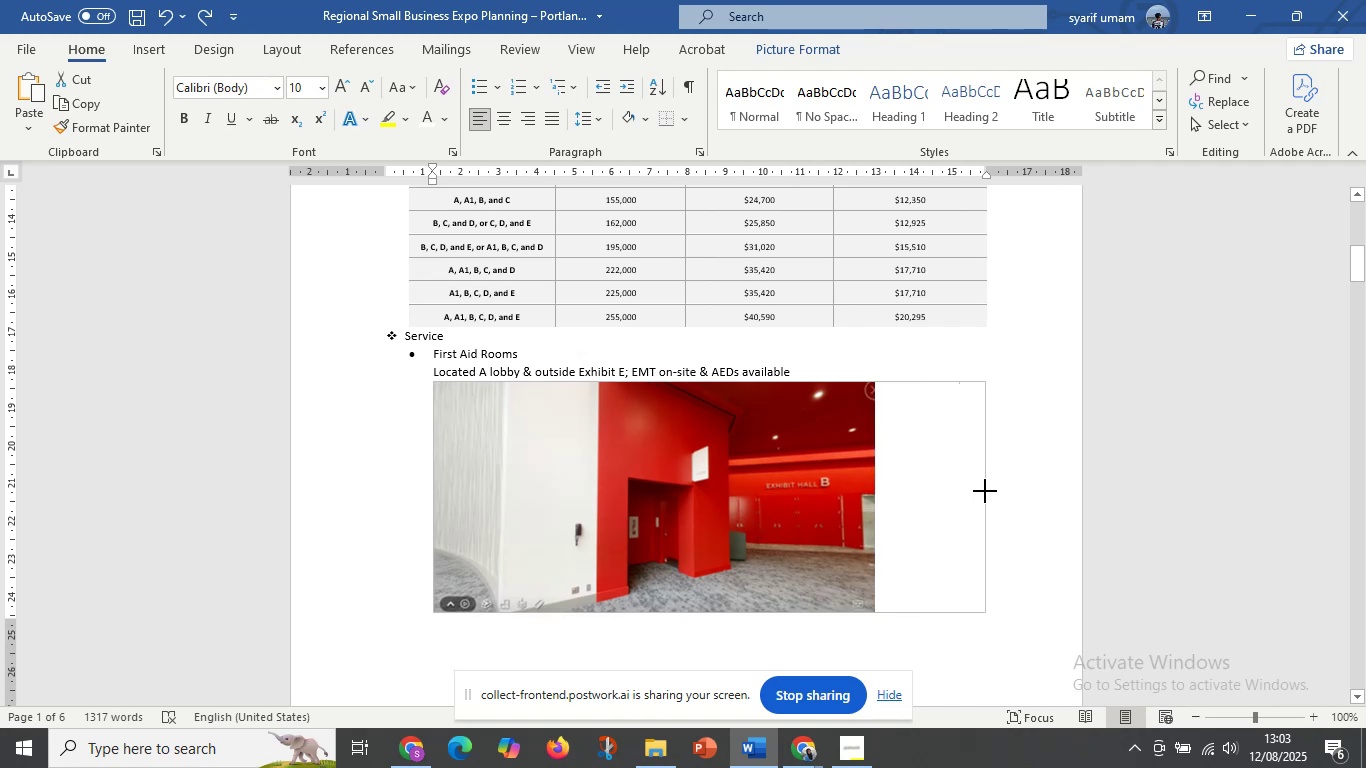 
hold_key(key=ShiftLeft, duration=1.03)
 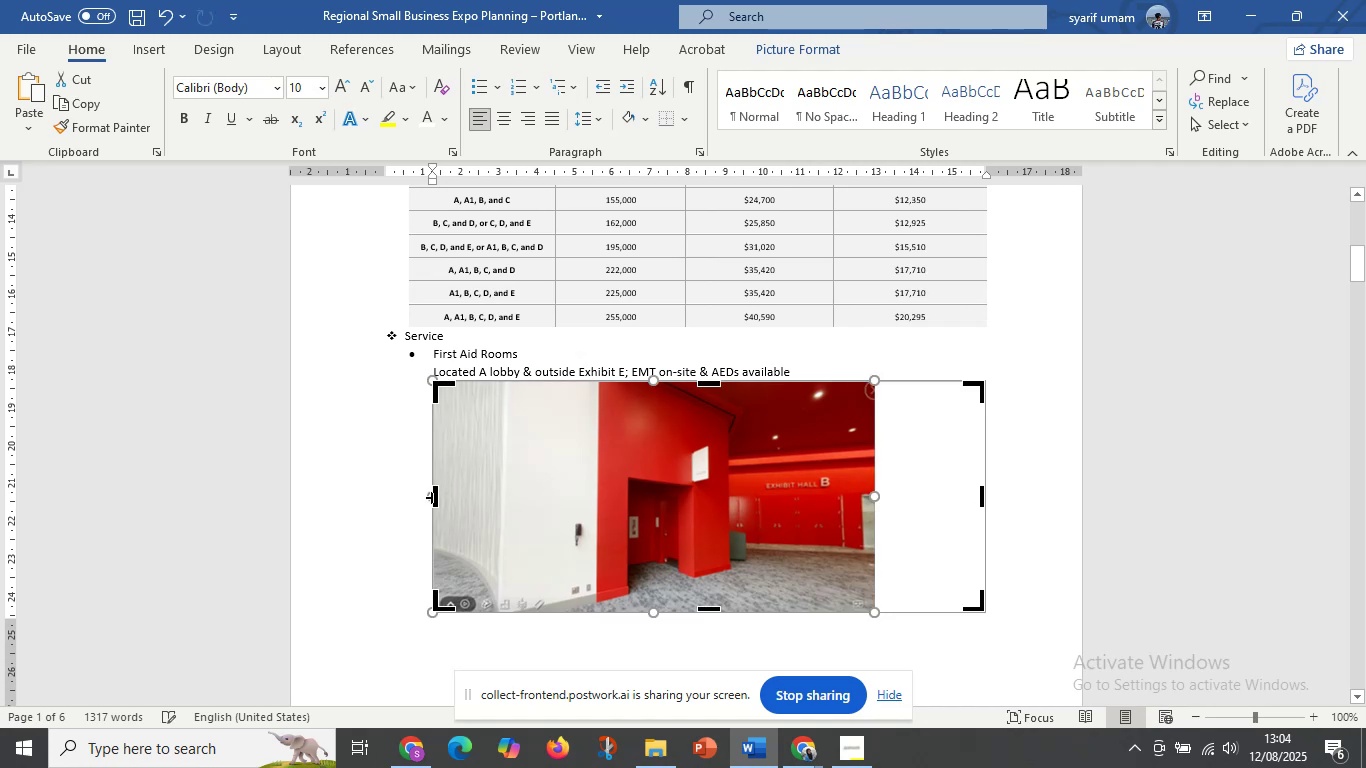 
left_click_drag(start_coordinate=[434, 496], to_coordinate=[407, 487])
 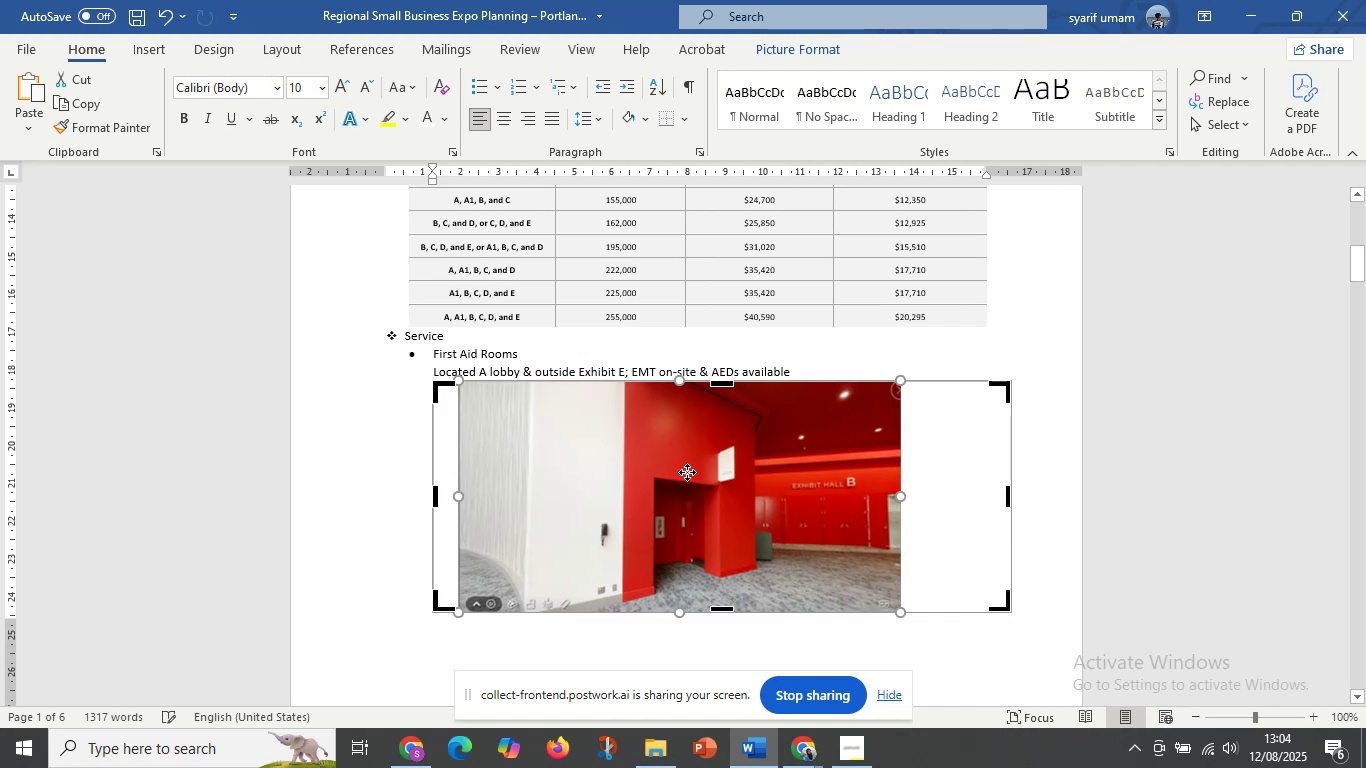 
hold_key(key=ShiftLeft, duration=1.52)
 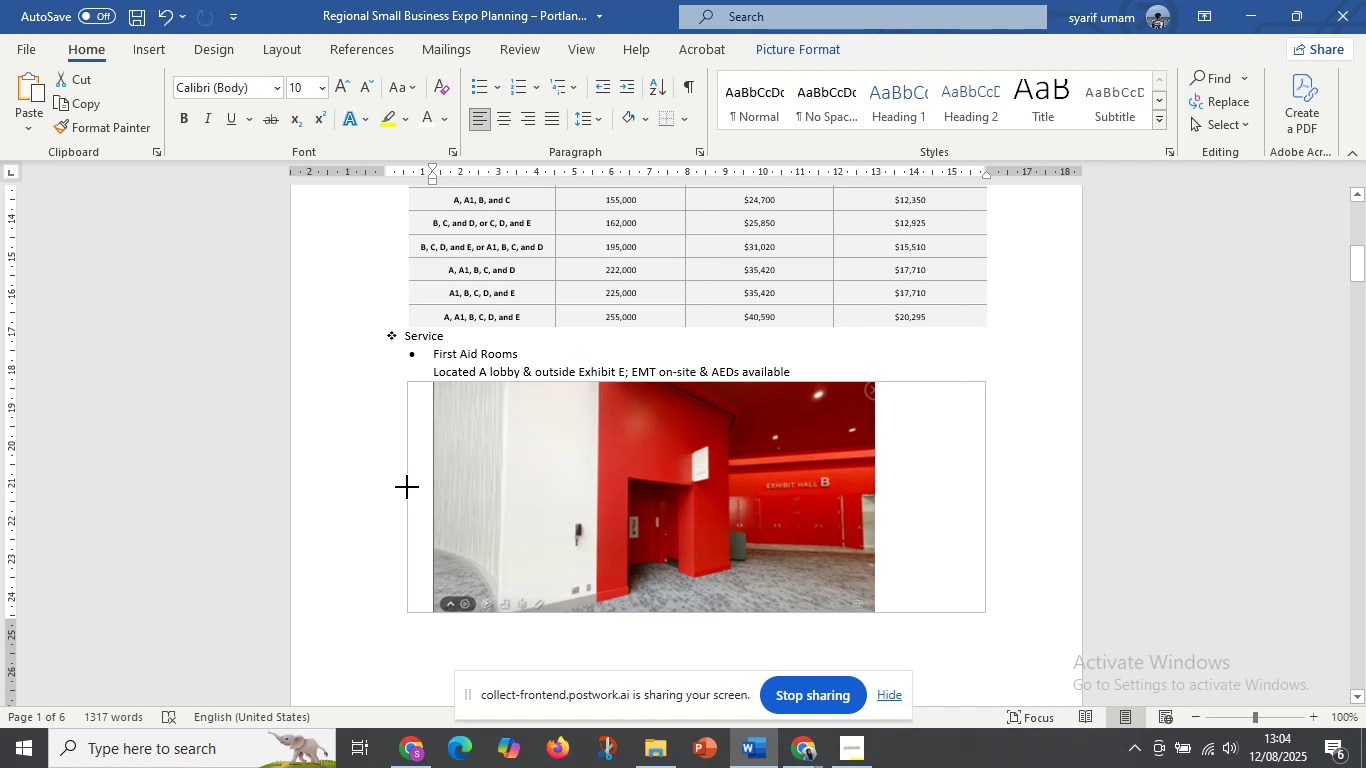 
hold_key(key=ShiftLeft, duration=1.5)
 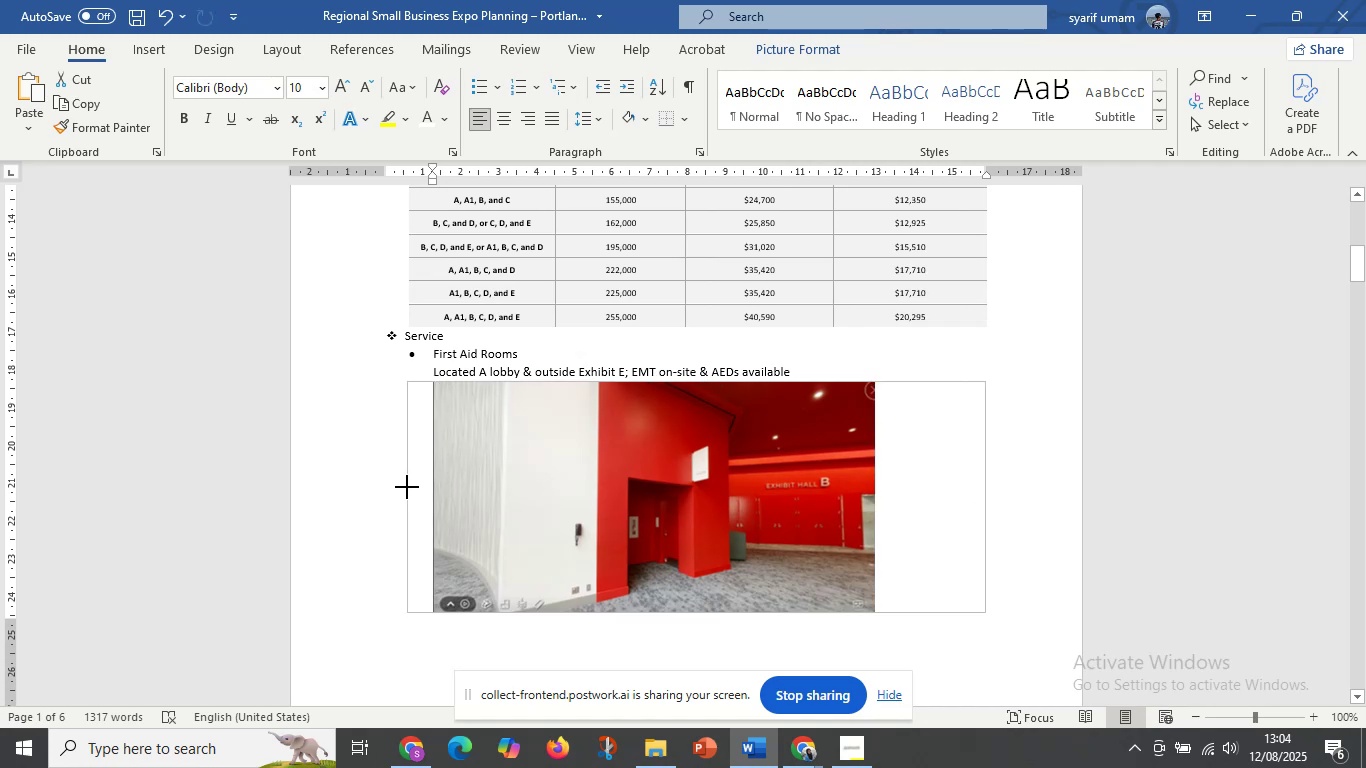 
hold_key(key=ShiftLeft, duration=1.35)
 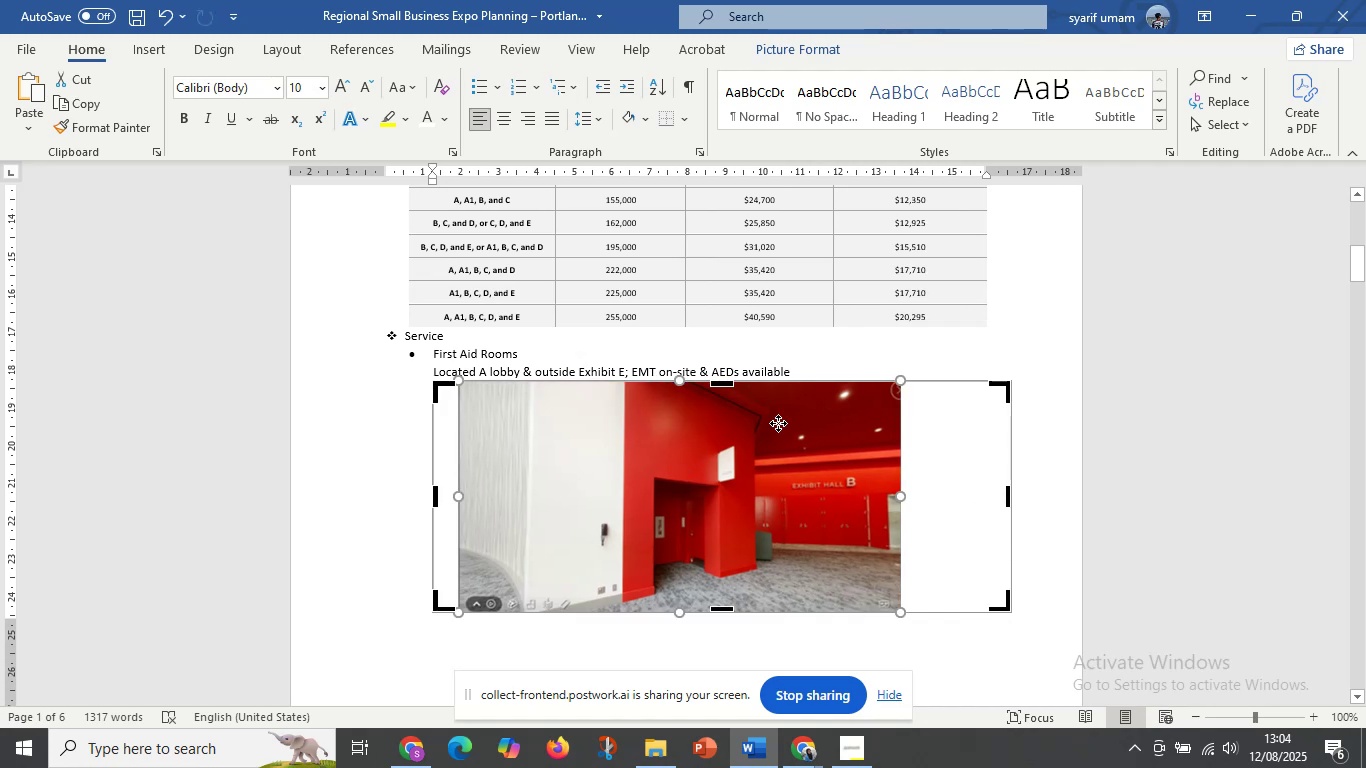 
key(Control+Z)
 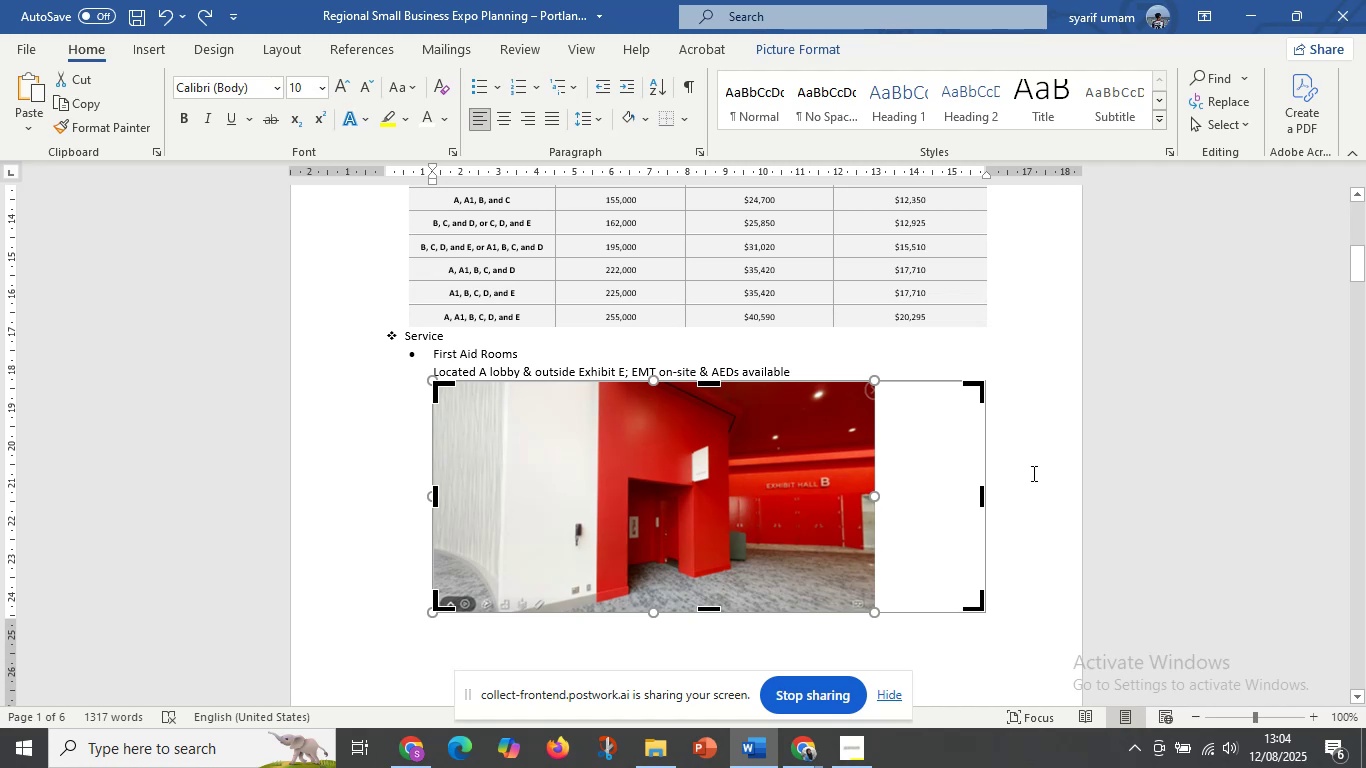 
left_click([1022, 479])
 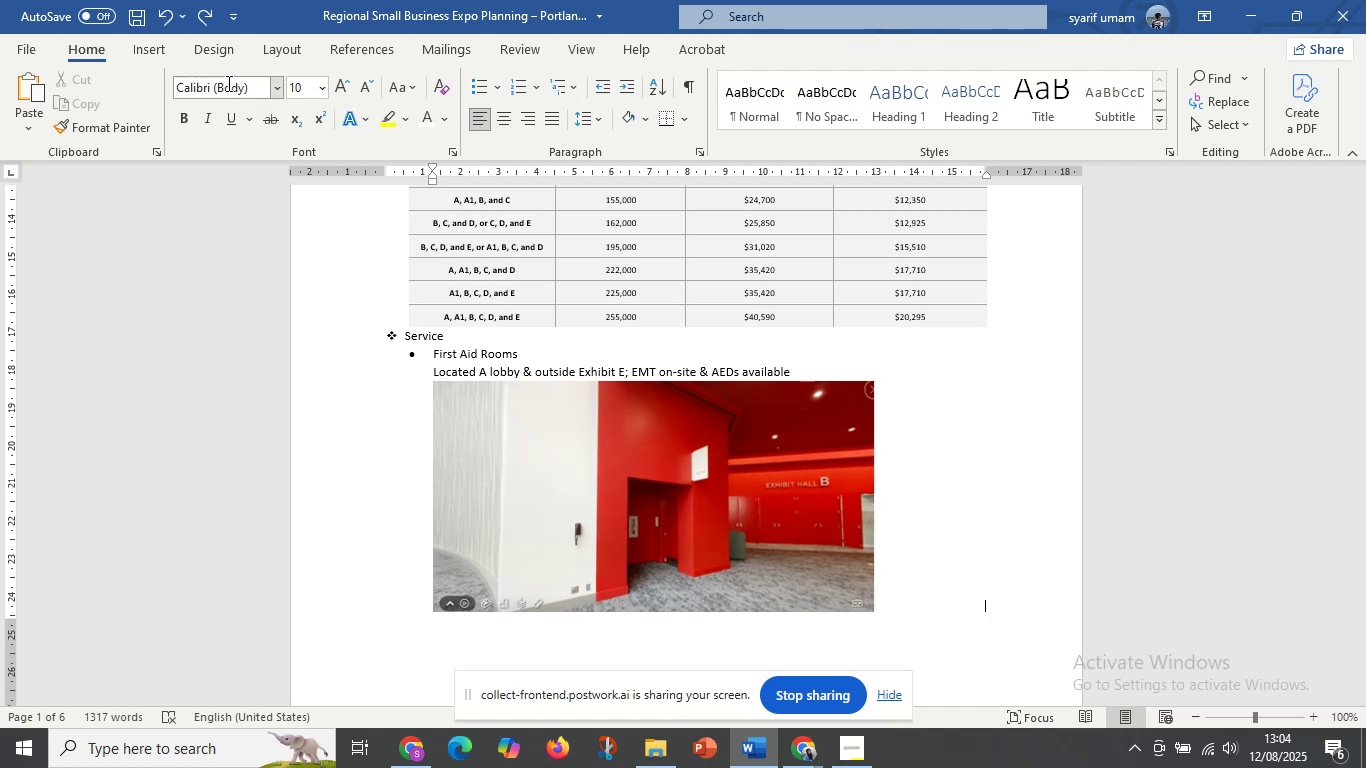 
left_click([158, 58])
 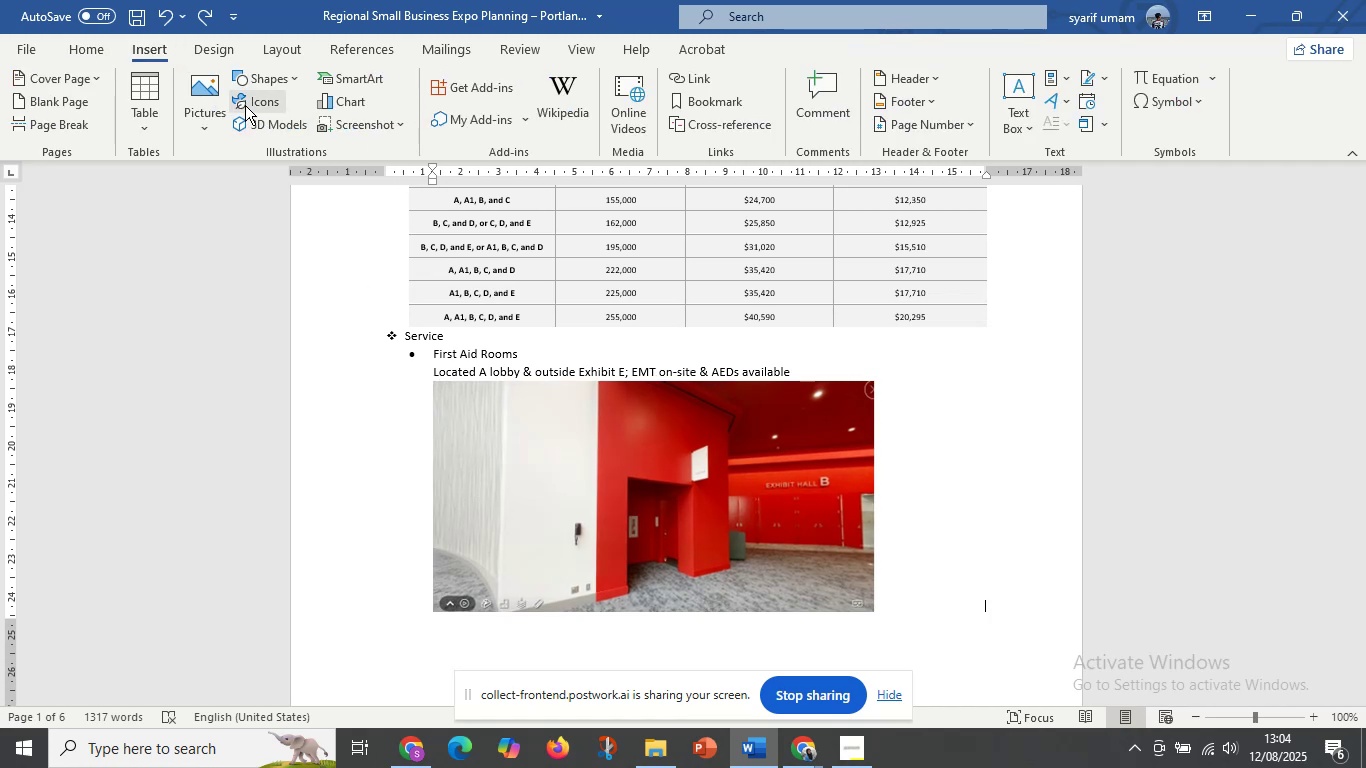 
left_click([256, 79])
 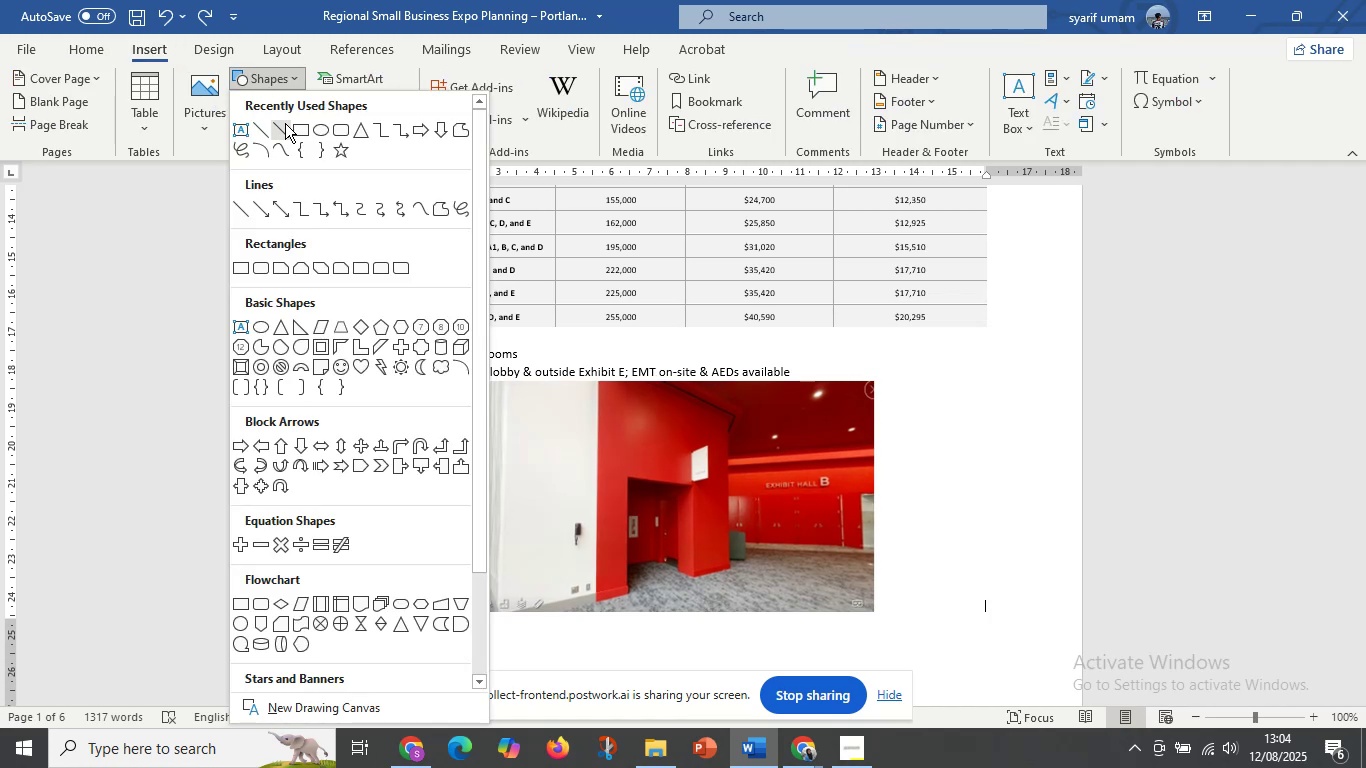 
left_click([294, 134])
 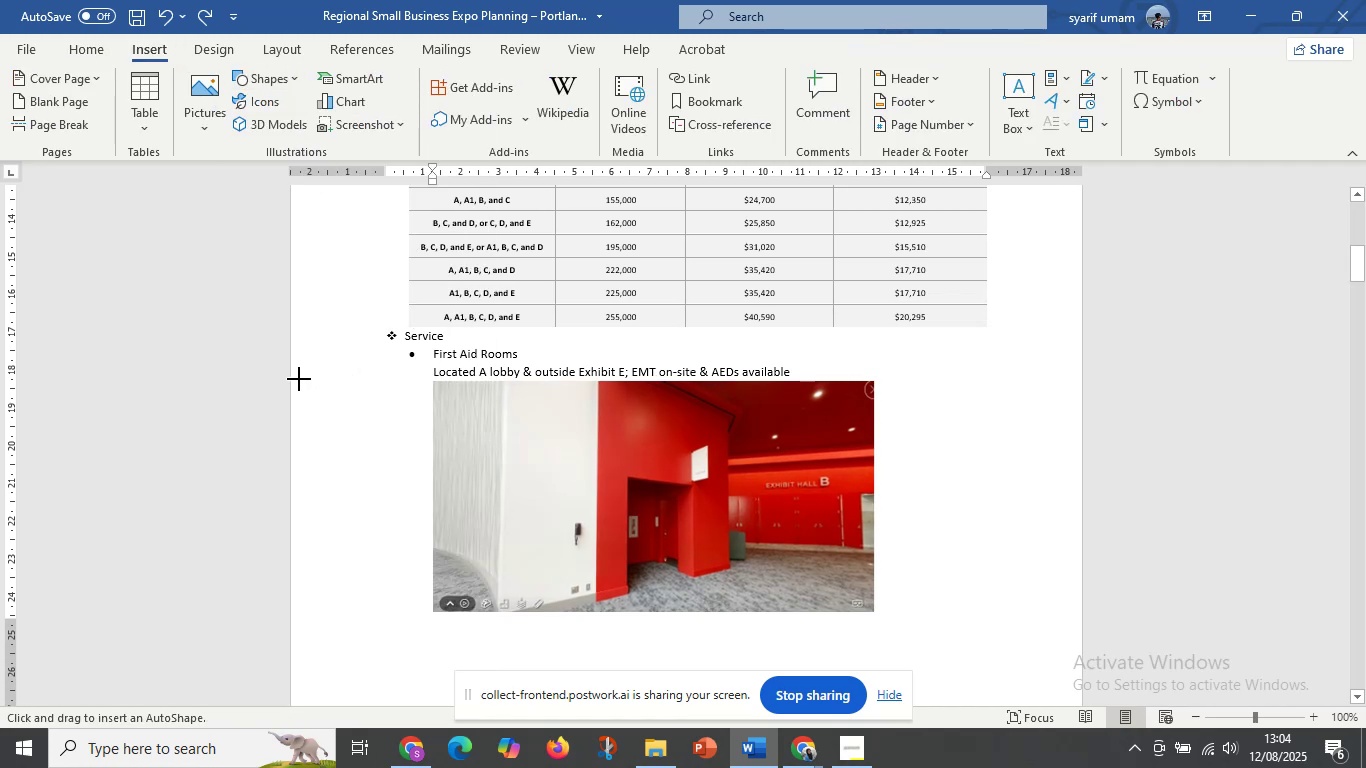 
left_click_drag(start_coordinate=[290, 382], to_coordinate=[432, 516])
 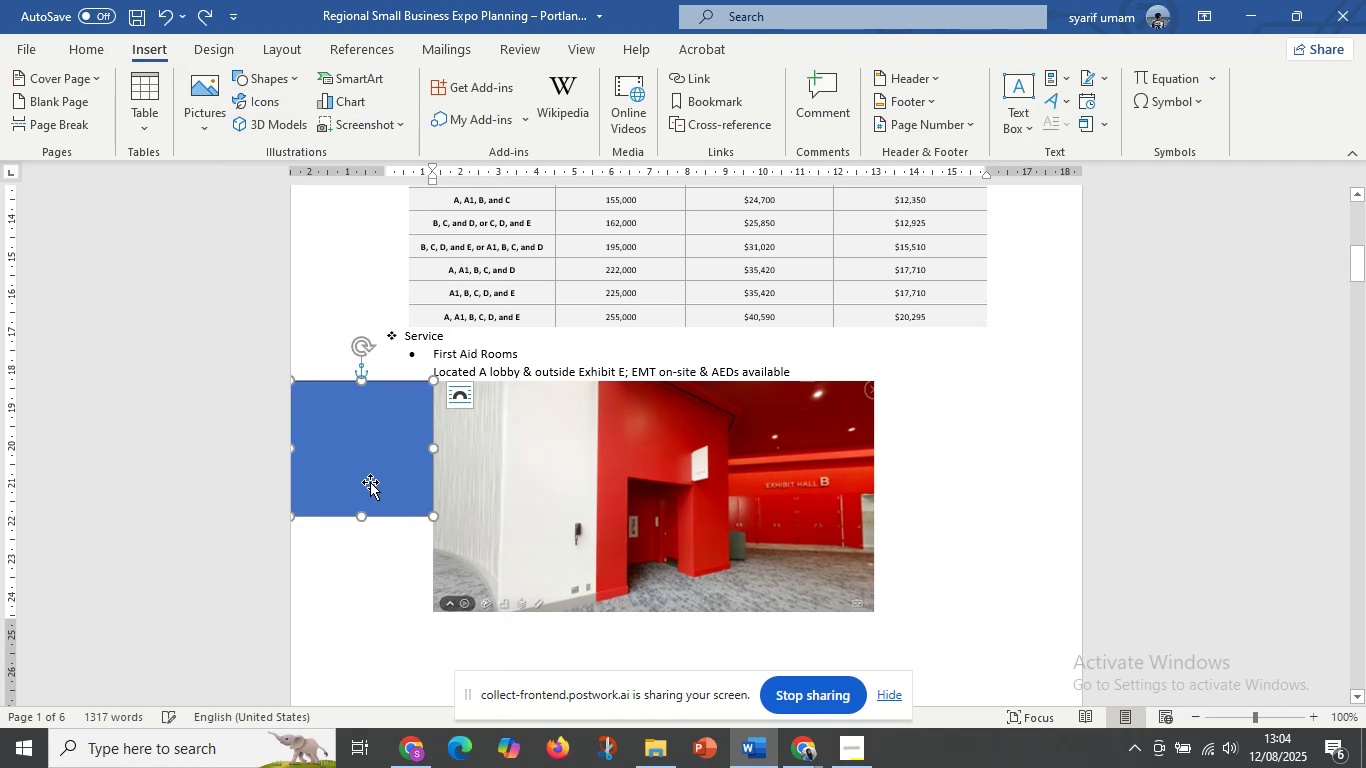 
left_click_drag(start_coordinate=[369, 482], to_coordinate=[813, 478])
 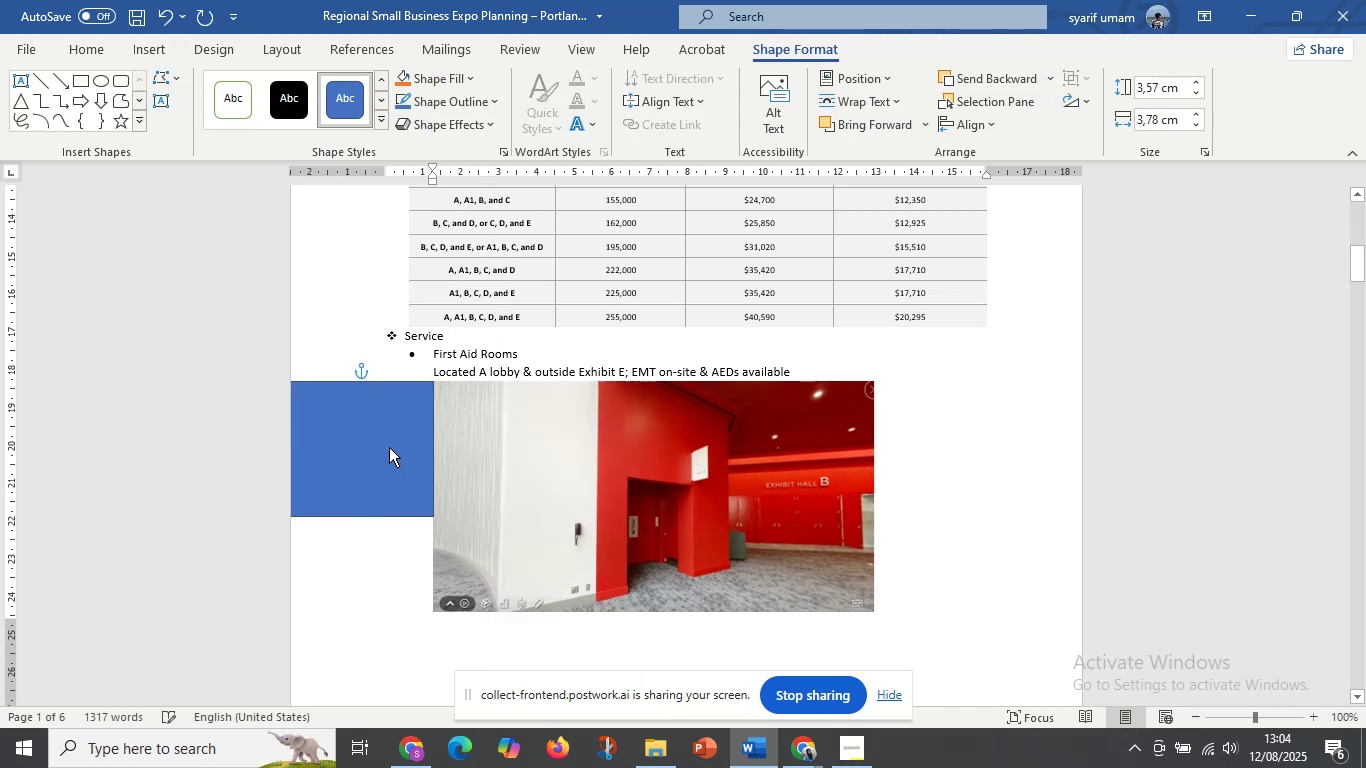 
hold_key(key=ShiftLeft, duration=1.47)
 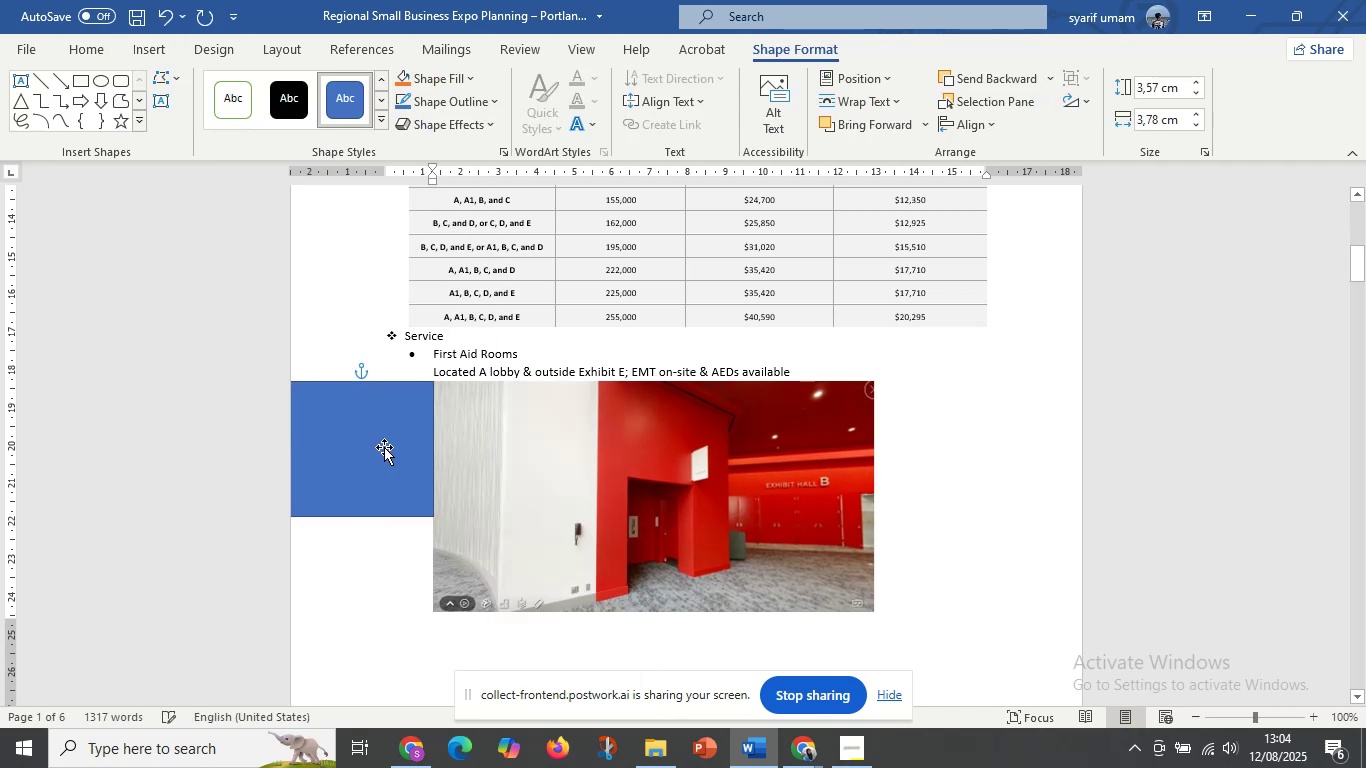 
hold_key(key=ControlLeft, duration=1.51)
 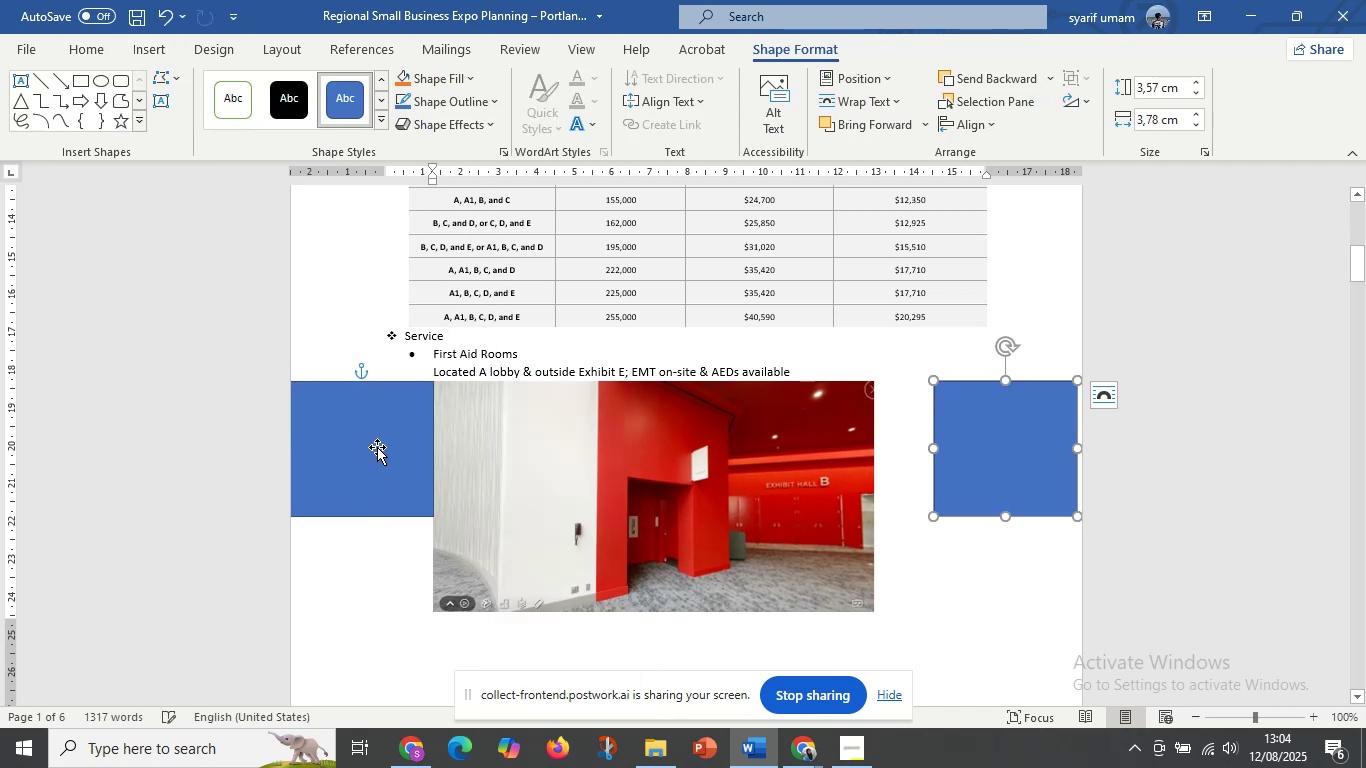 
key(Control+ControlLeft)
 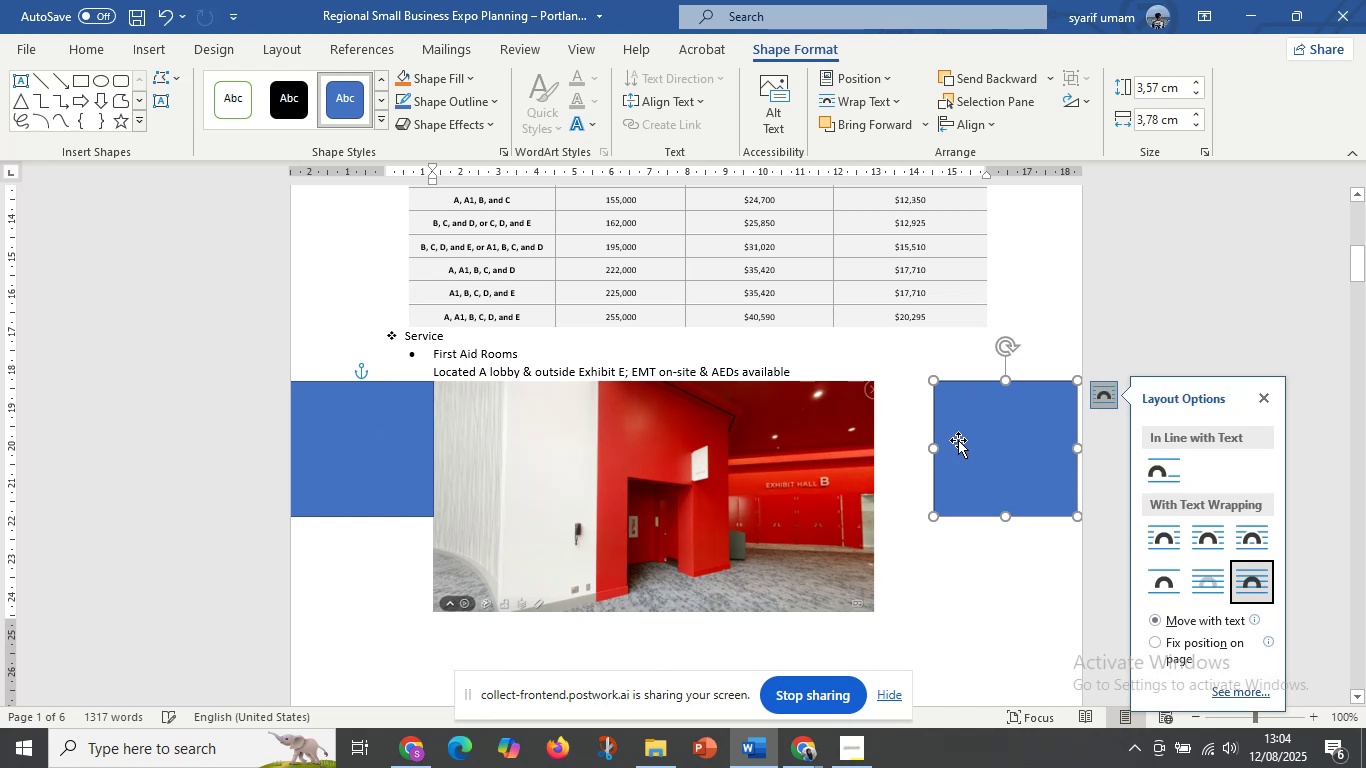 
left_click_drag(start_coordinate=[1028, 443], to_coordinate=[1033, 442])
 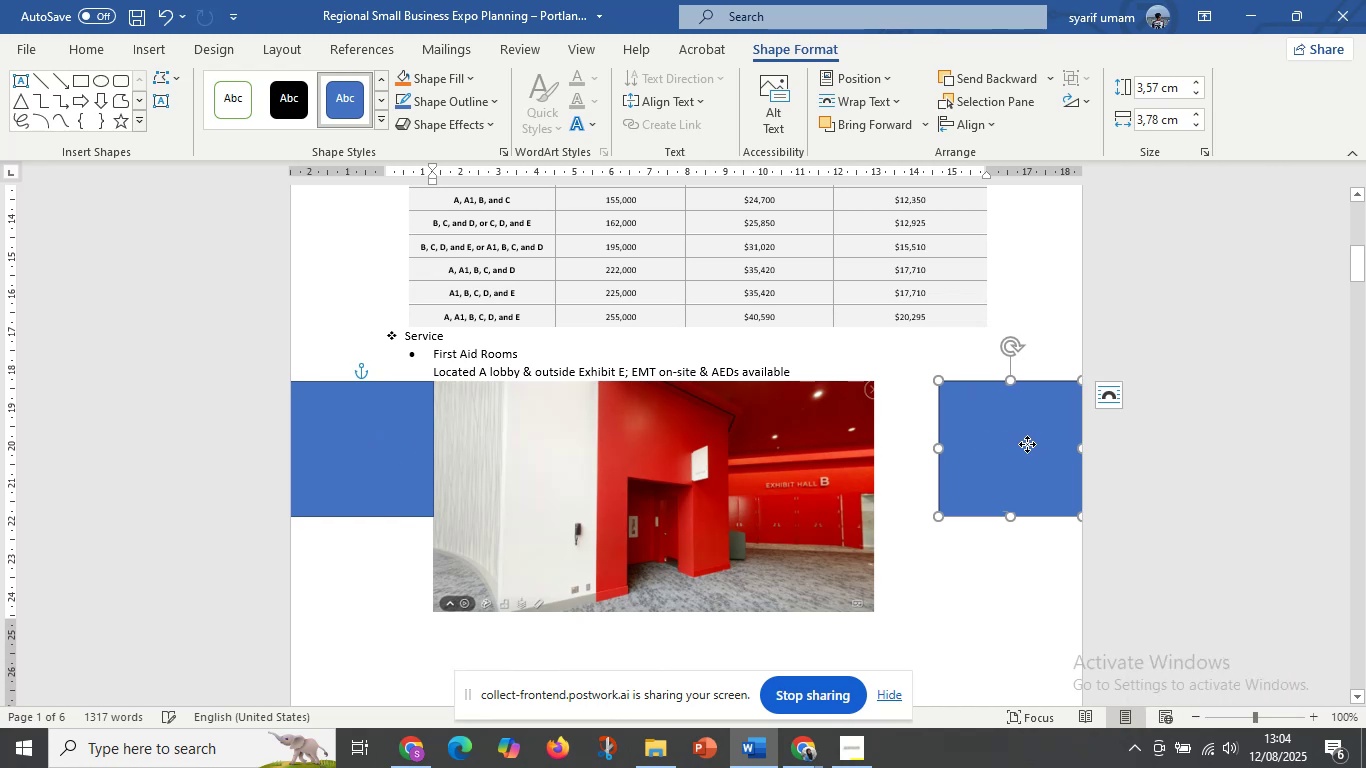 
hold_key(key=ShiftLeft, duration=0.82)
 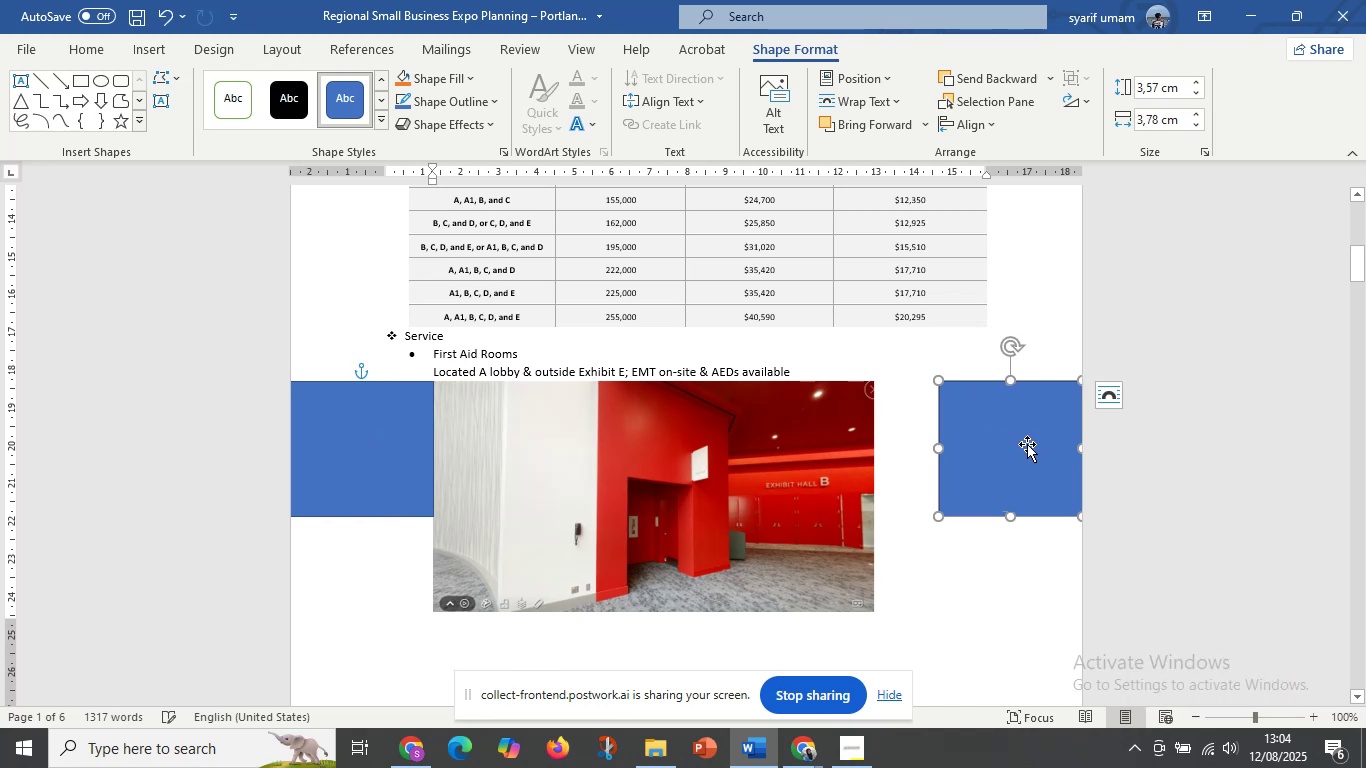 
left_click([1027, 444])
 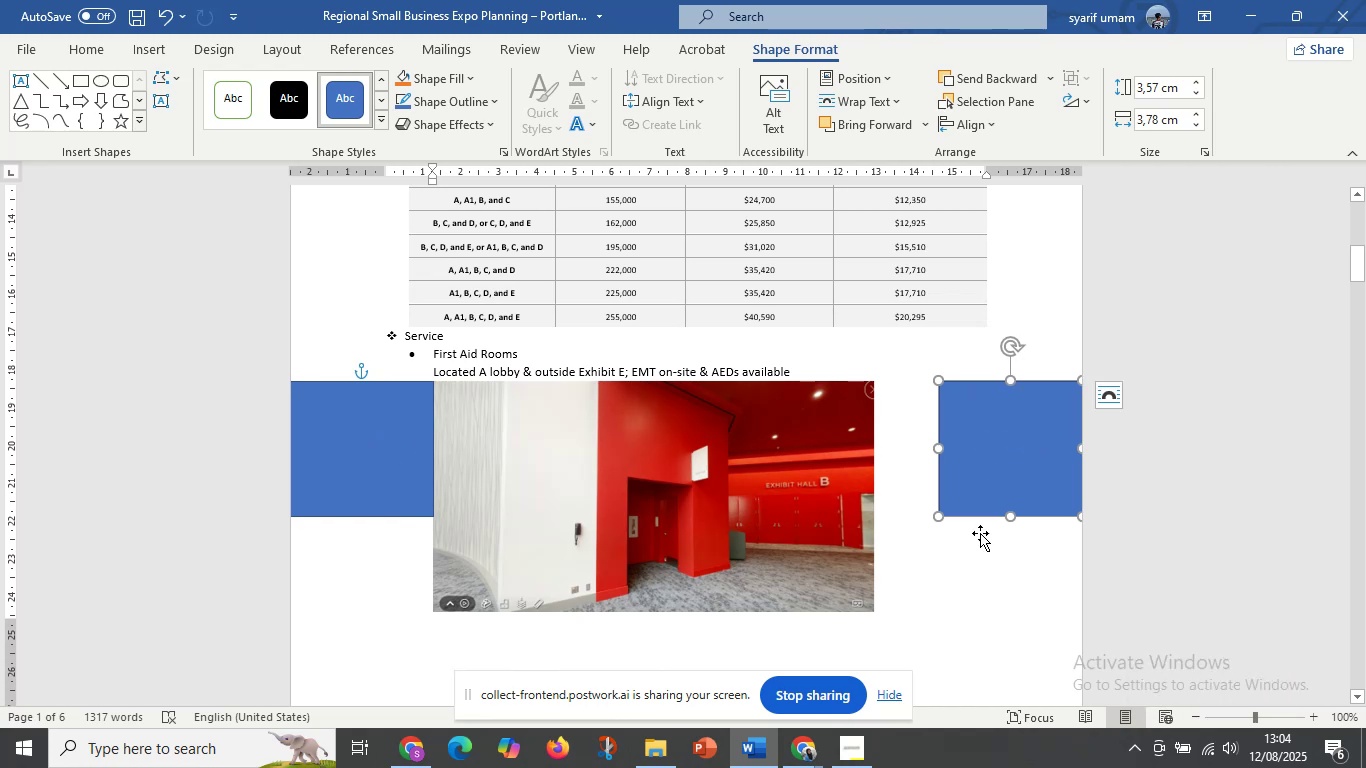 
left_click([980, 543])
 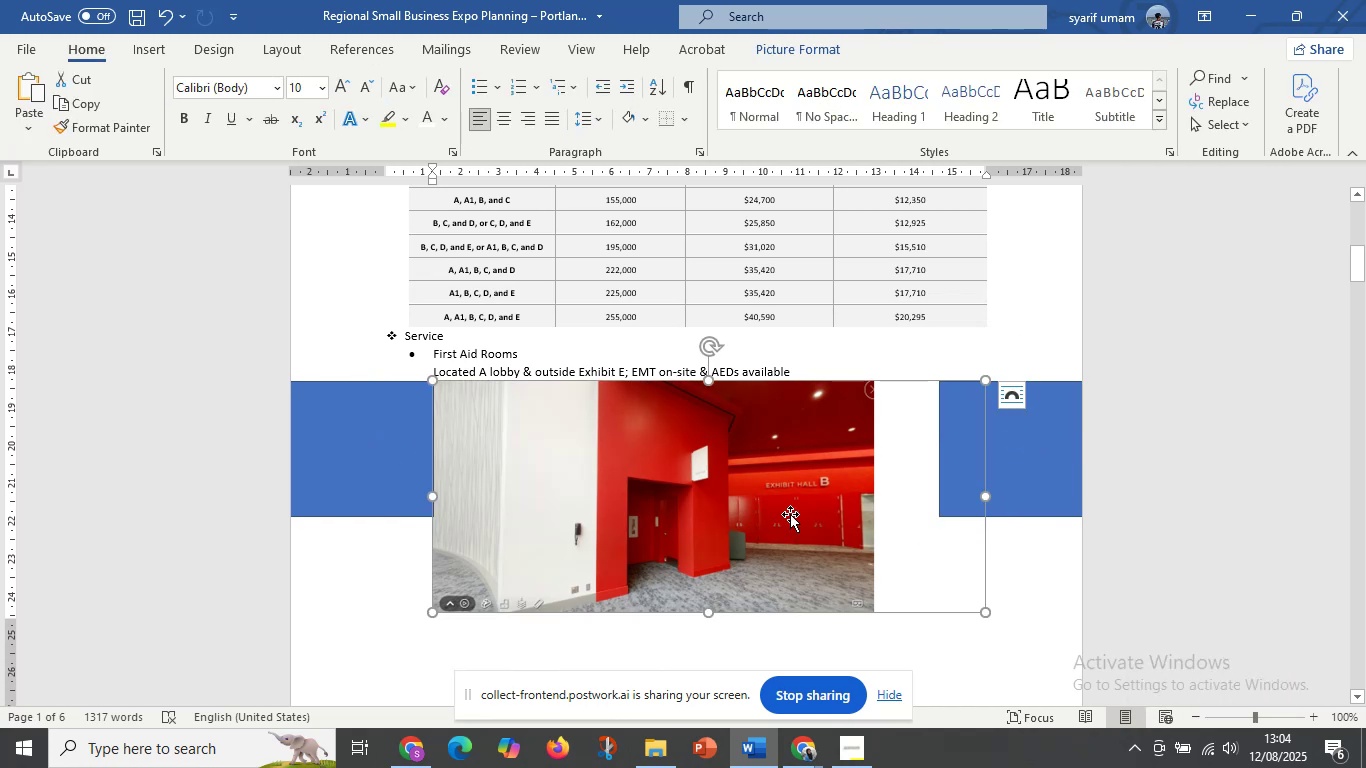 
left_click([789, 512])
 